 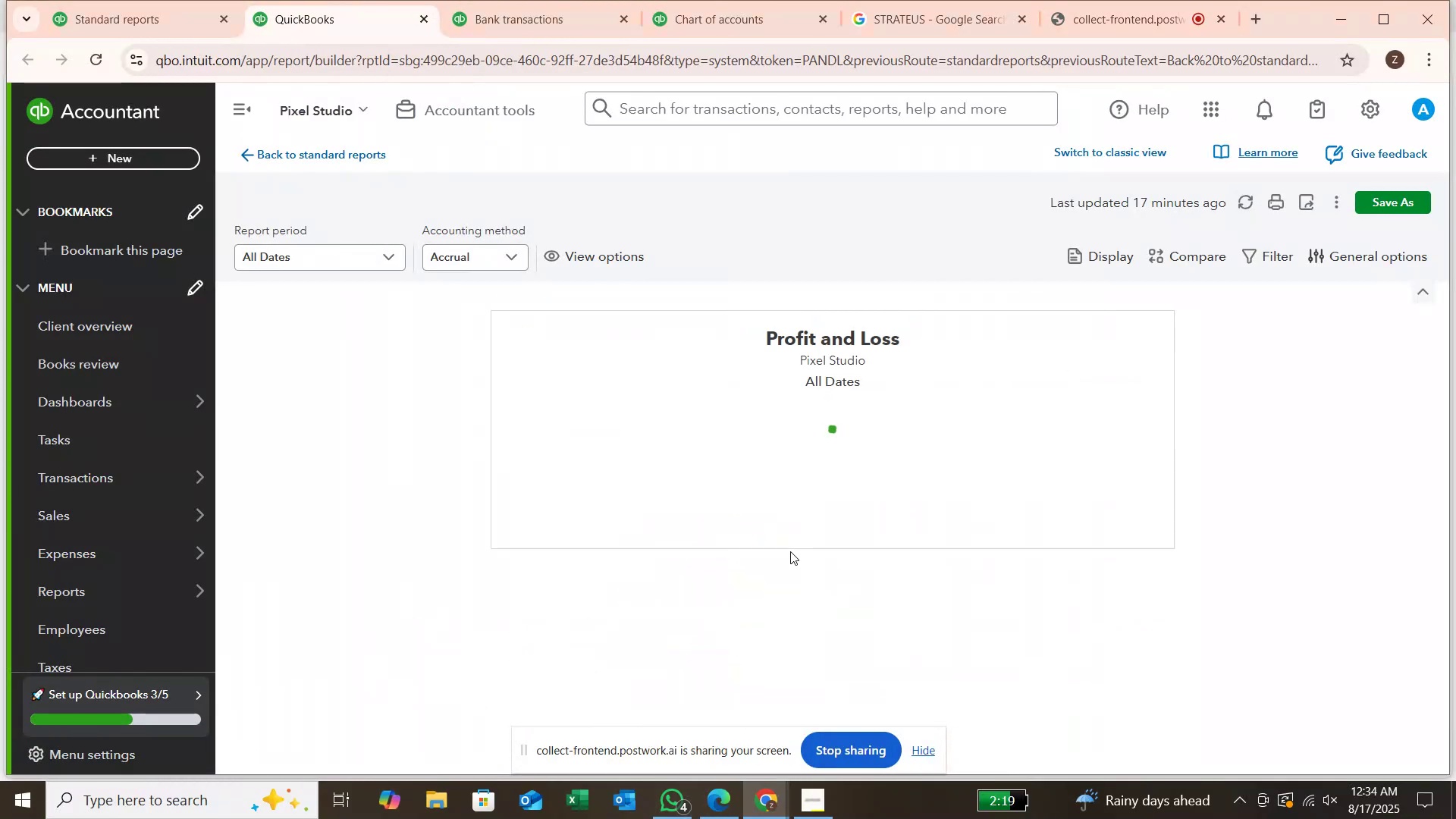 
left_click([1244, 196])
 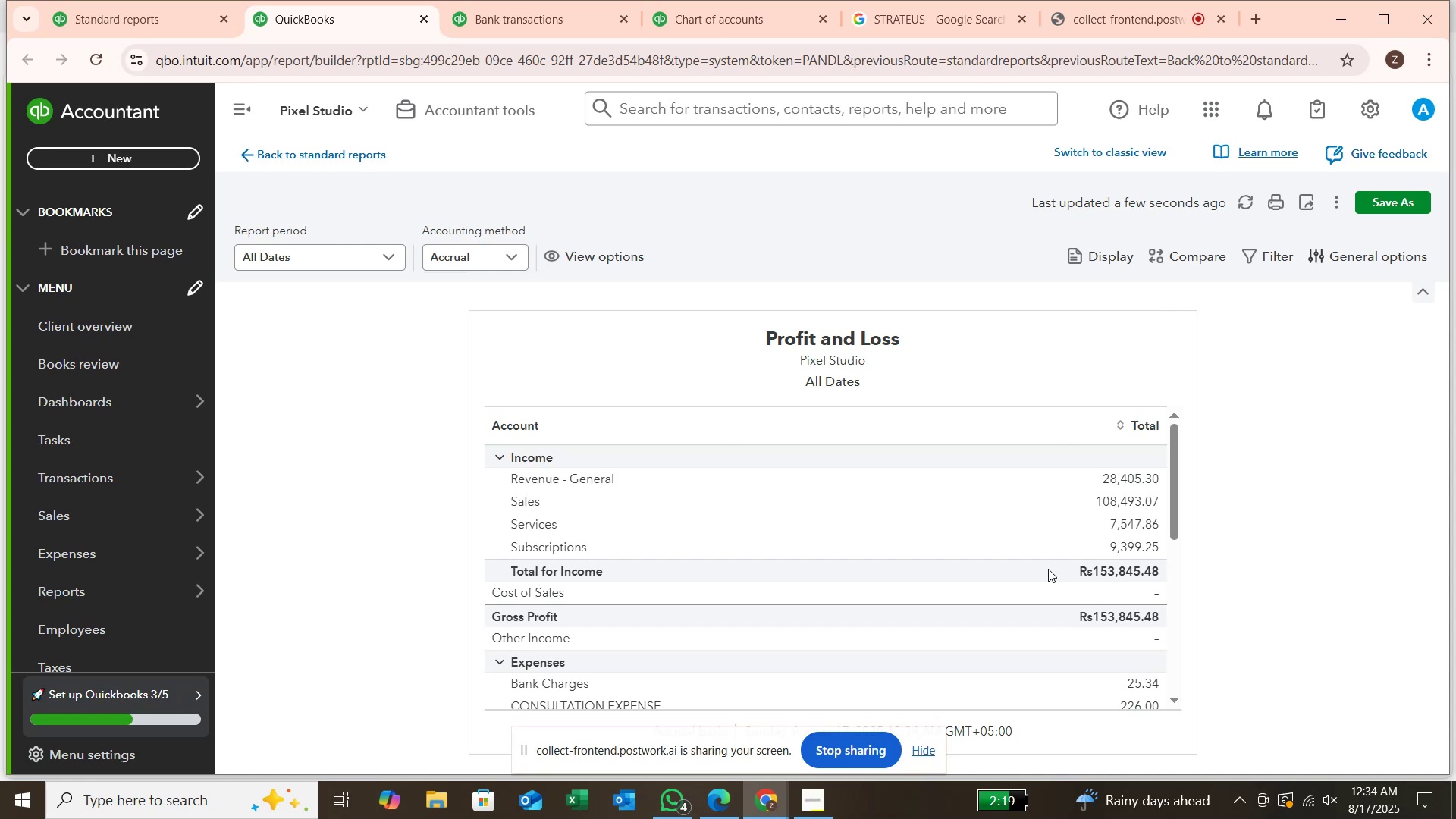 
wait(11.7)
 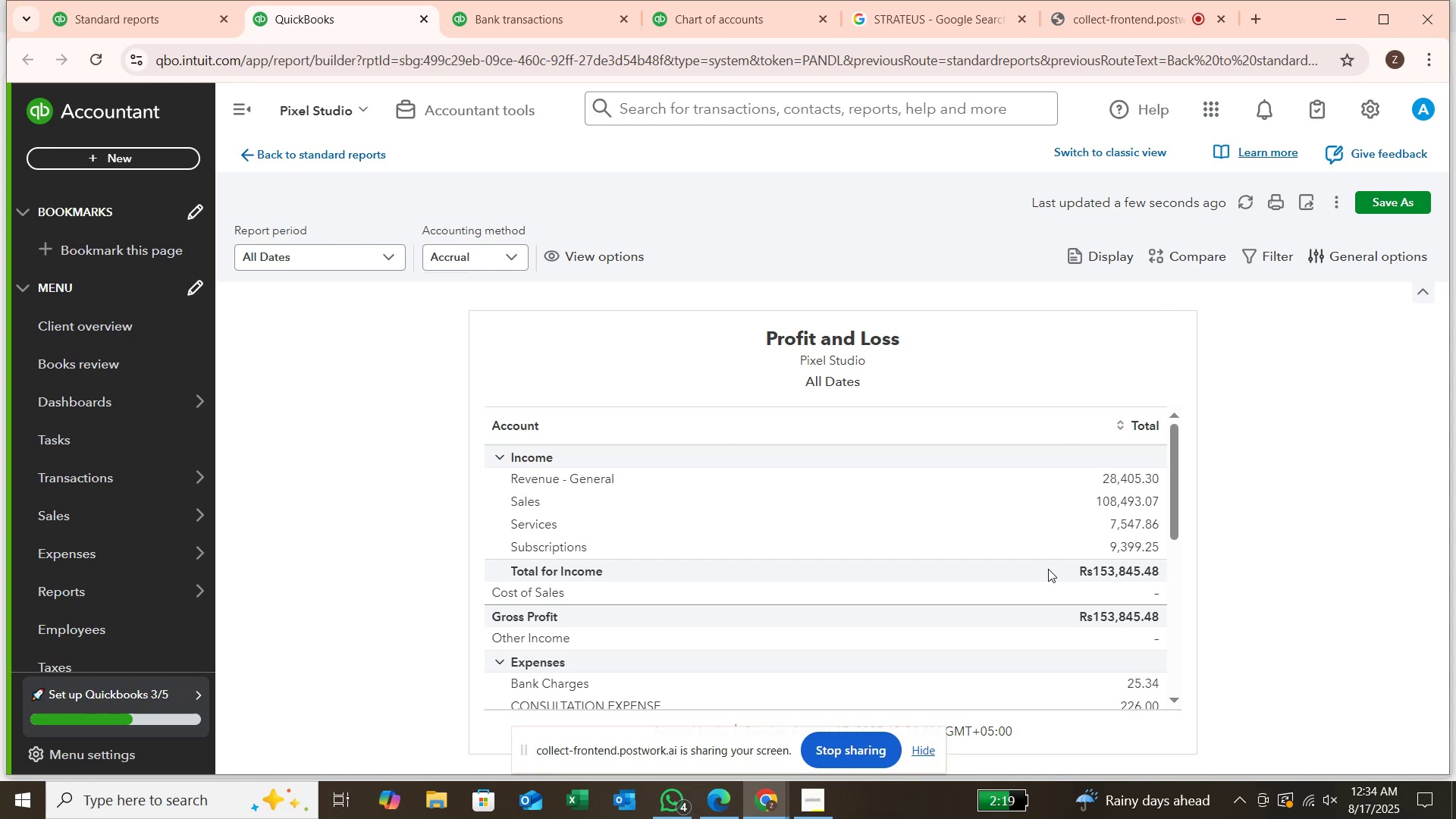 
scroll: coordinate [1073, 530], scroll_direction: down, amount: 1.0
 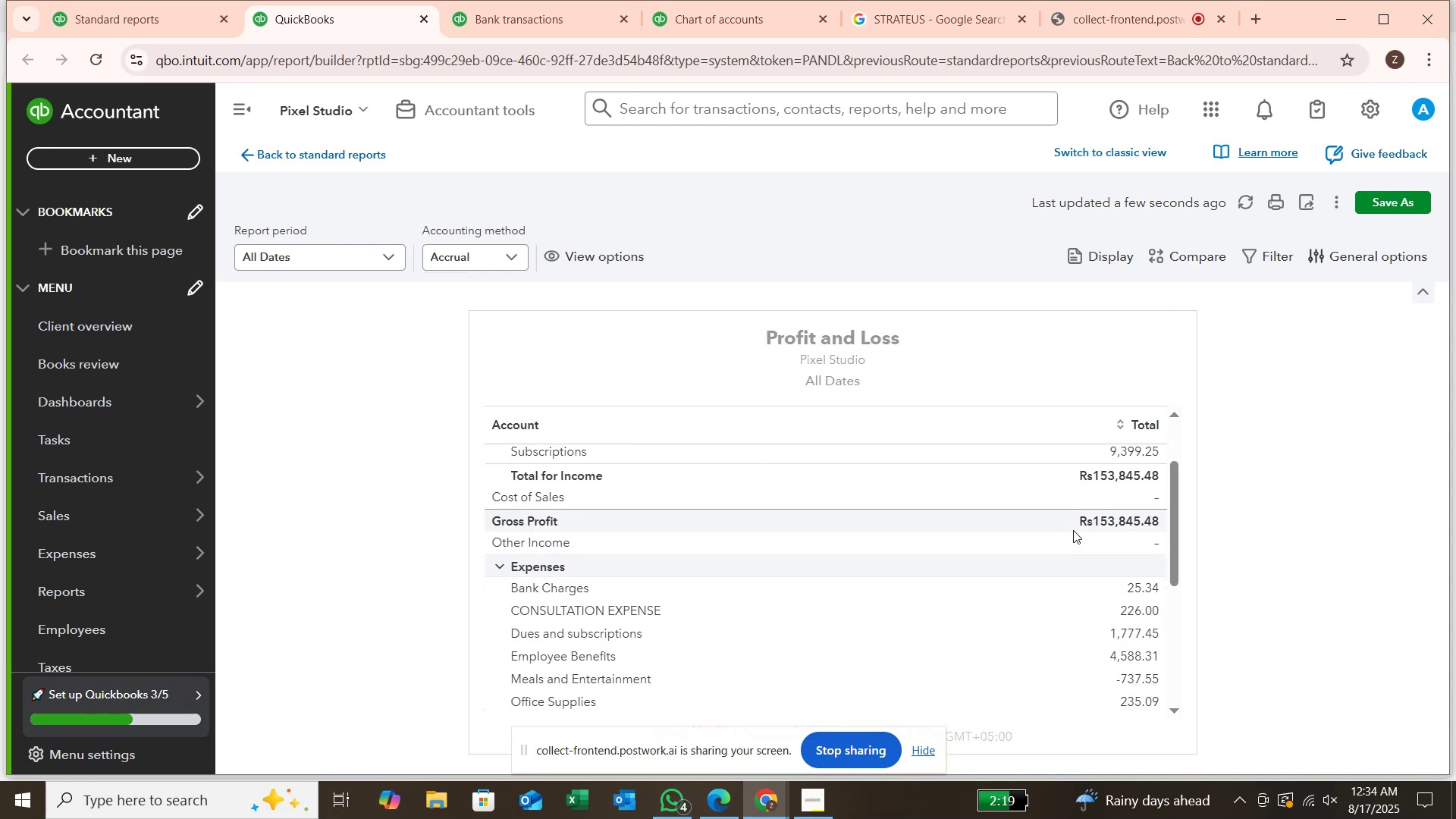 
scroll: coordinate [1072, 529], scroll_direction: up, amount: 1.0
 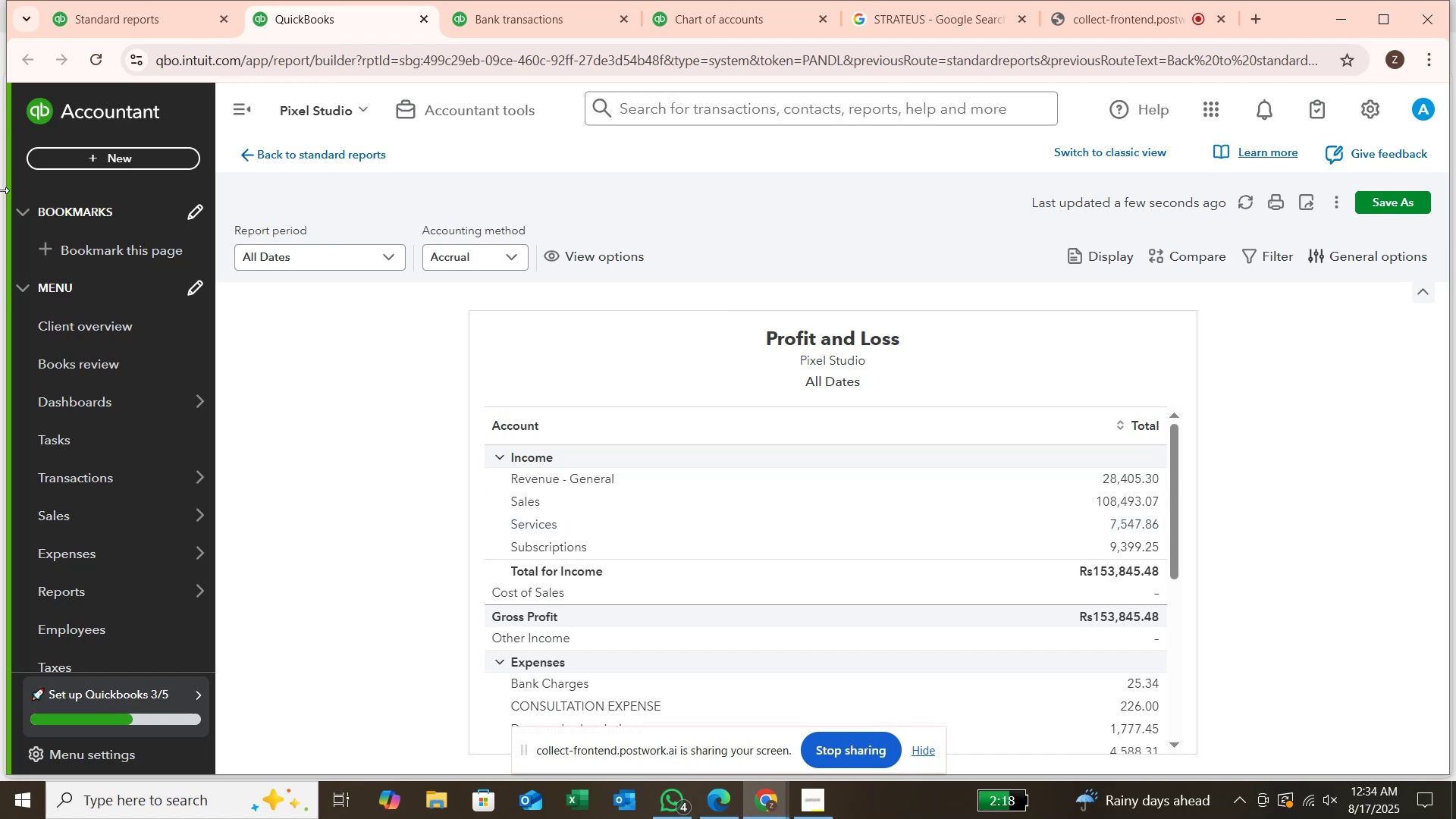 
wait(17.69)
 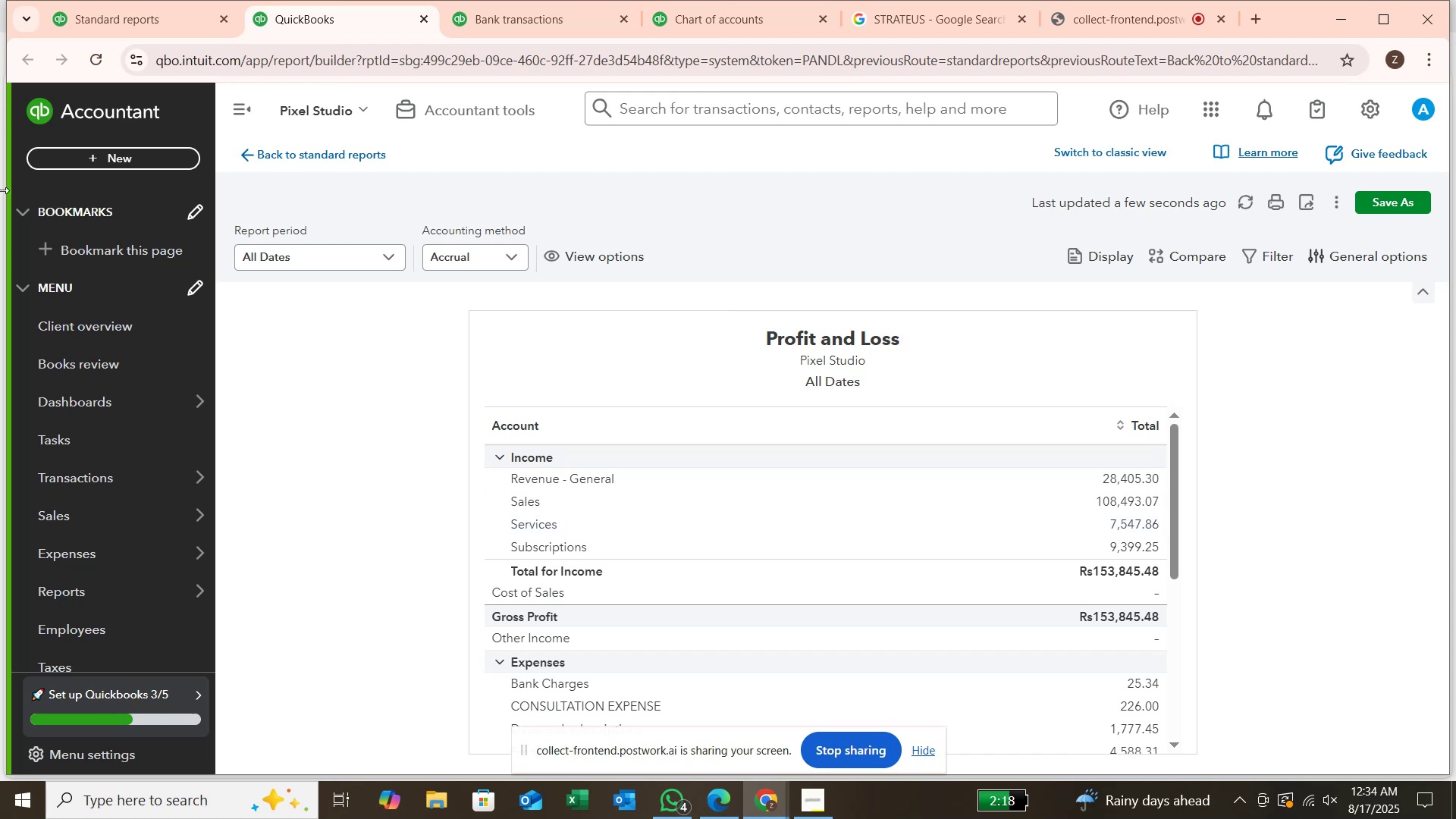 
scroll: coordinate [670, 577], scroll_direction: down, amount: 5.0
 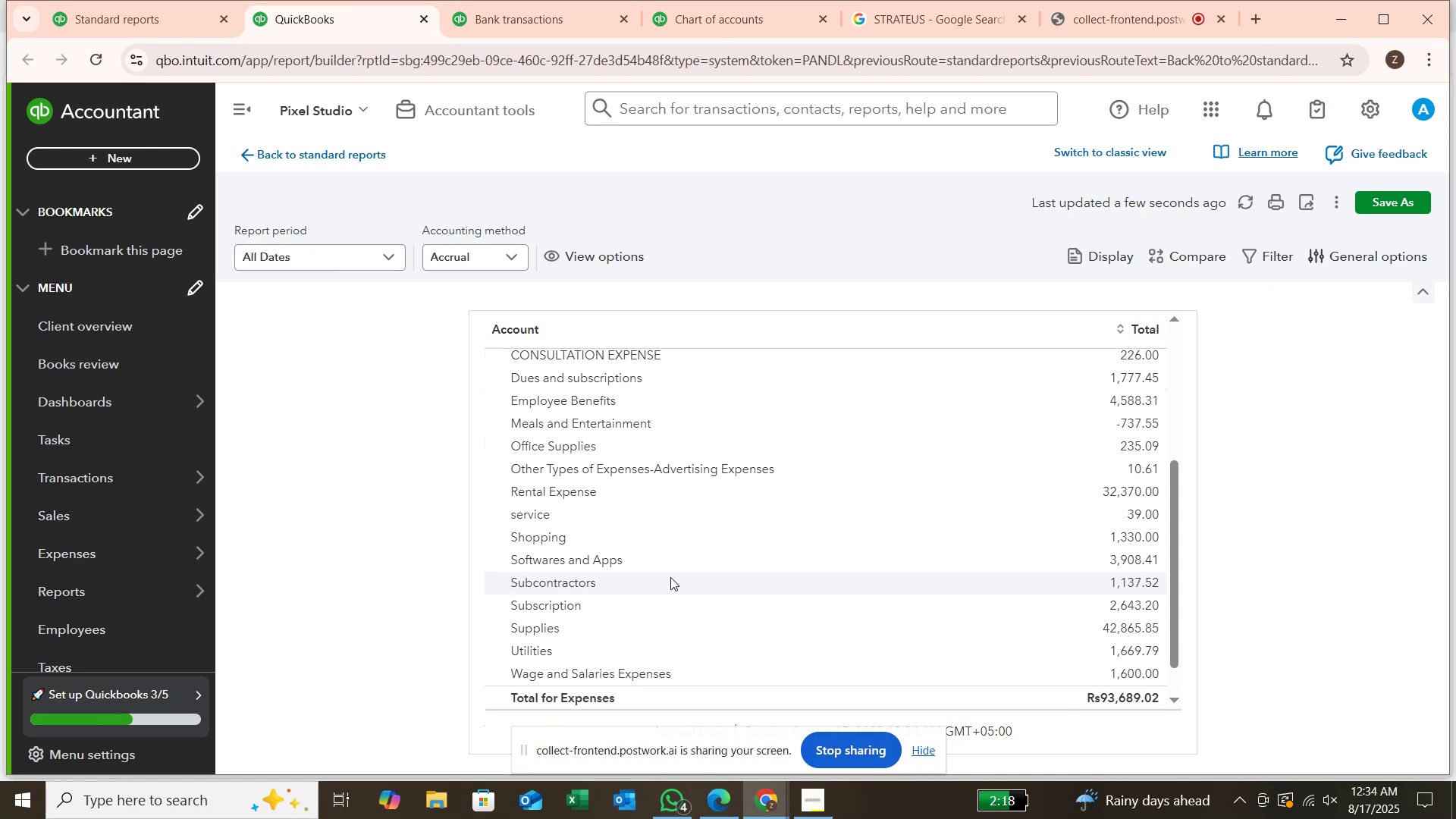 
scroll: coordinate [670, 577], scroll_direction: up, amount: 2.0
 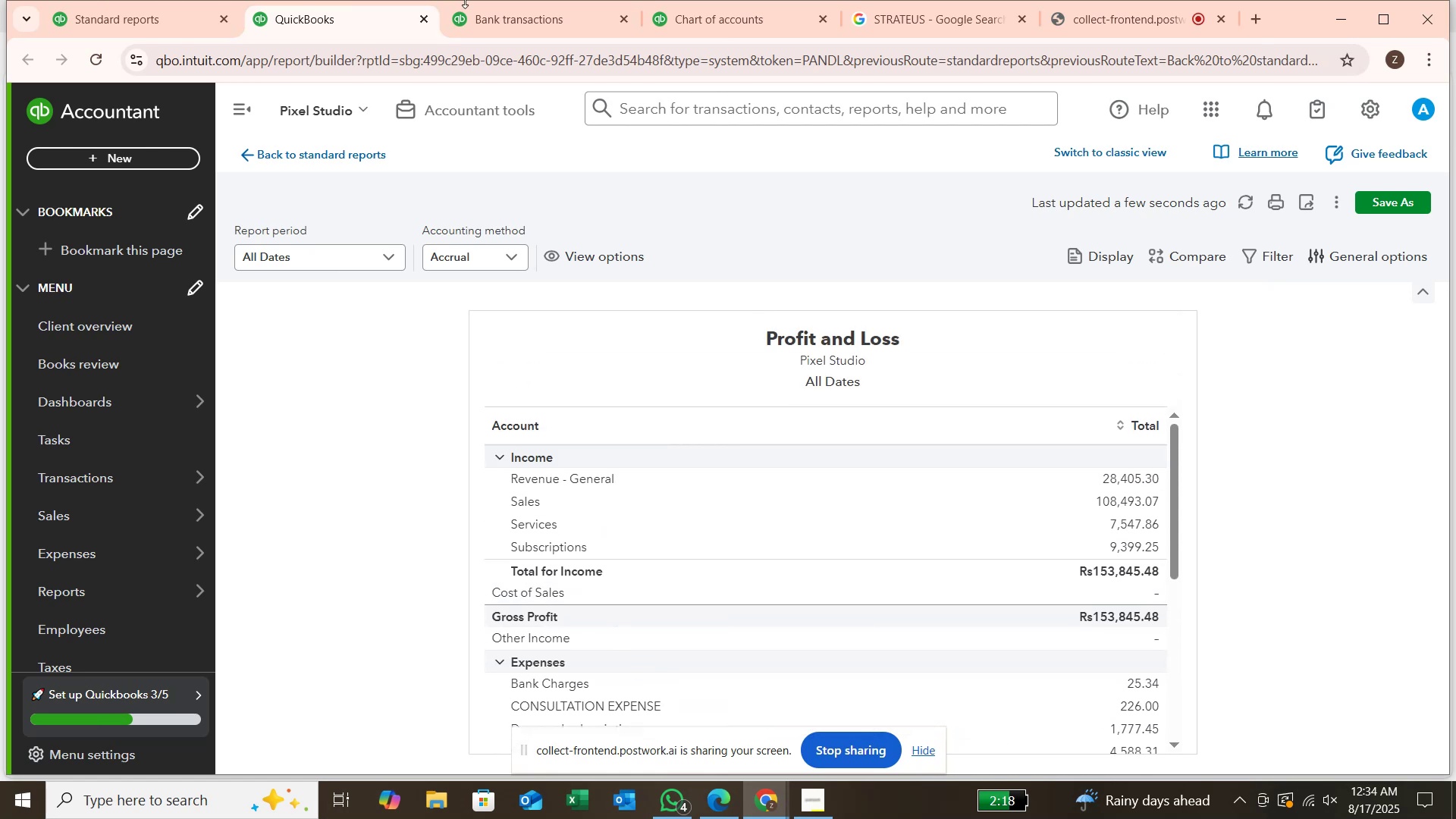 
left_click([491, 30])
 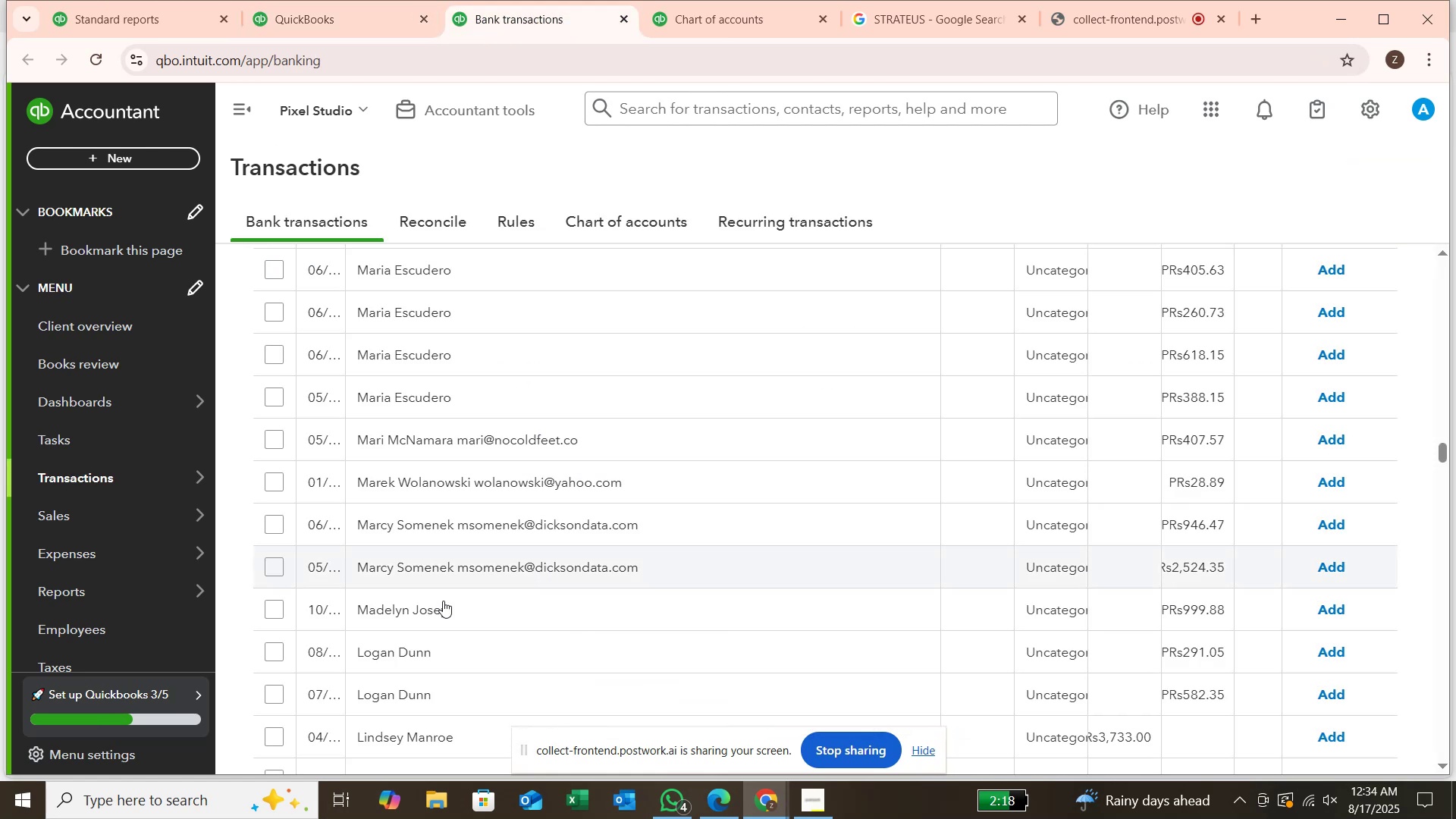 
scroll: coordinate [440, 604], scroll_direction: up, amount: 52.0
 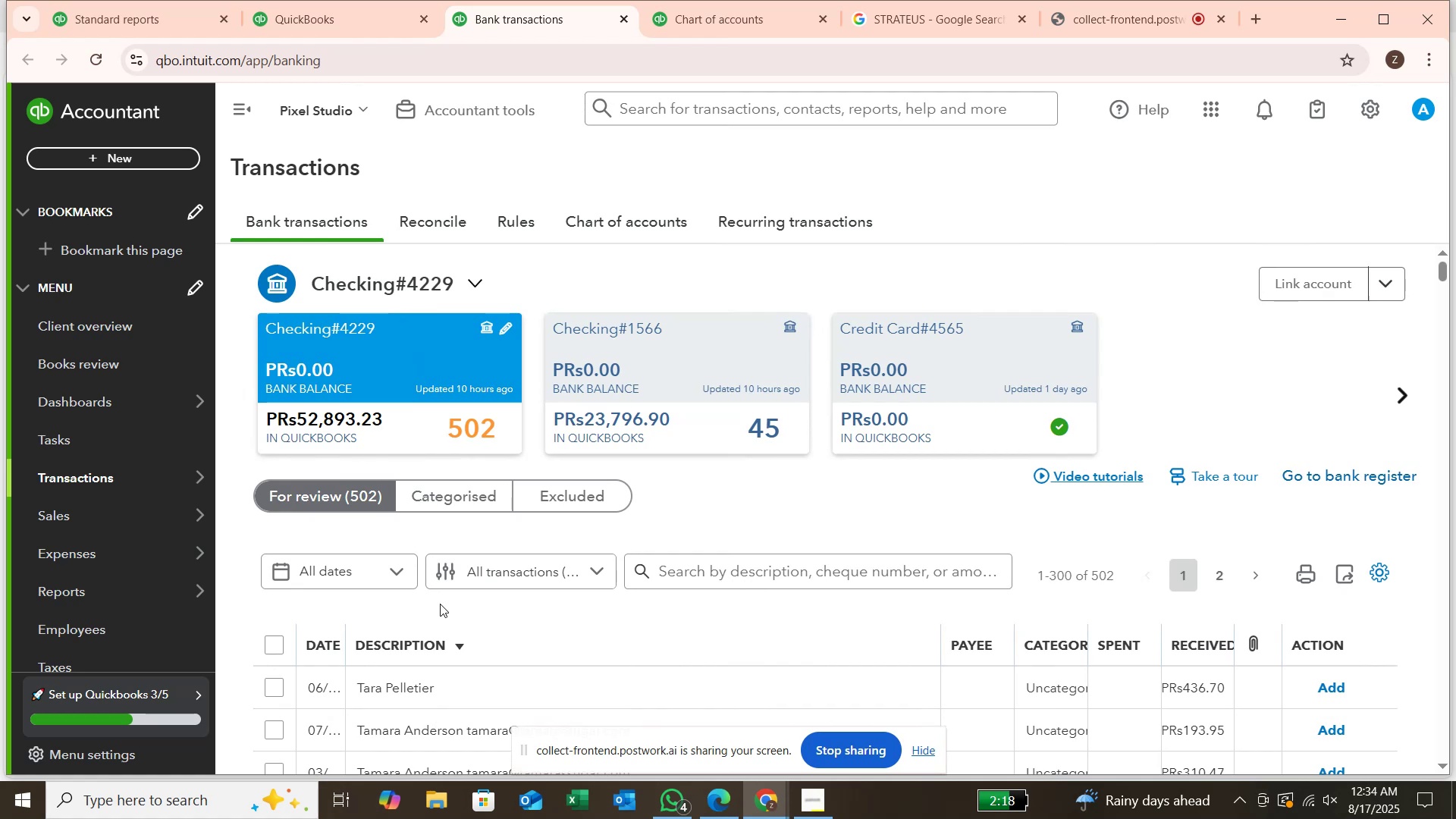 
scroll: coordinate [435, 607], scroll_direction: down, amount: 1.0
 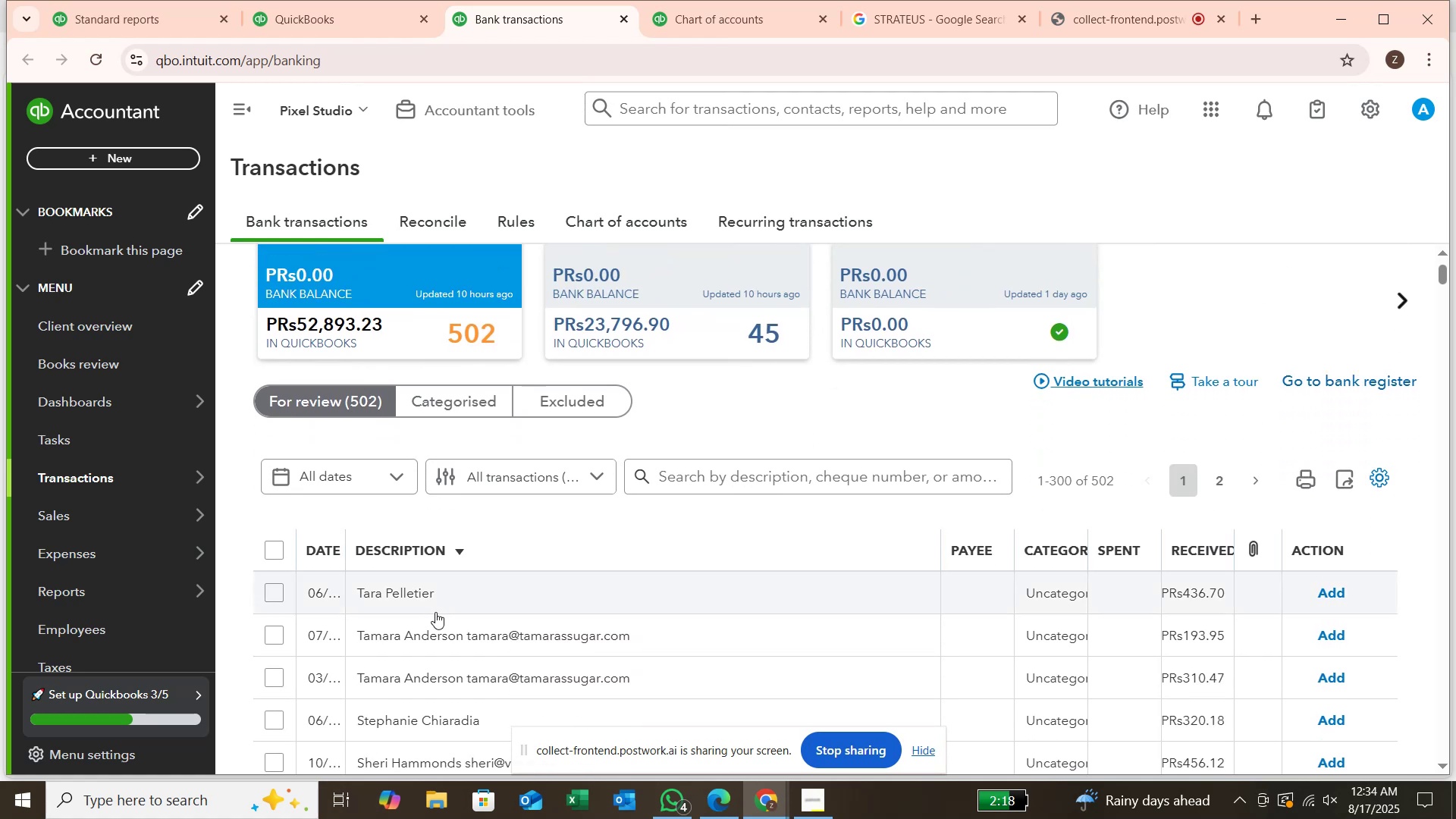 
wait(10.6)
 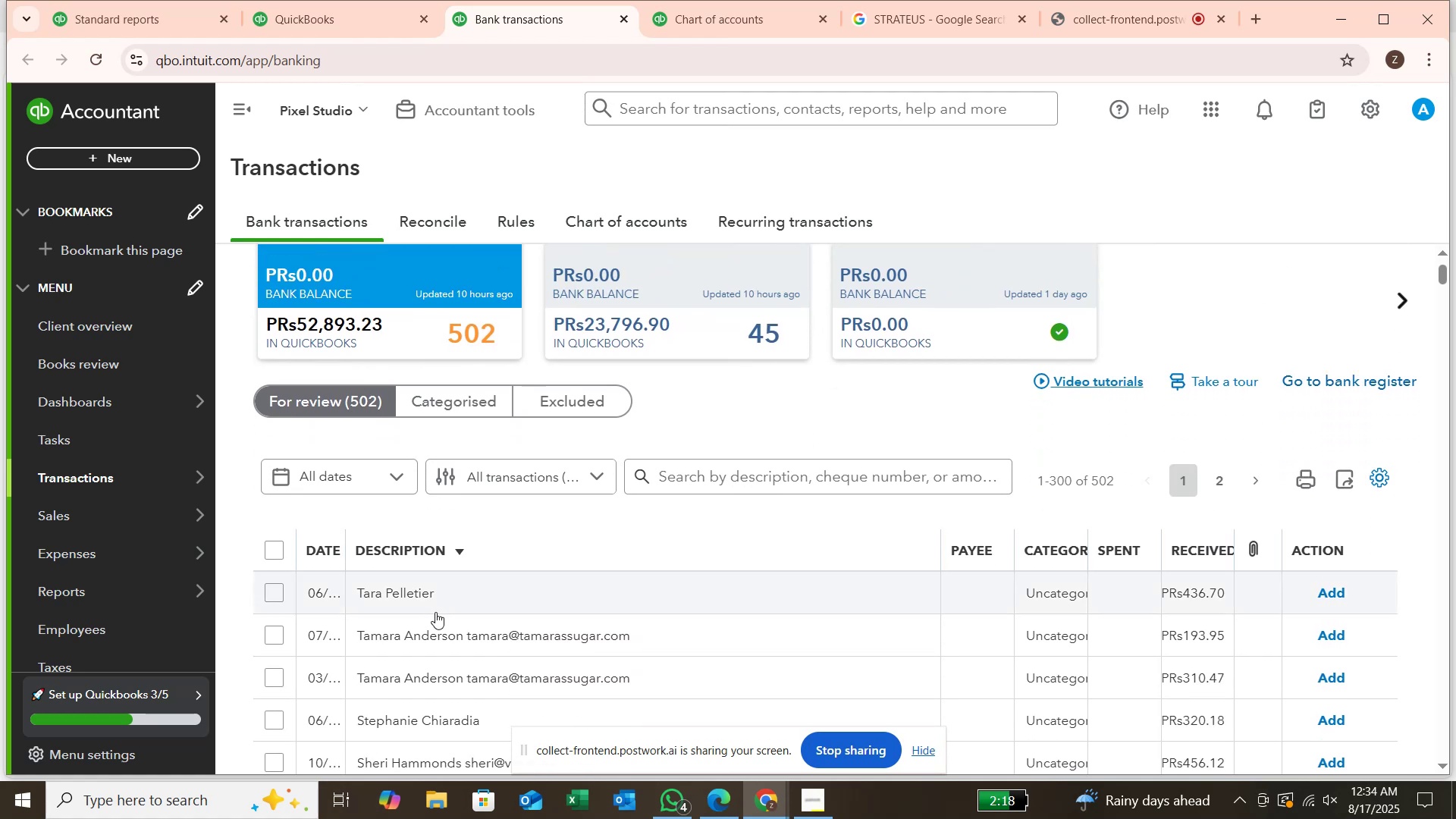 
left_click_drag(start_coordinate=[464, 588], to_coordinate=[350, 594])
 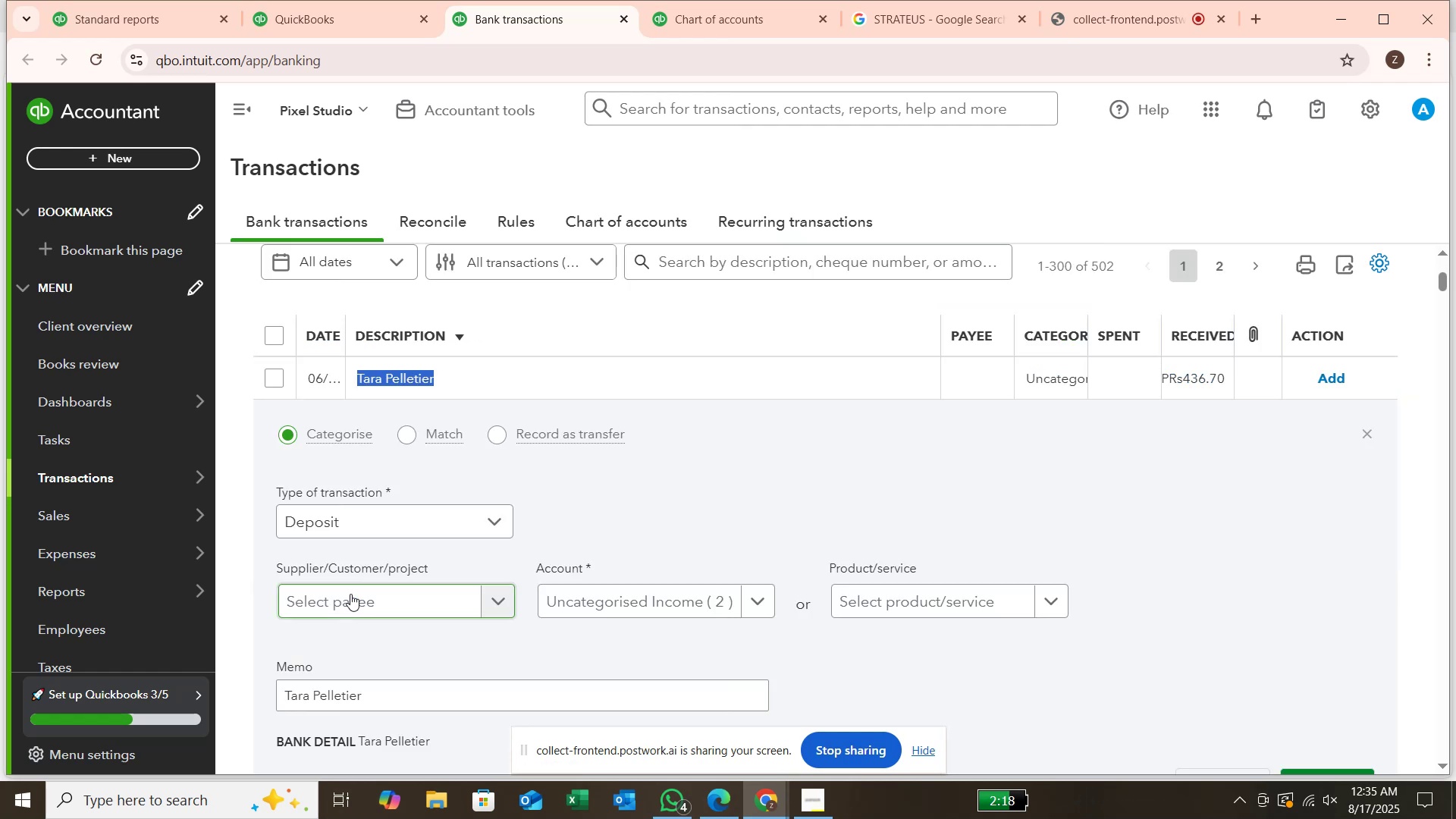 
key(Control+C)
 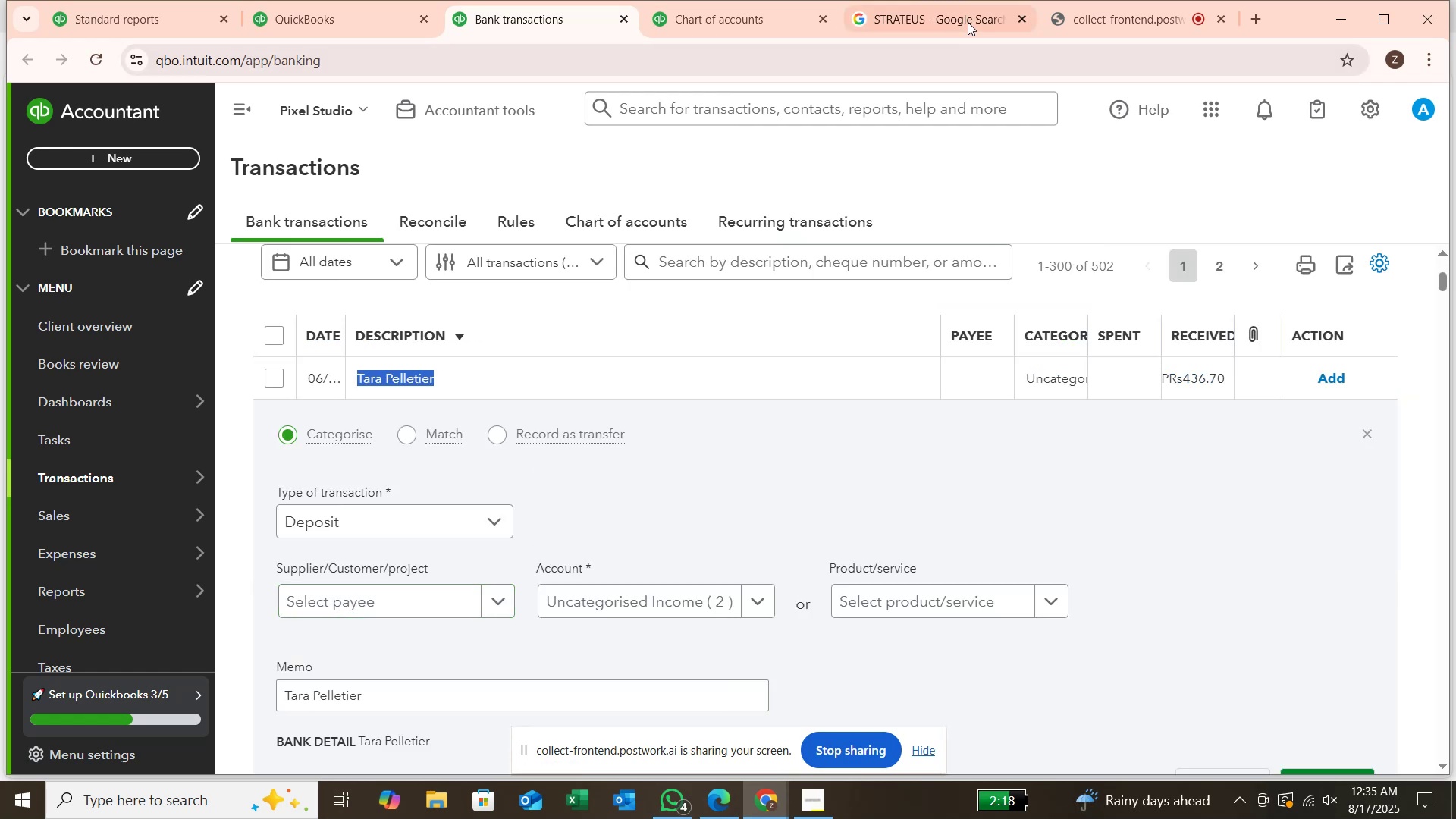 
left_click([965, 21])
 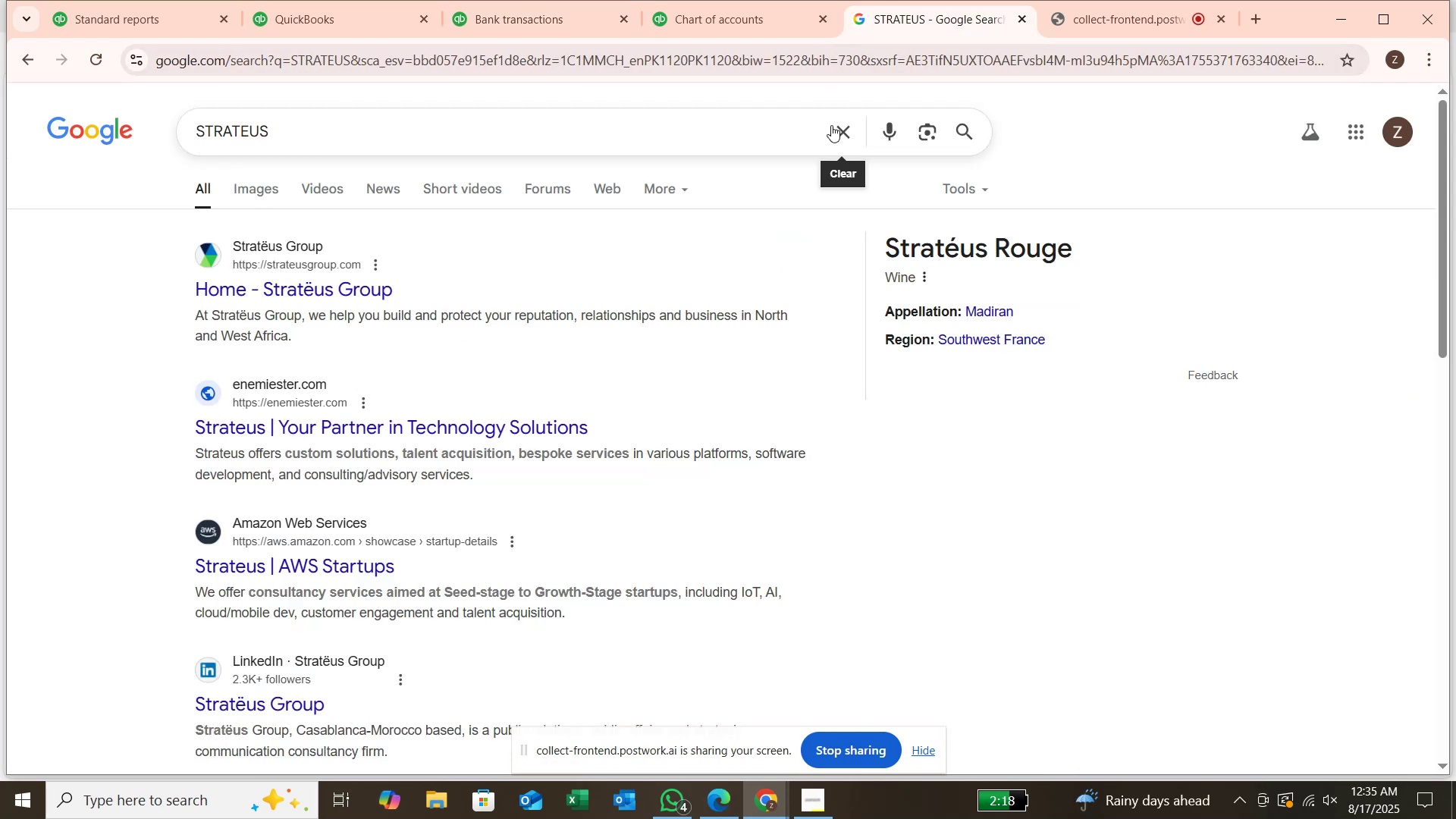 
key(Control+V)
 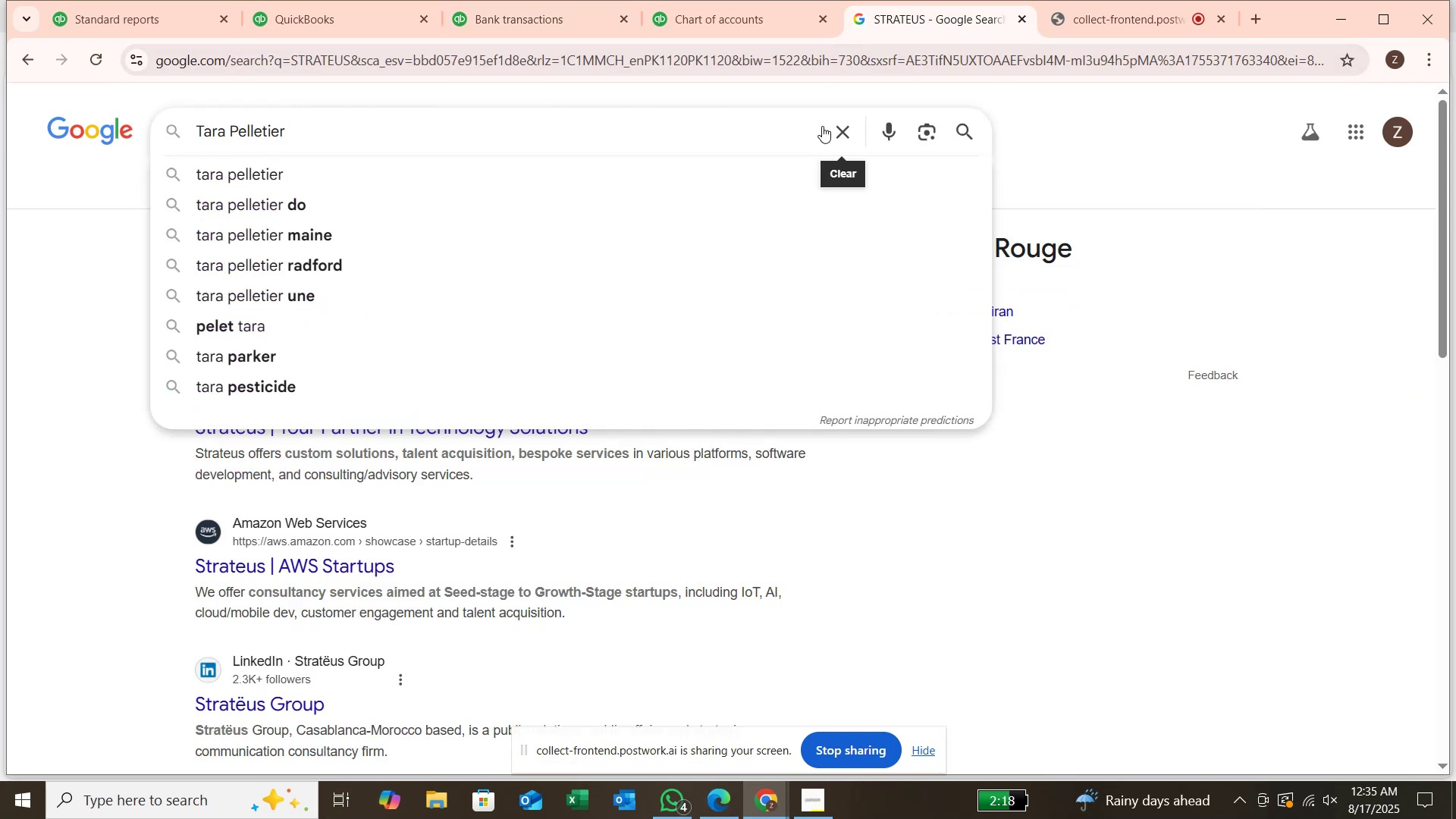 
key(Enter)
 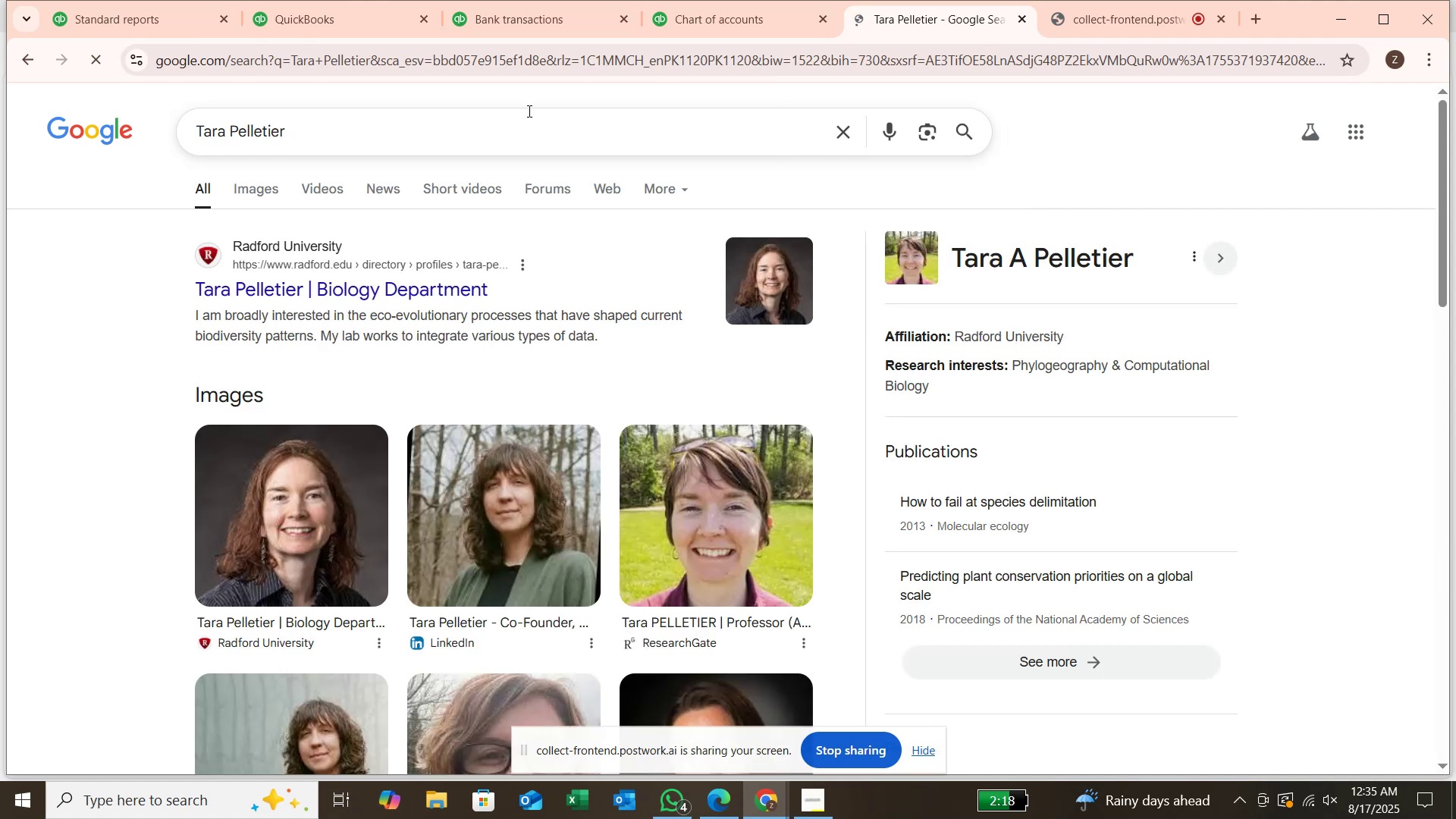 
left_click([527, 111])
 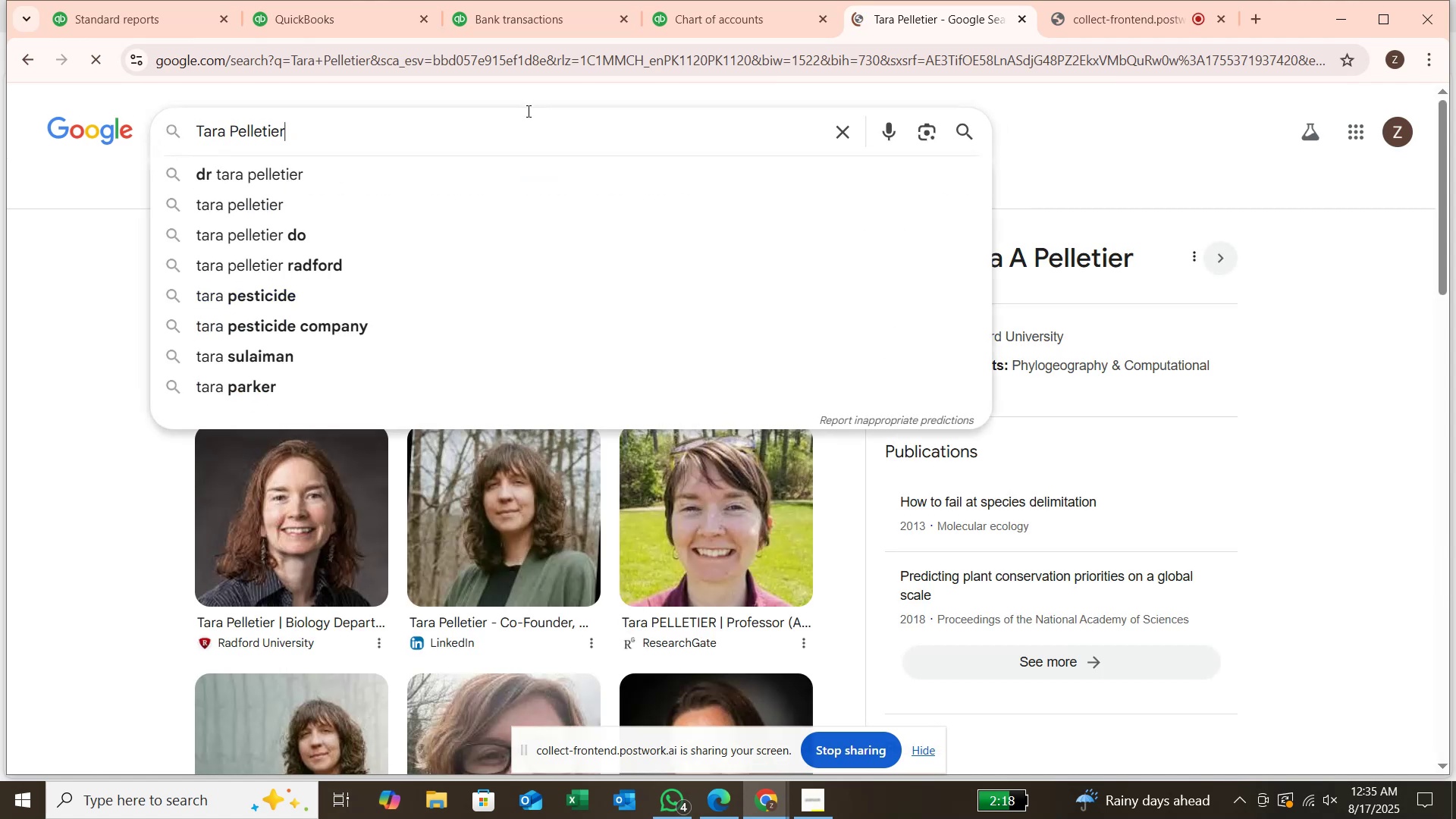 
type( is)
 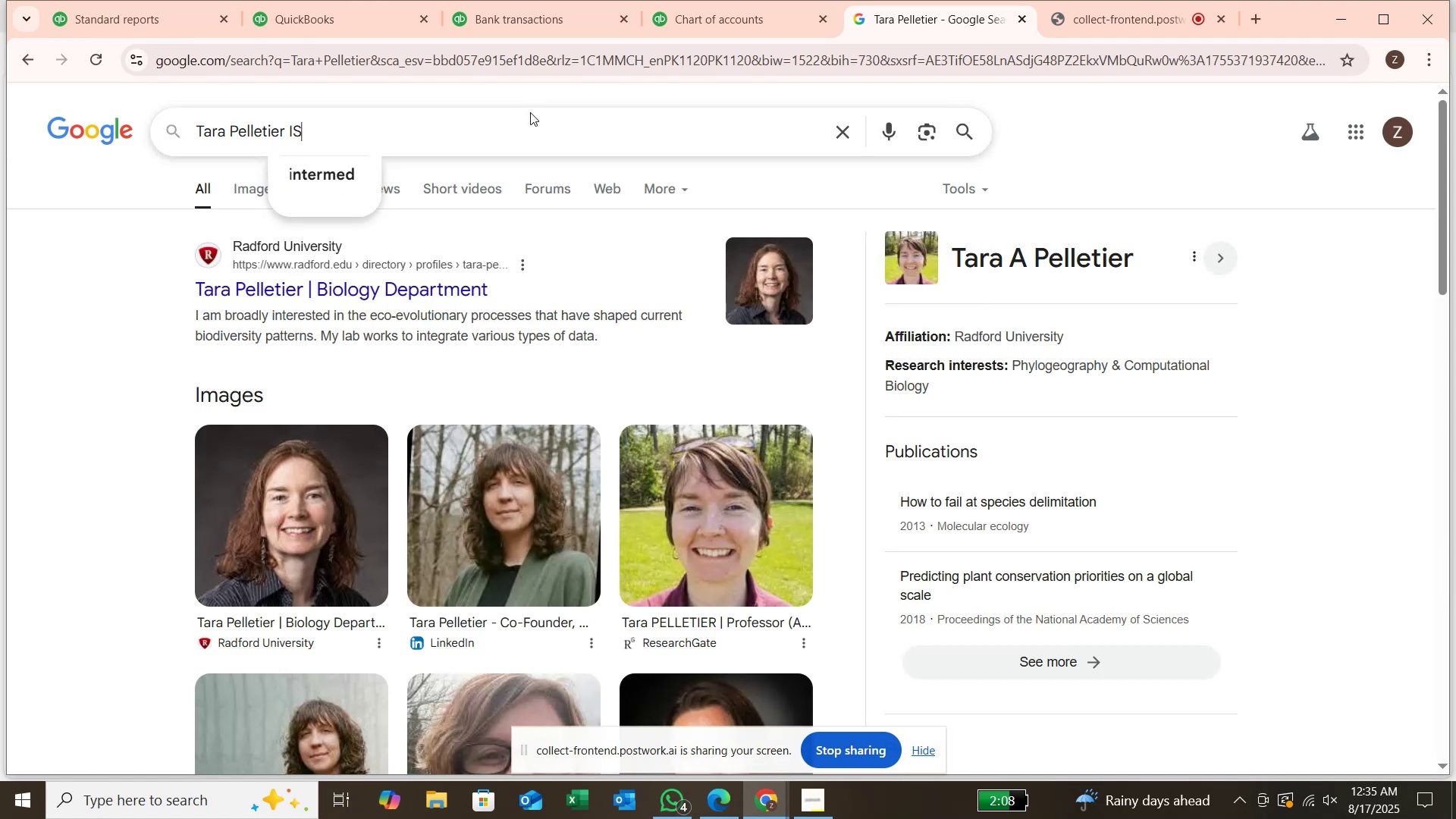 
key(Enter)
 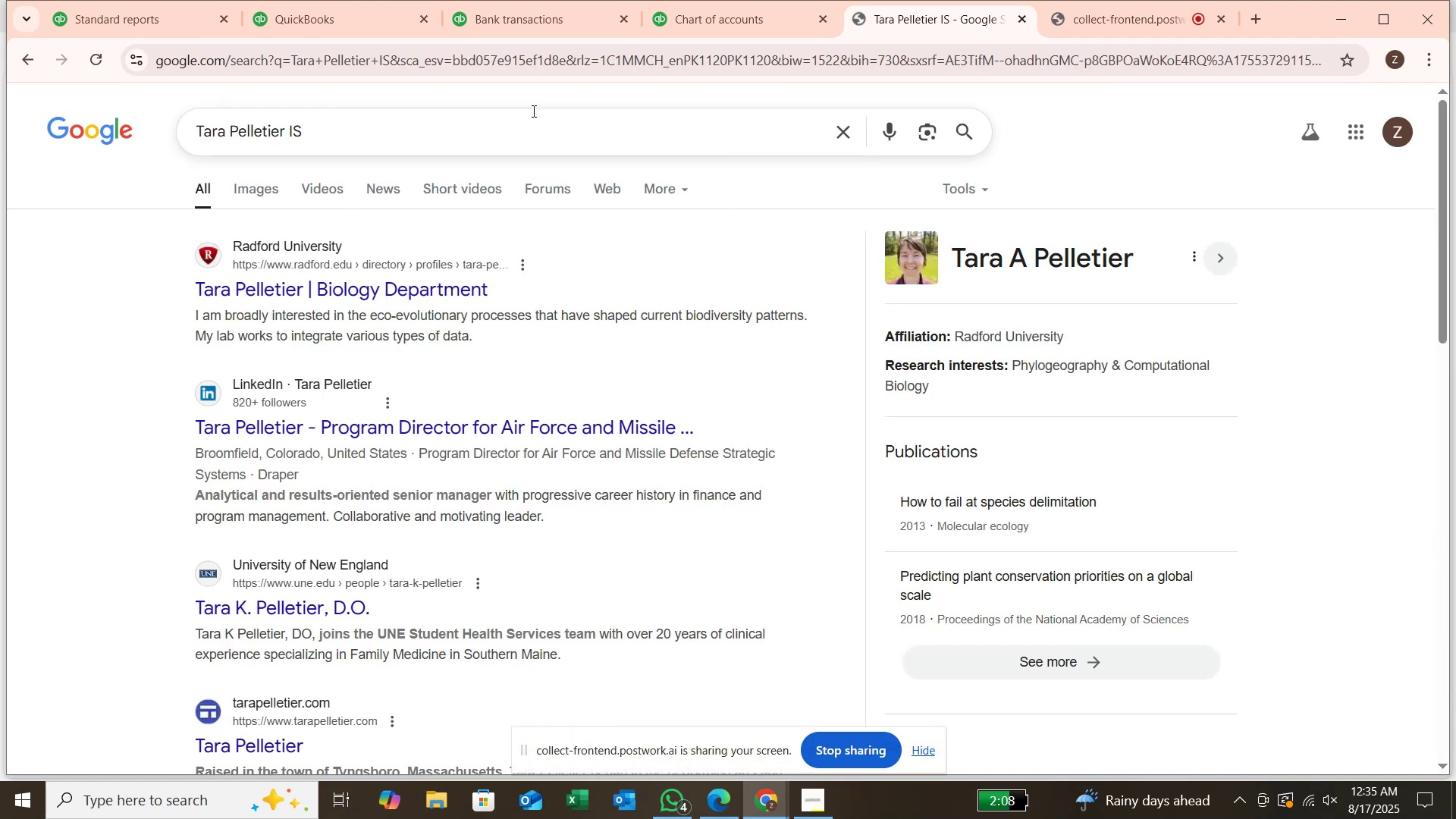 
scroll: coordinate [532, 111], scroll_direction: down, amount: 5.0
 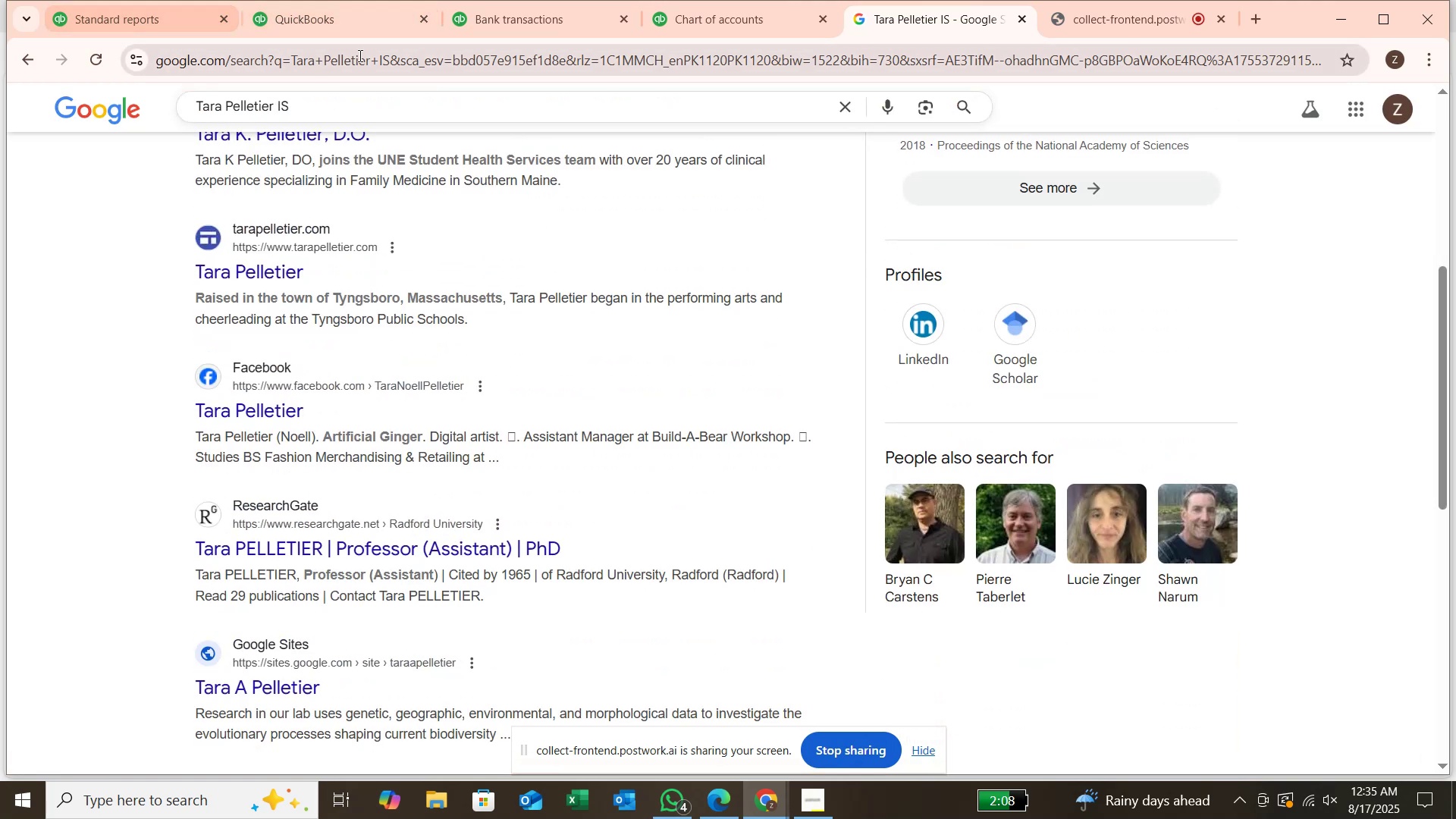 
left_click([388, 31])
 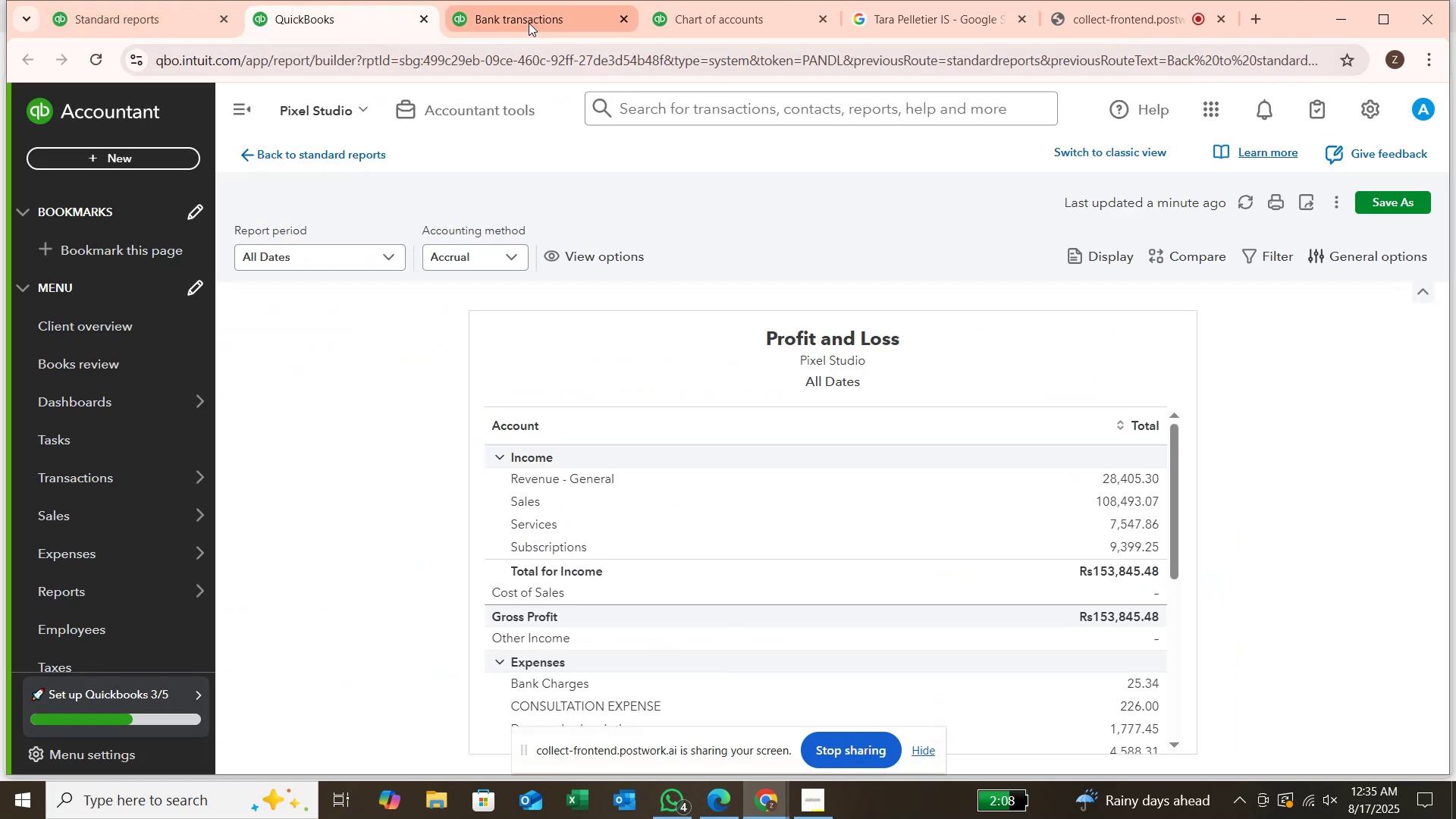 
left_click([529, 23])
 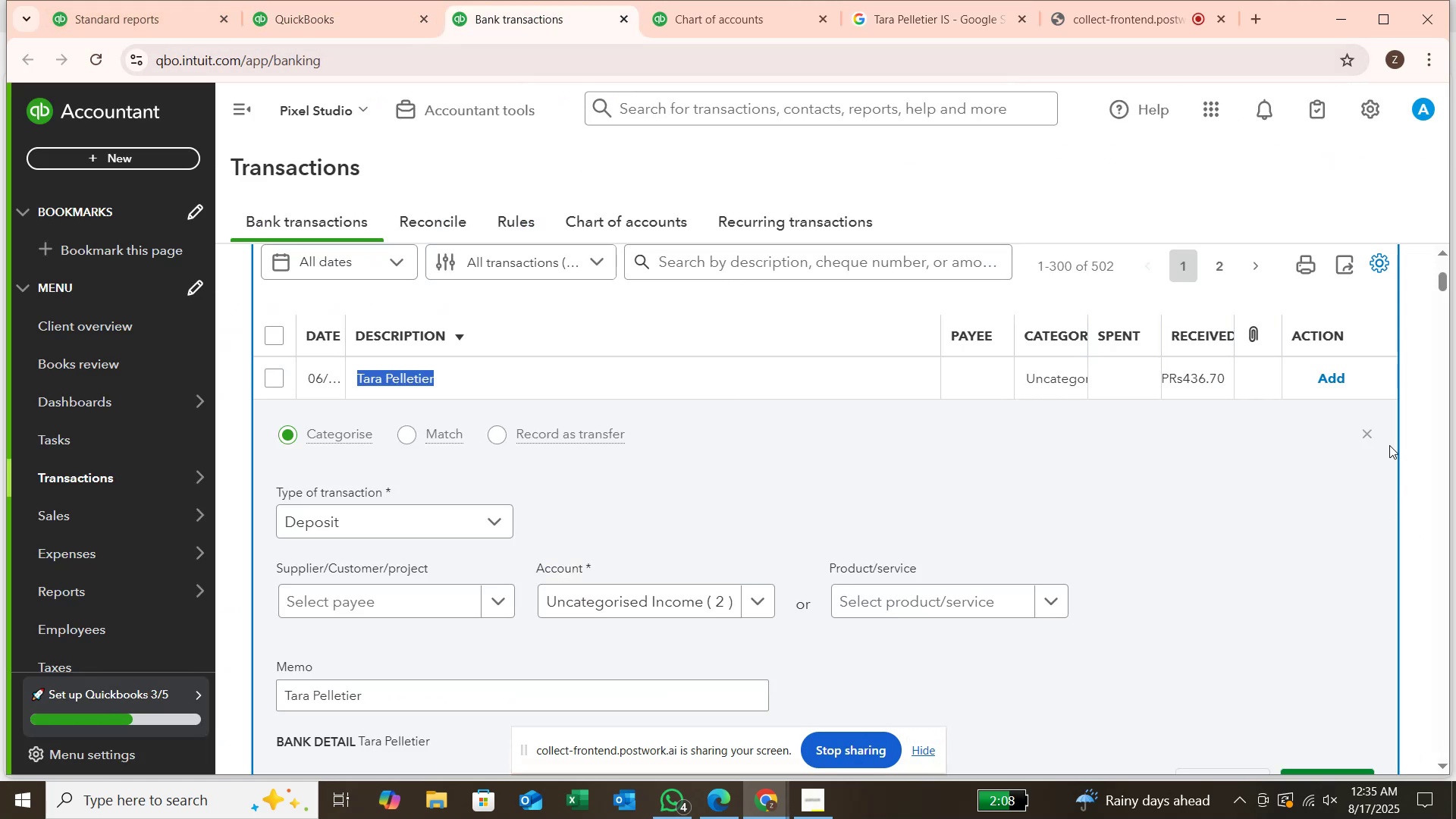 
left_click([1360, 428])
 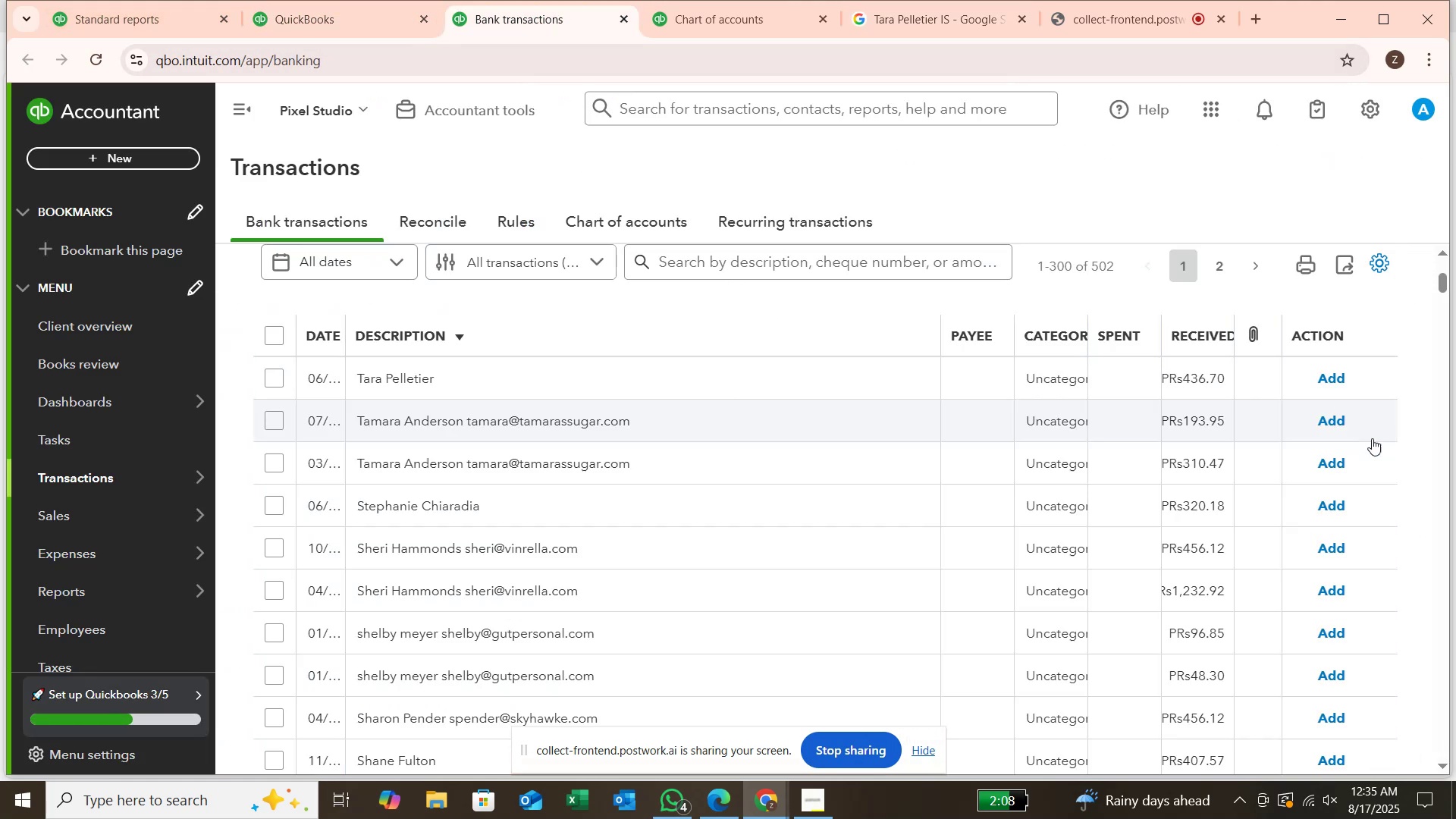 
left_click([1372, 438])
 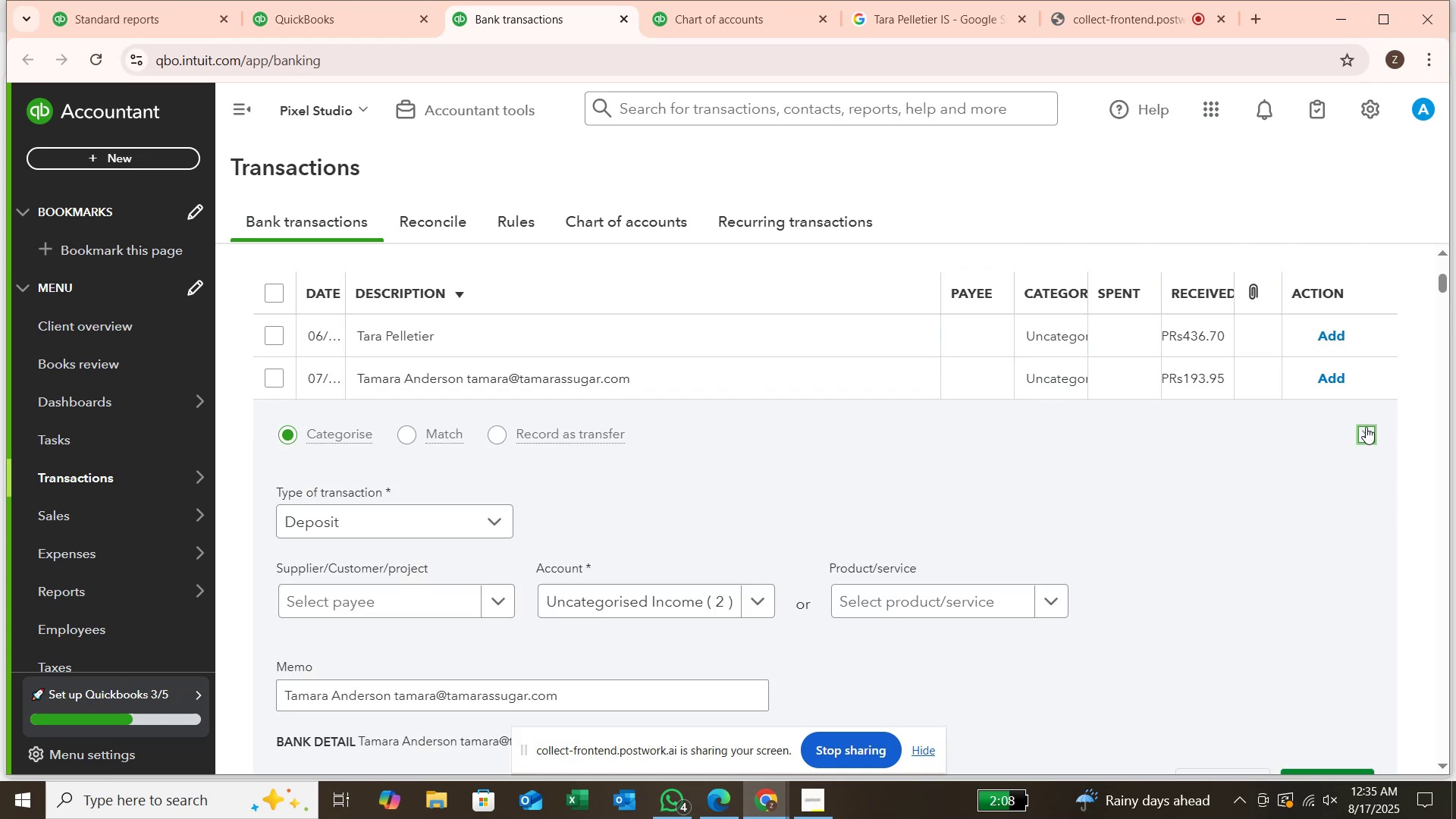 
mouse_move([1439, 817])
 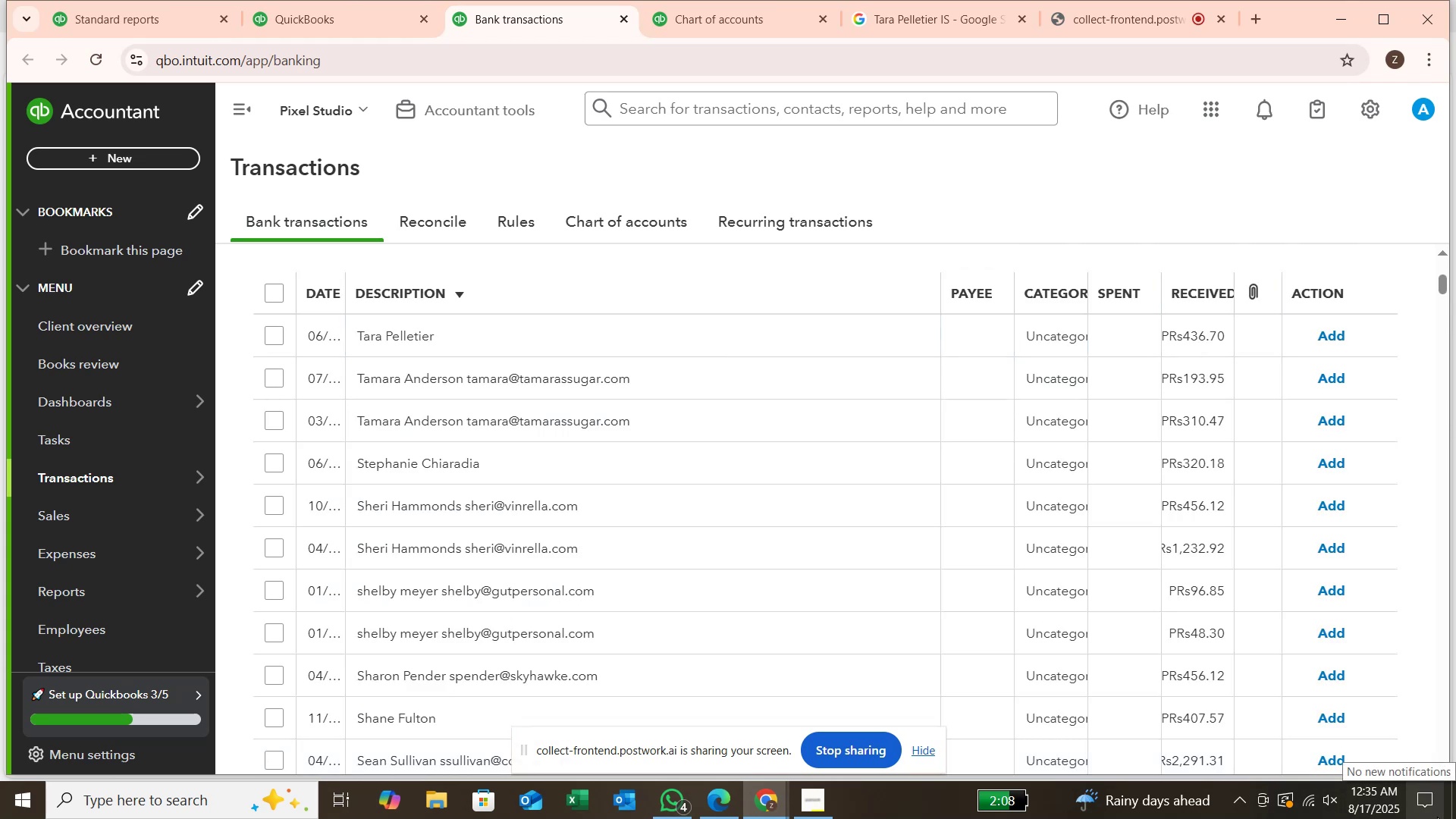 
wait(8.43)
 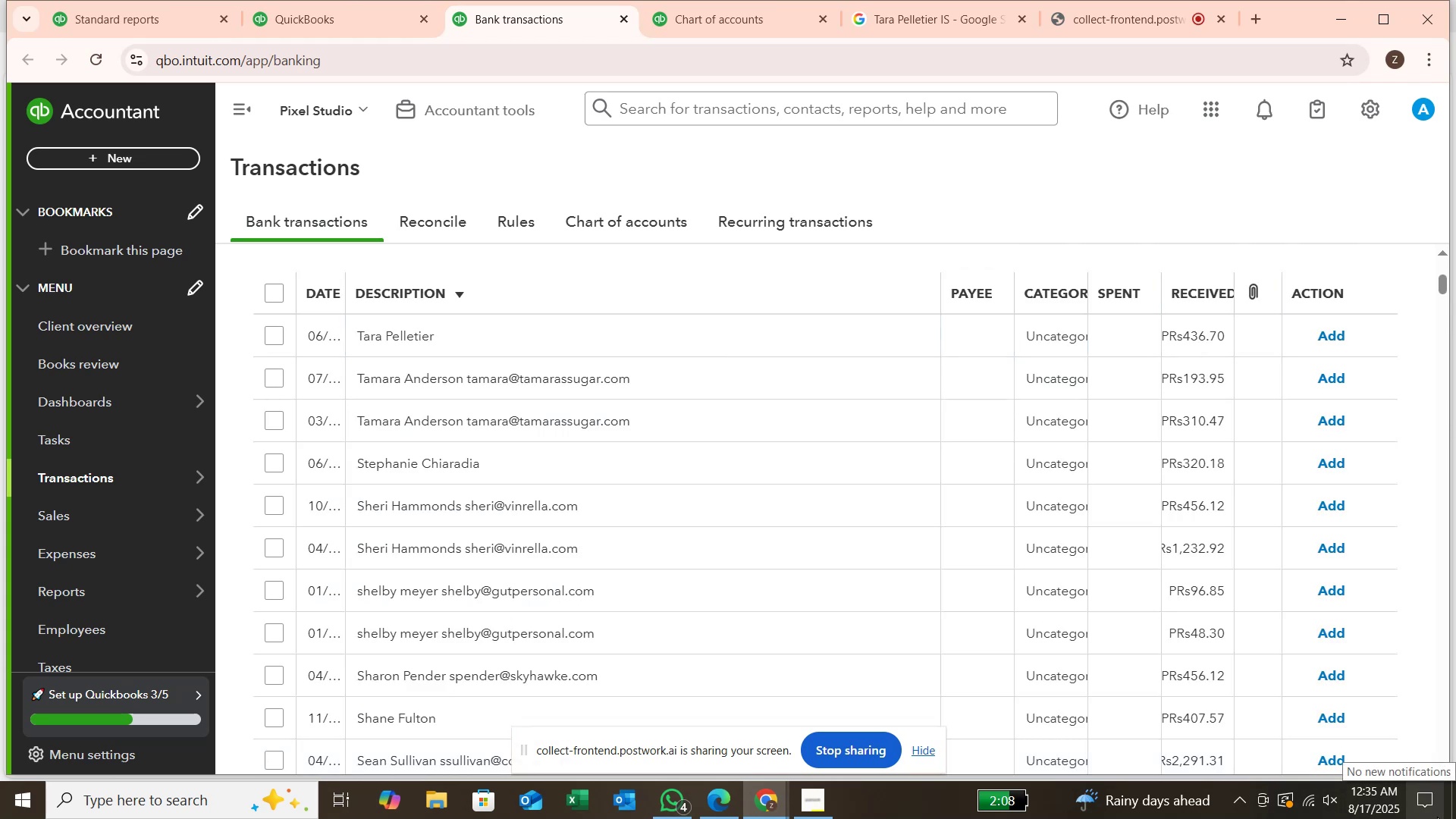 
scroll: coordinate [725, 516], scroll_direction: up, amount: 2.0
 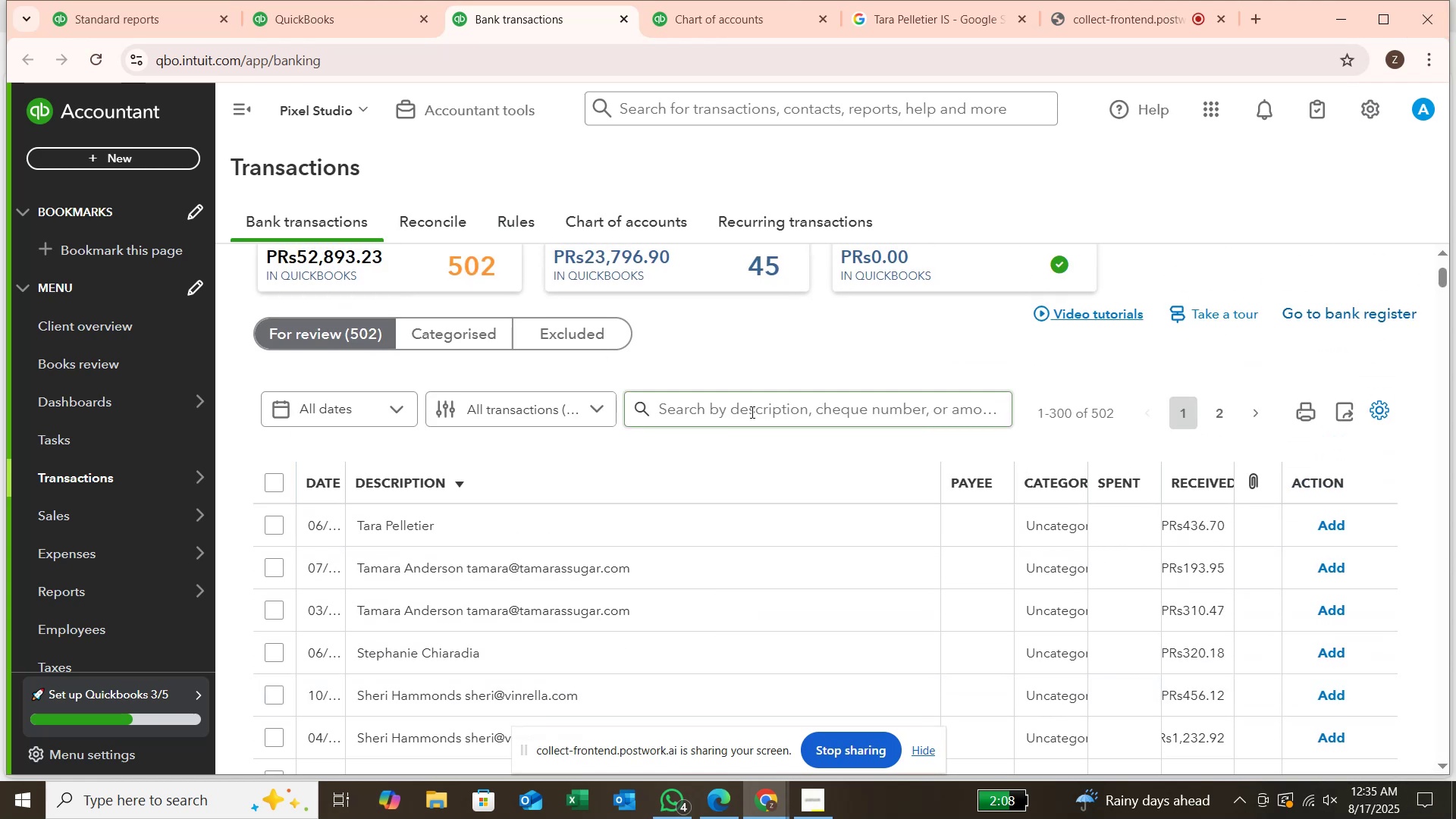 
left_click([749, 421])
 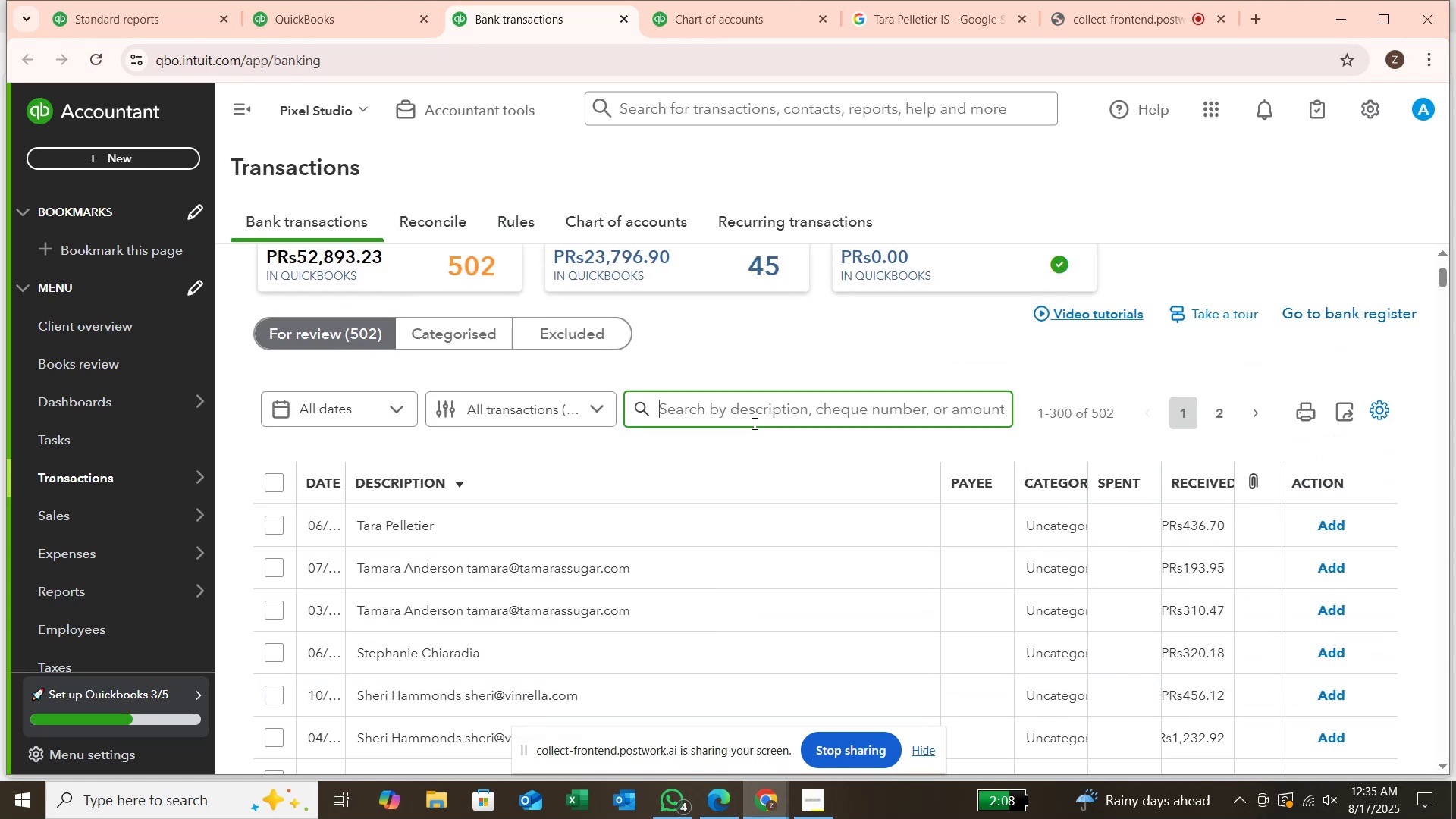 
type(tamara)
 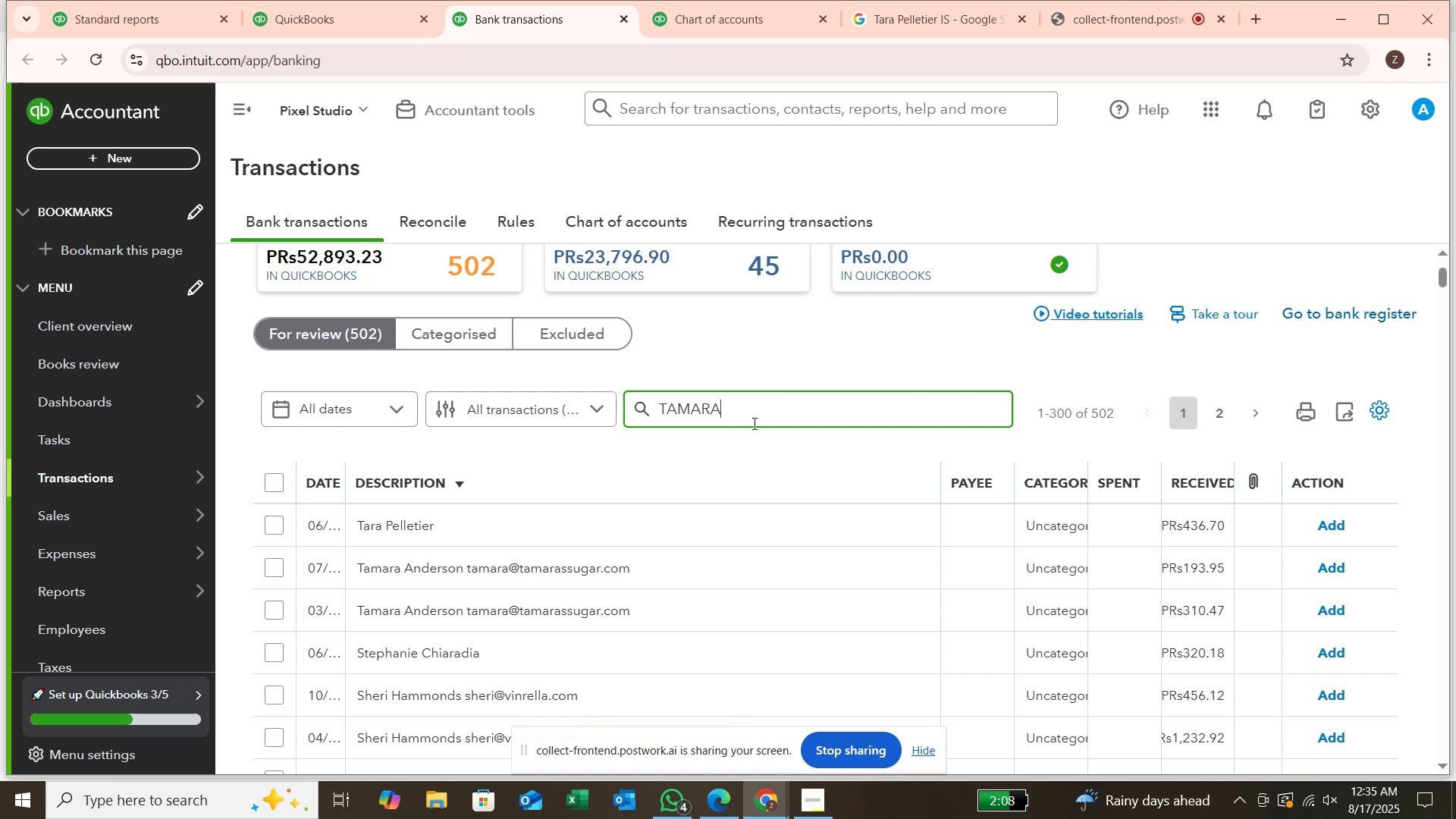 
key(Enter)
 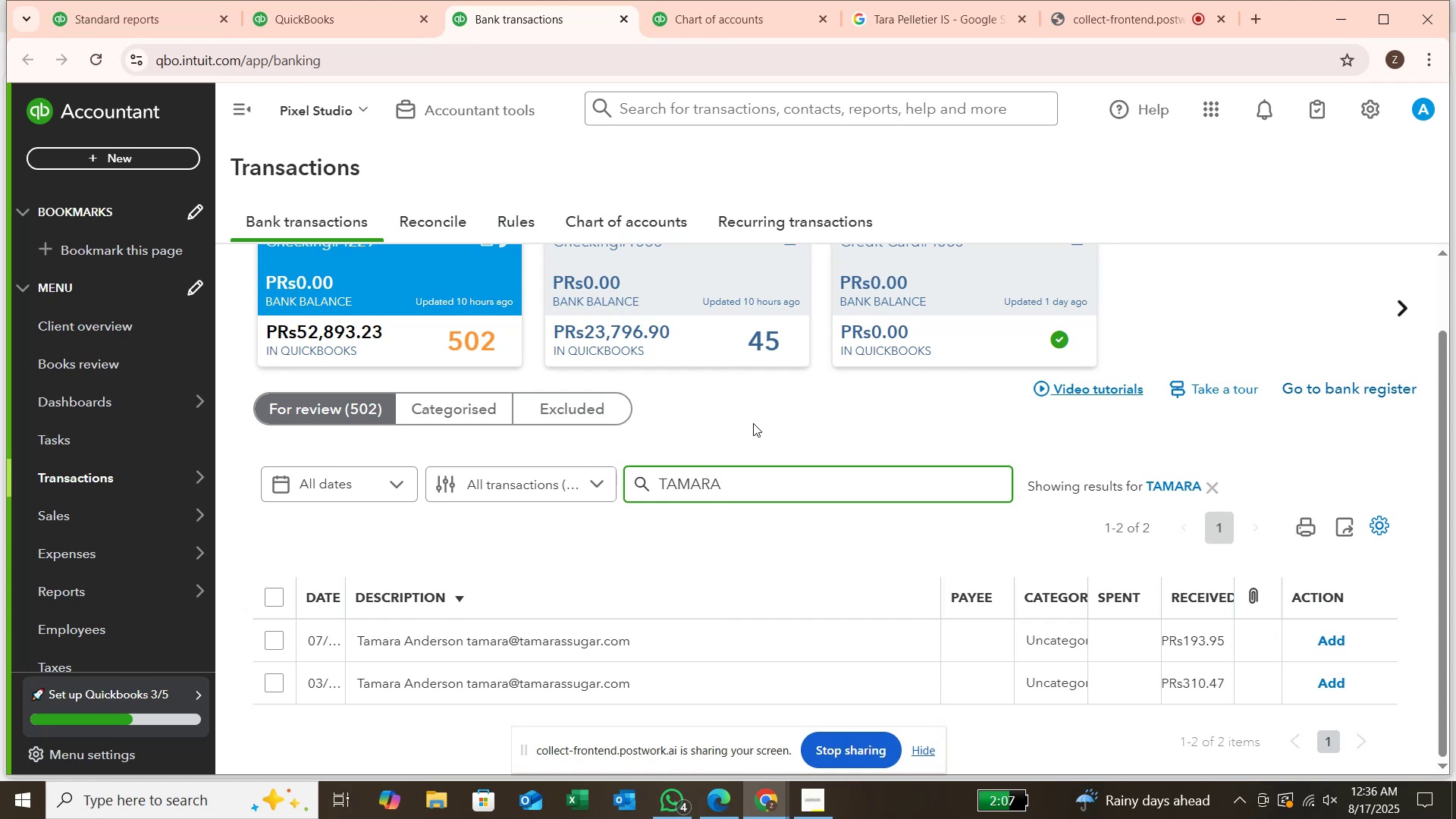 
wait(31.62)
 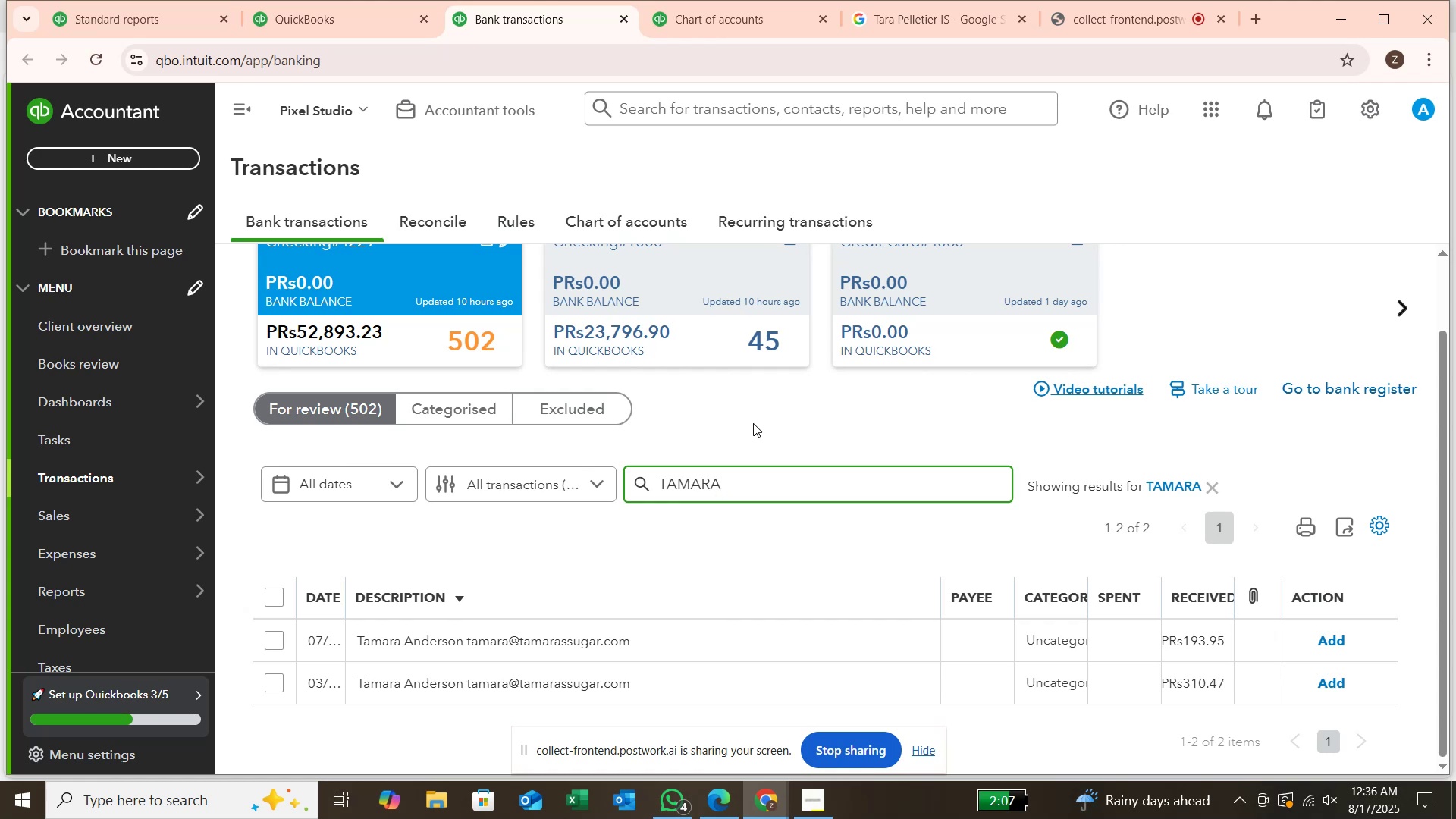 
left_click([357, 635])
 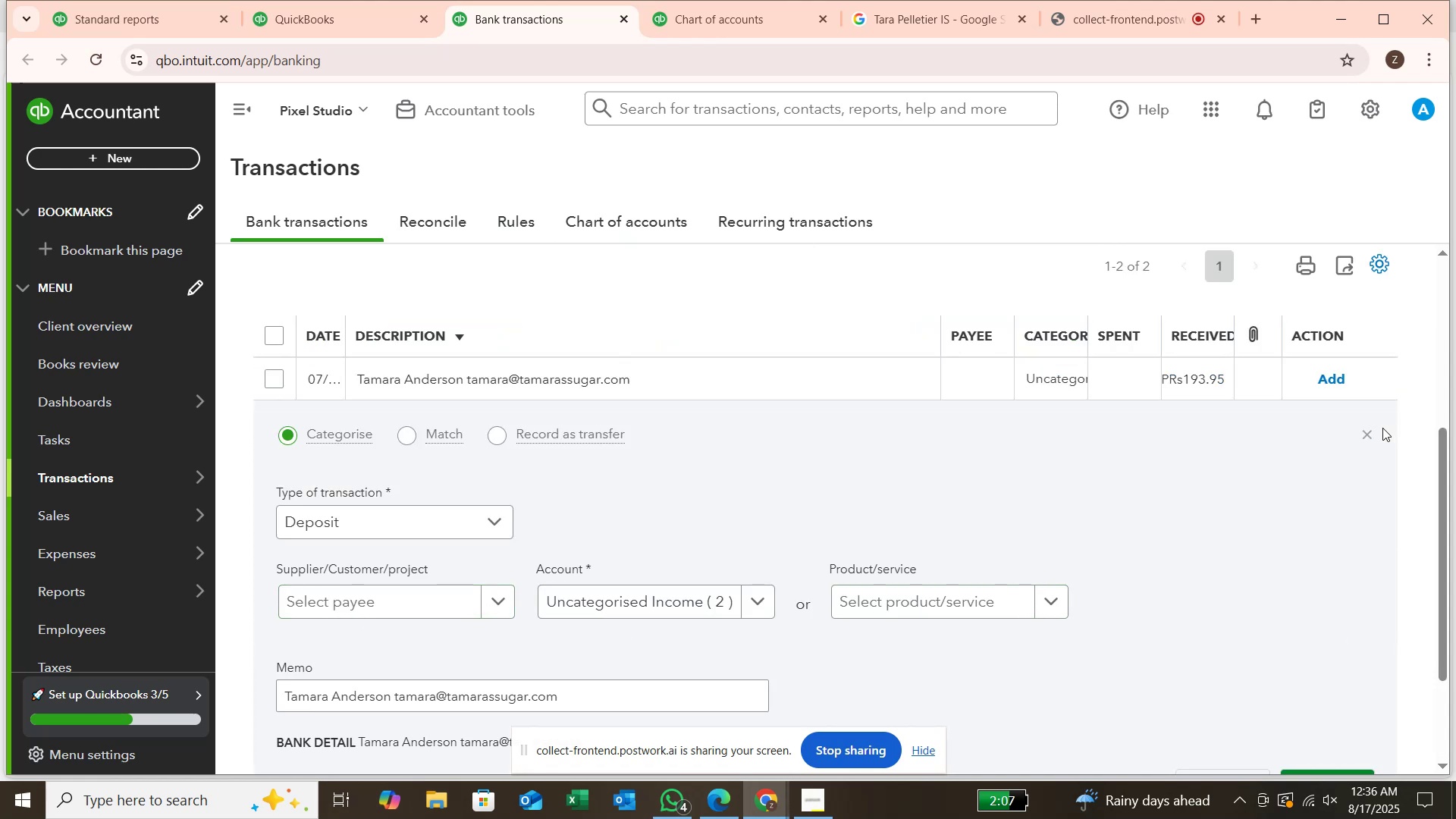 
left_click([1369, 432])
 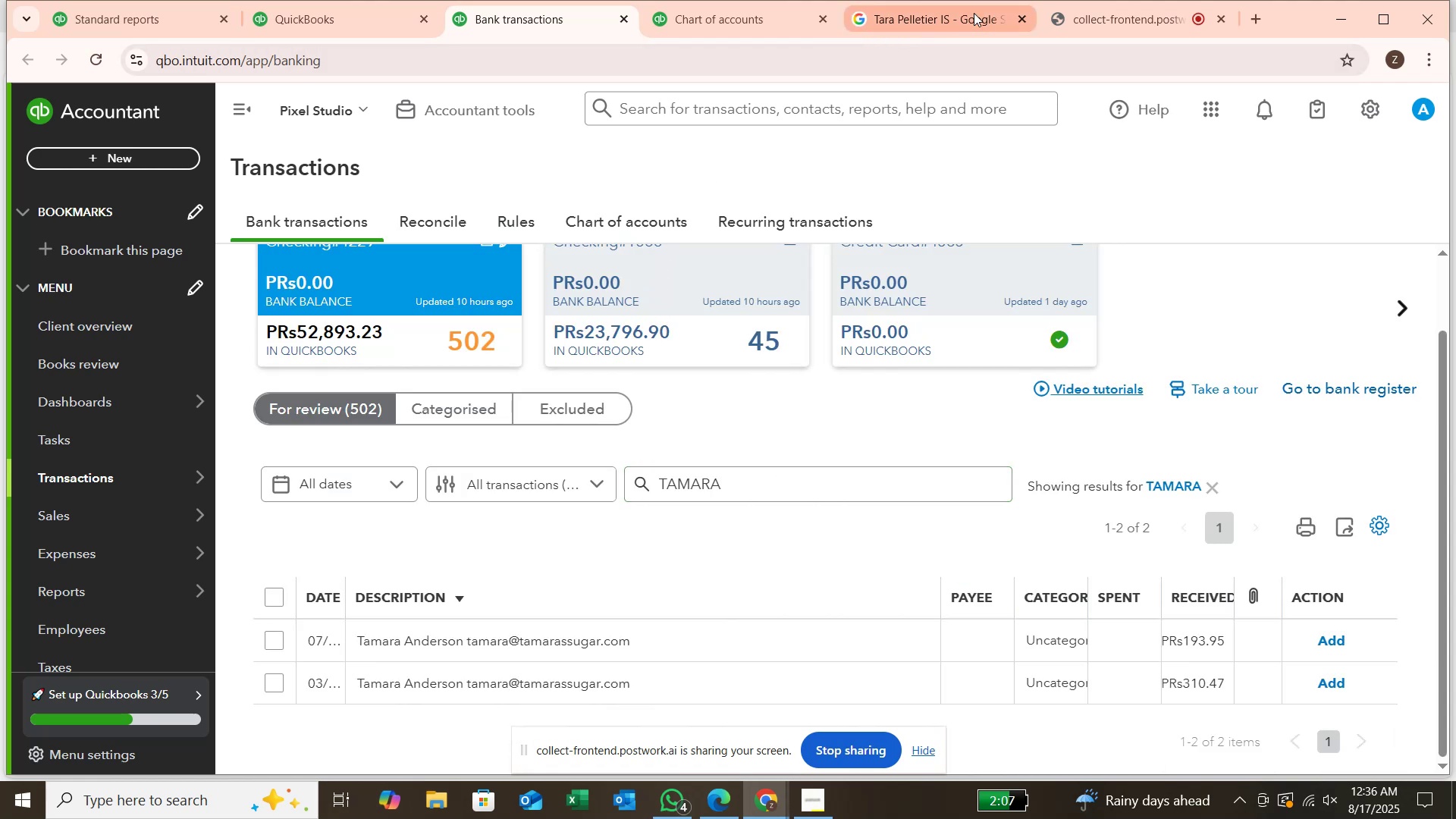 
left_click([972, 14])
 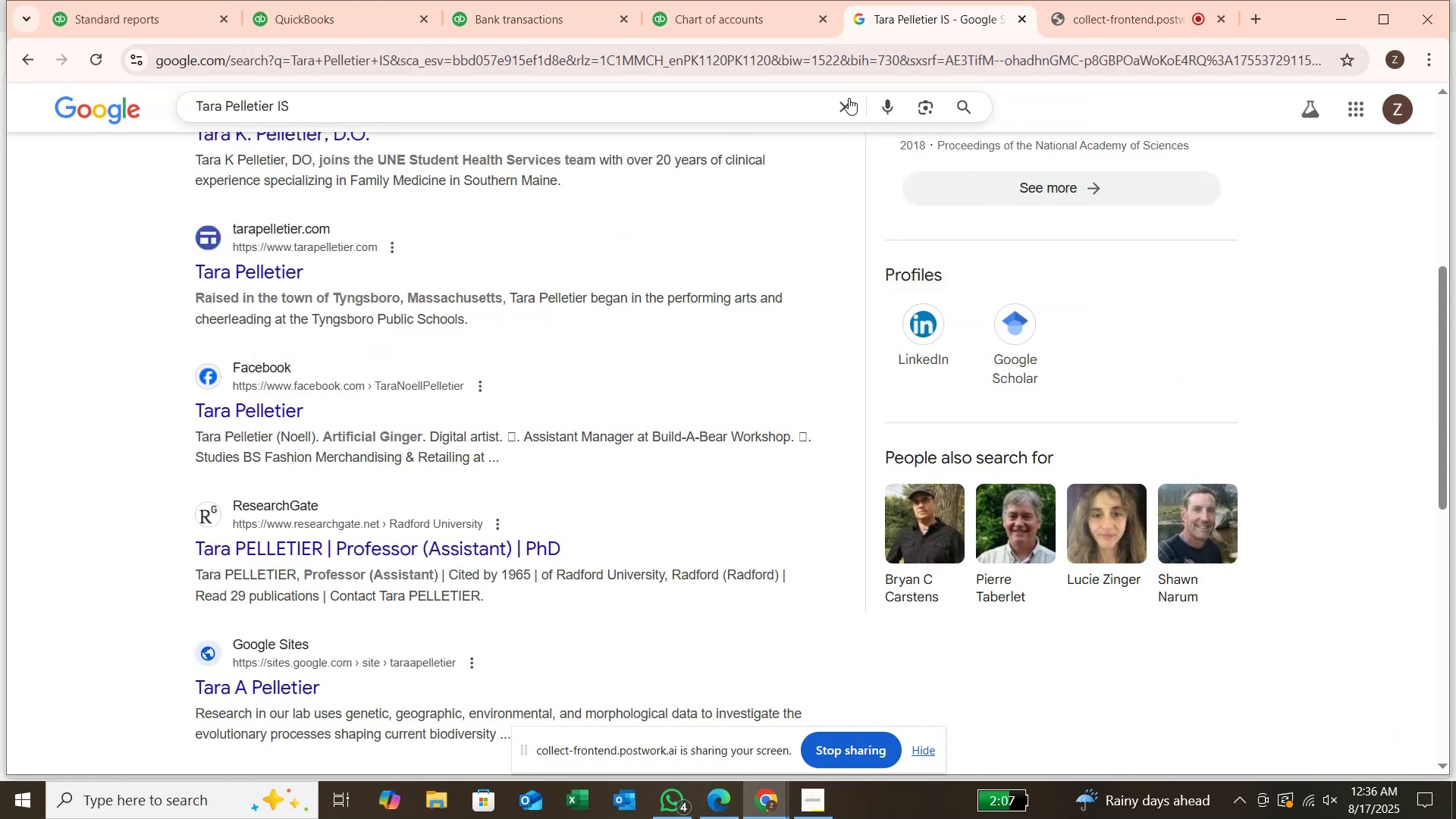 
left_click([843, 101])
 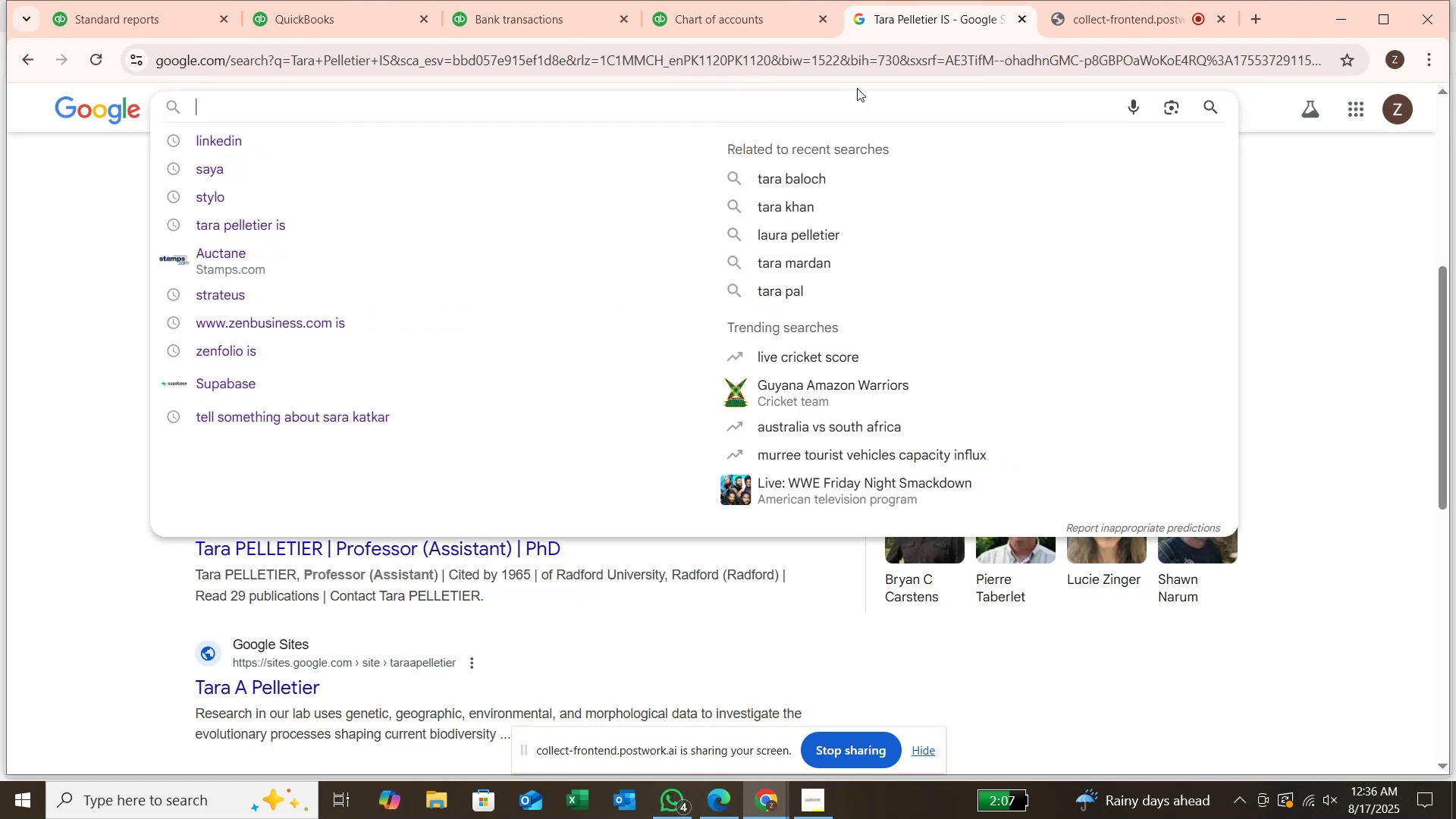 
type(tamarsug)
 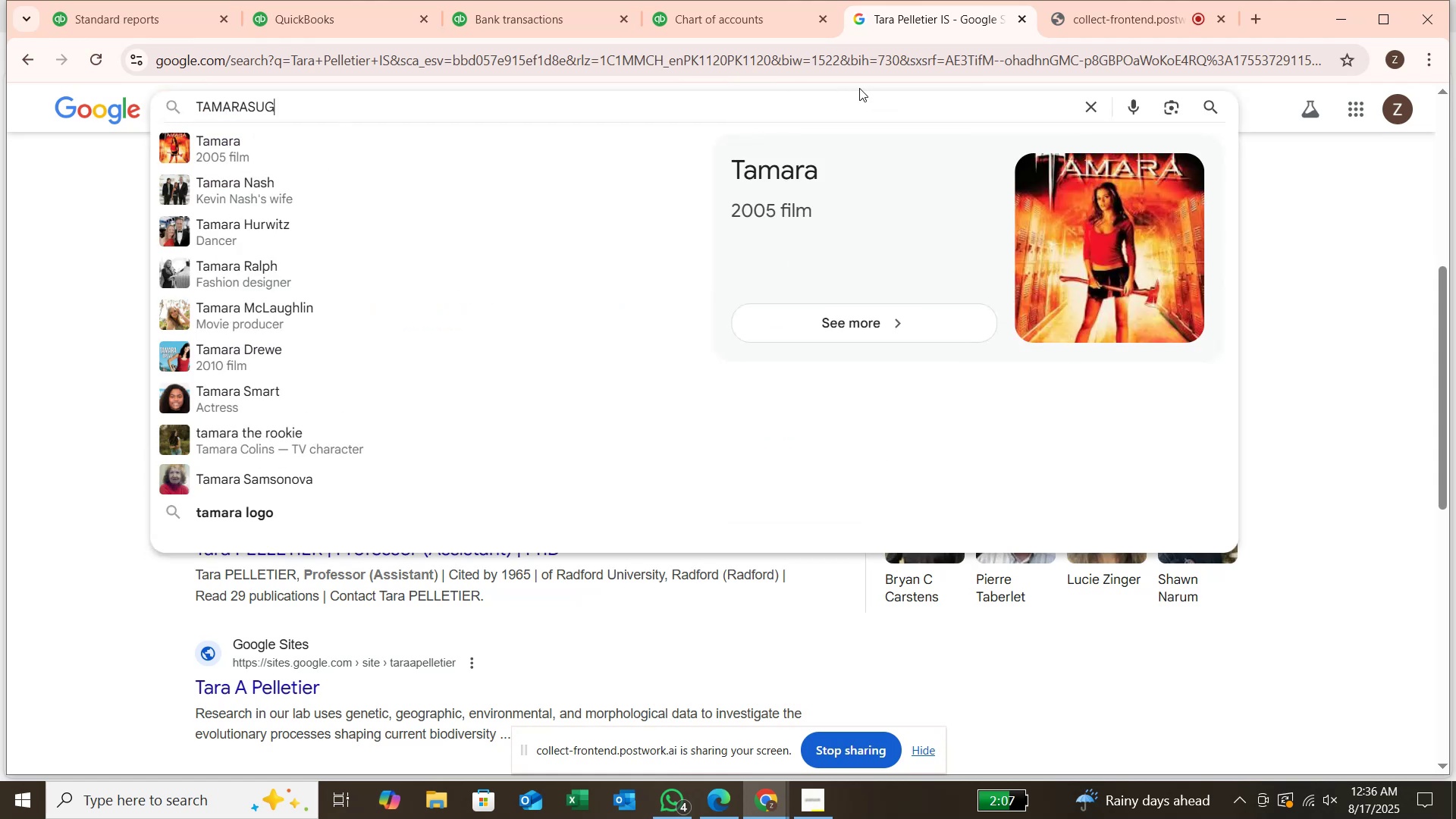 
hold_key(key=A, duration=26.36)
 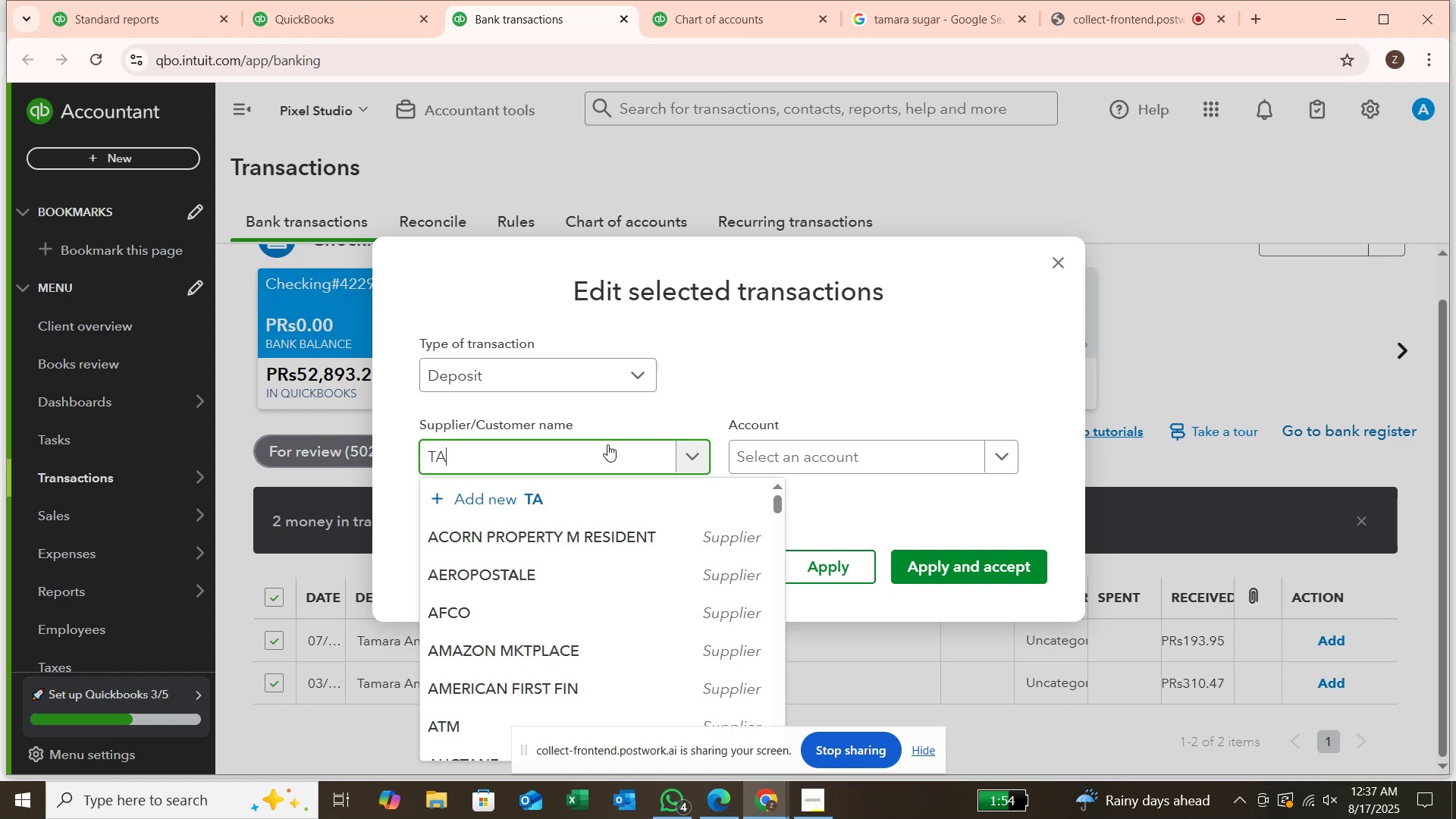 
left_click([858, 143])
 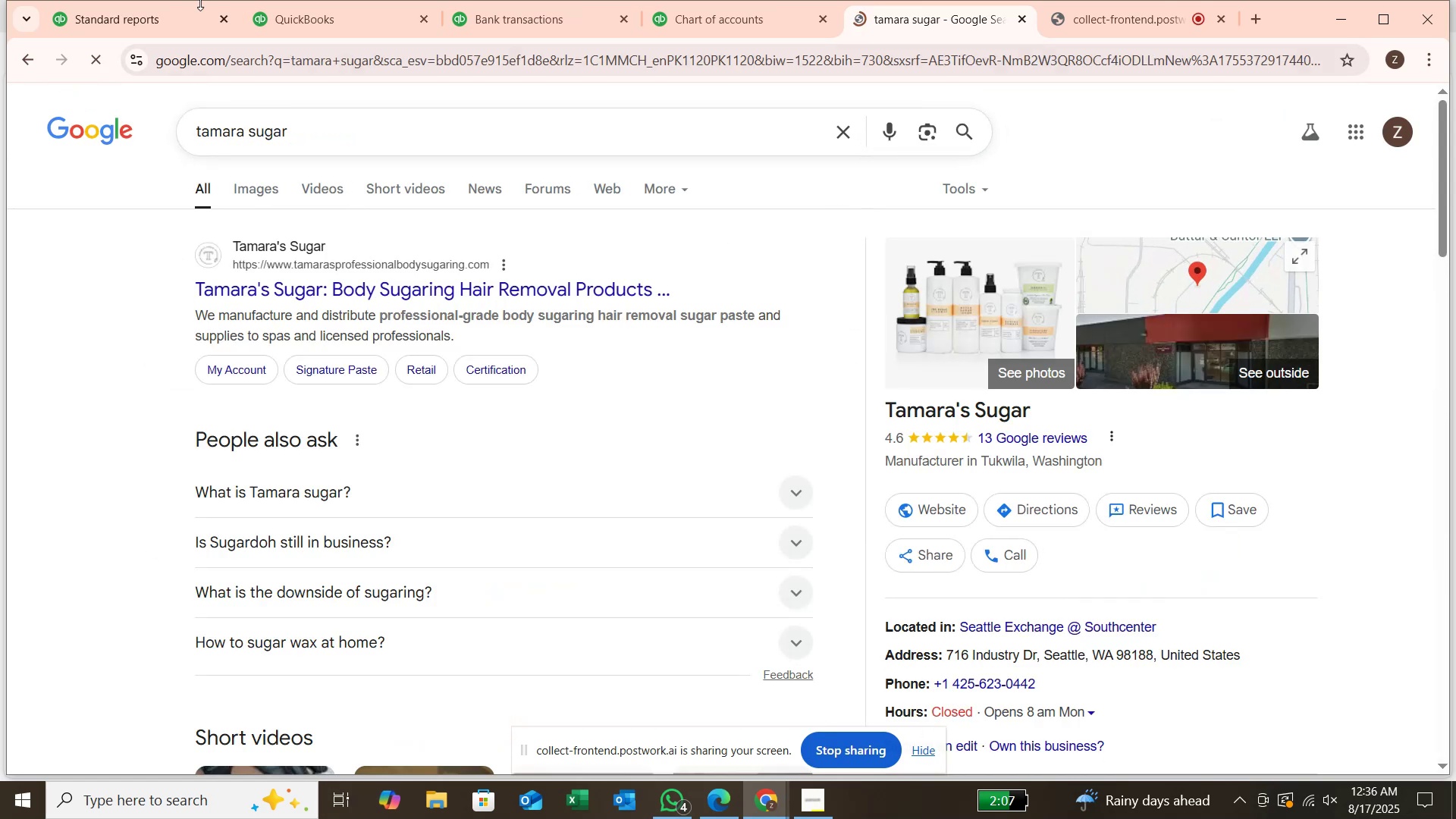 
left_click([511, 24])
 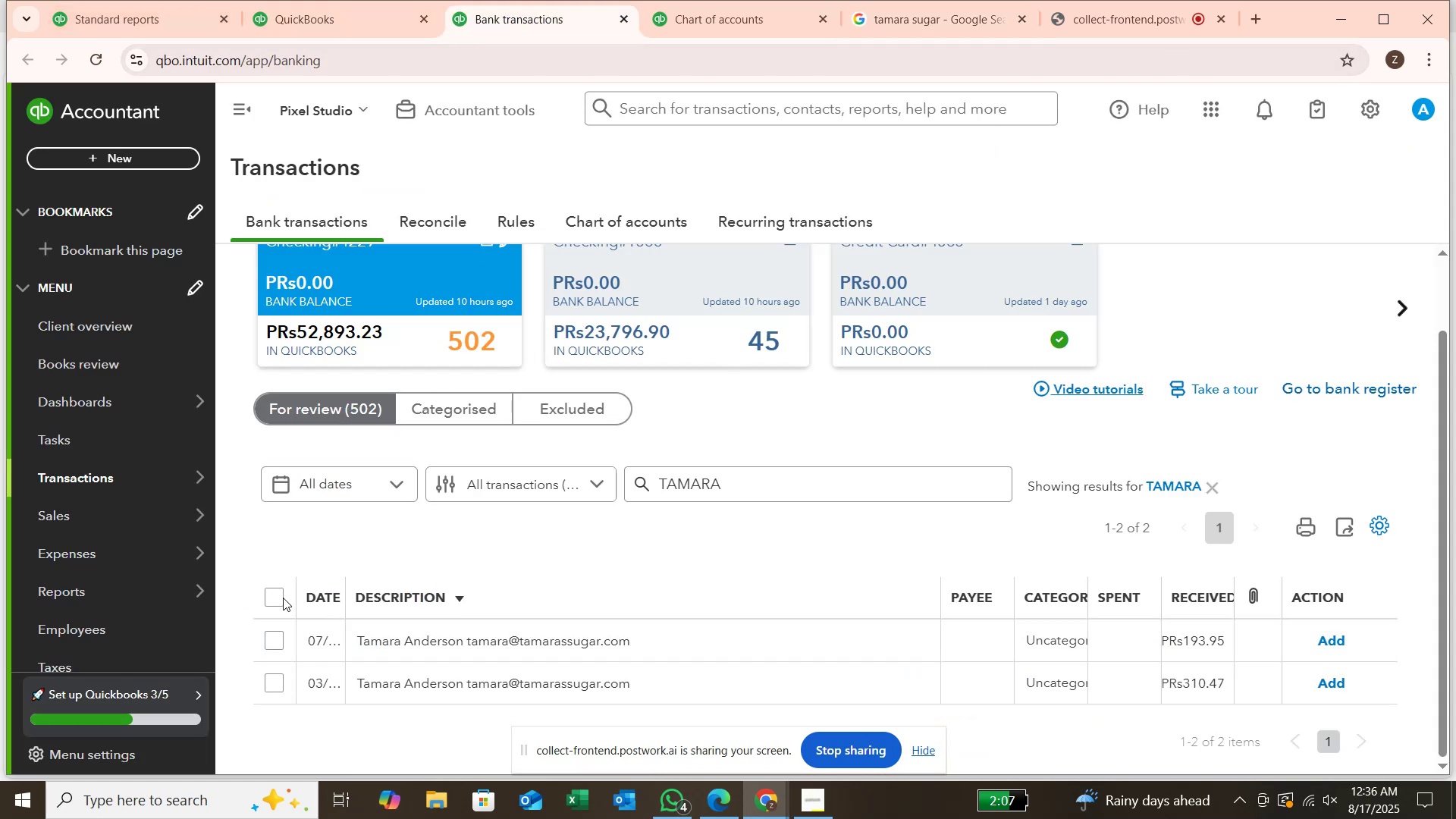 
left_click([277, 596])
 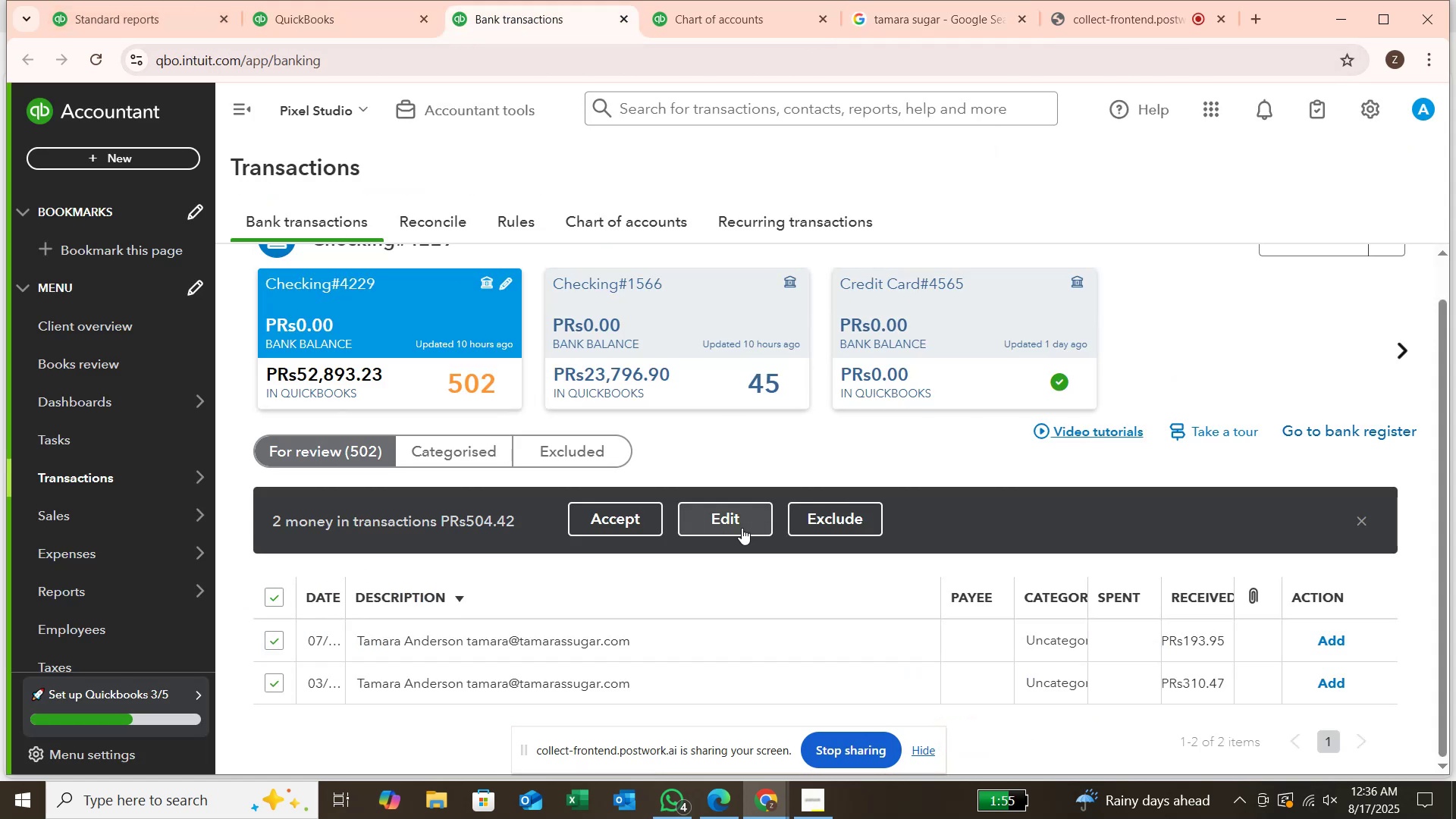 
left_click([740, 528])
 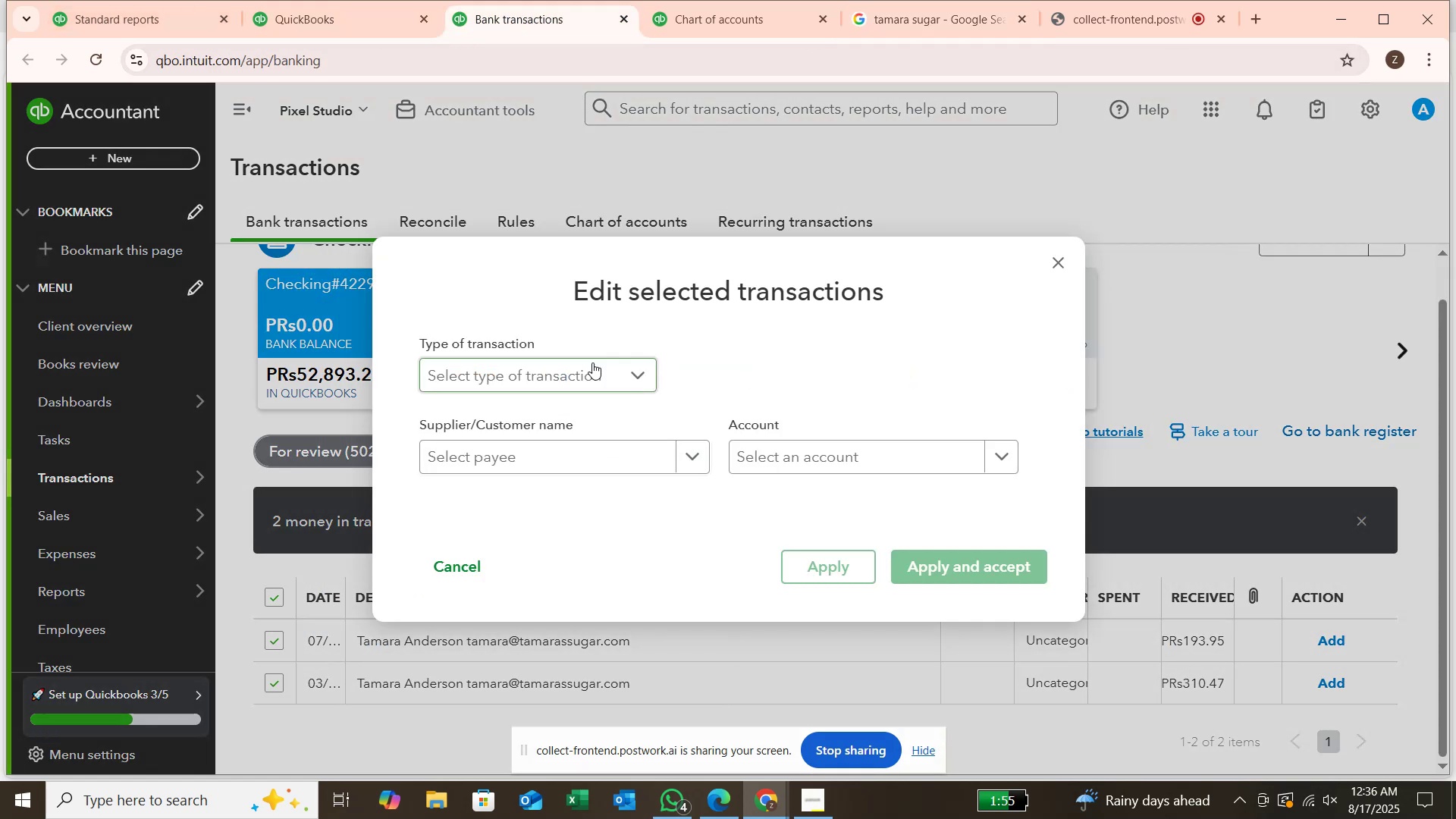 
left_click([592, 362])
 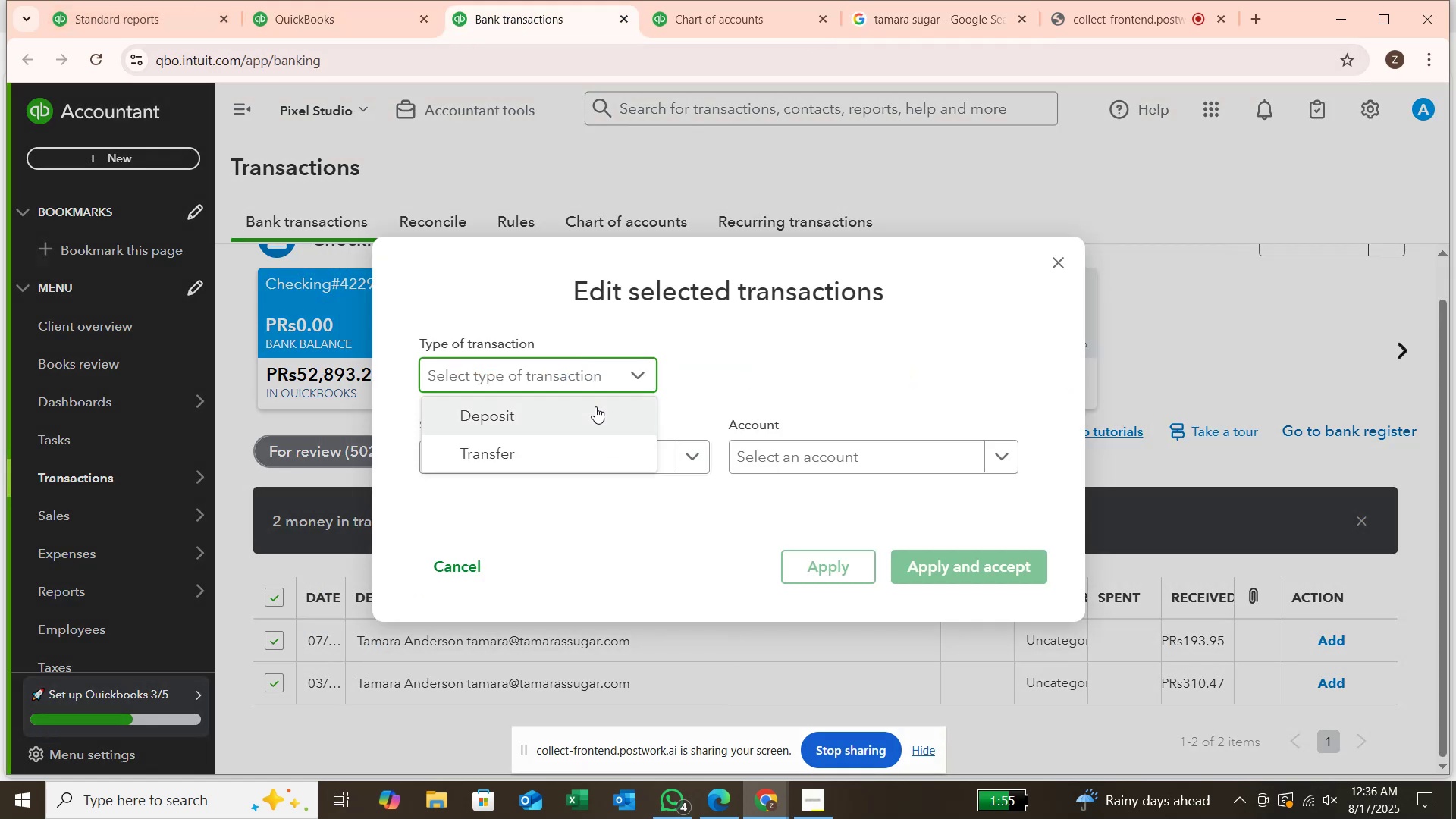 
left_click([596, 407])
 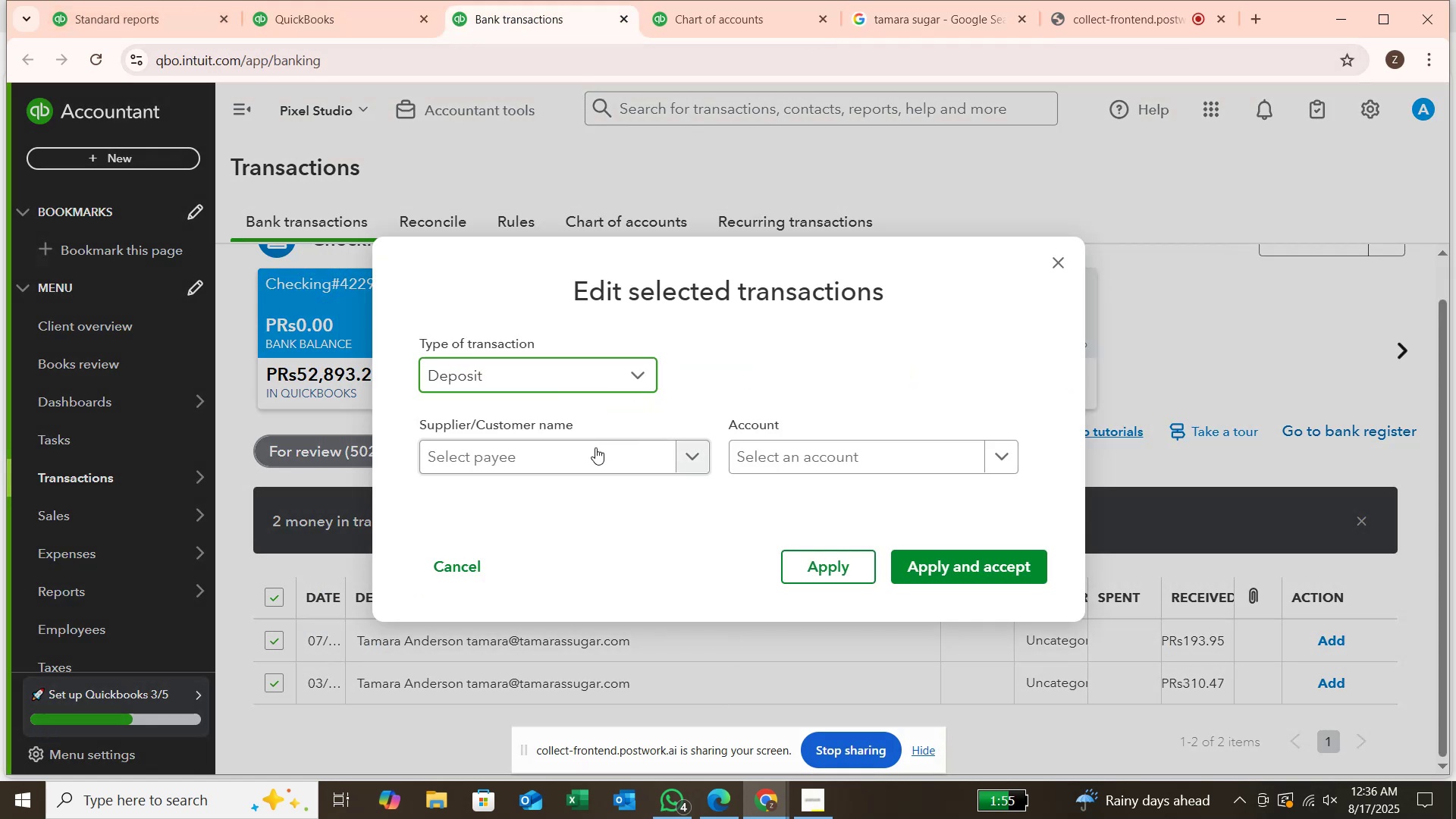 
left_click([595, 450])
 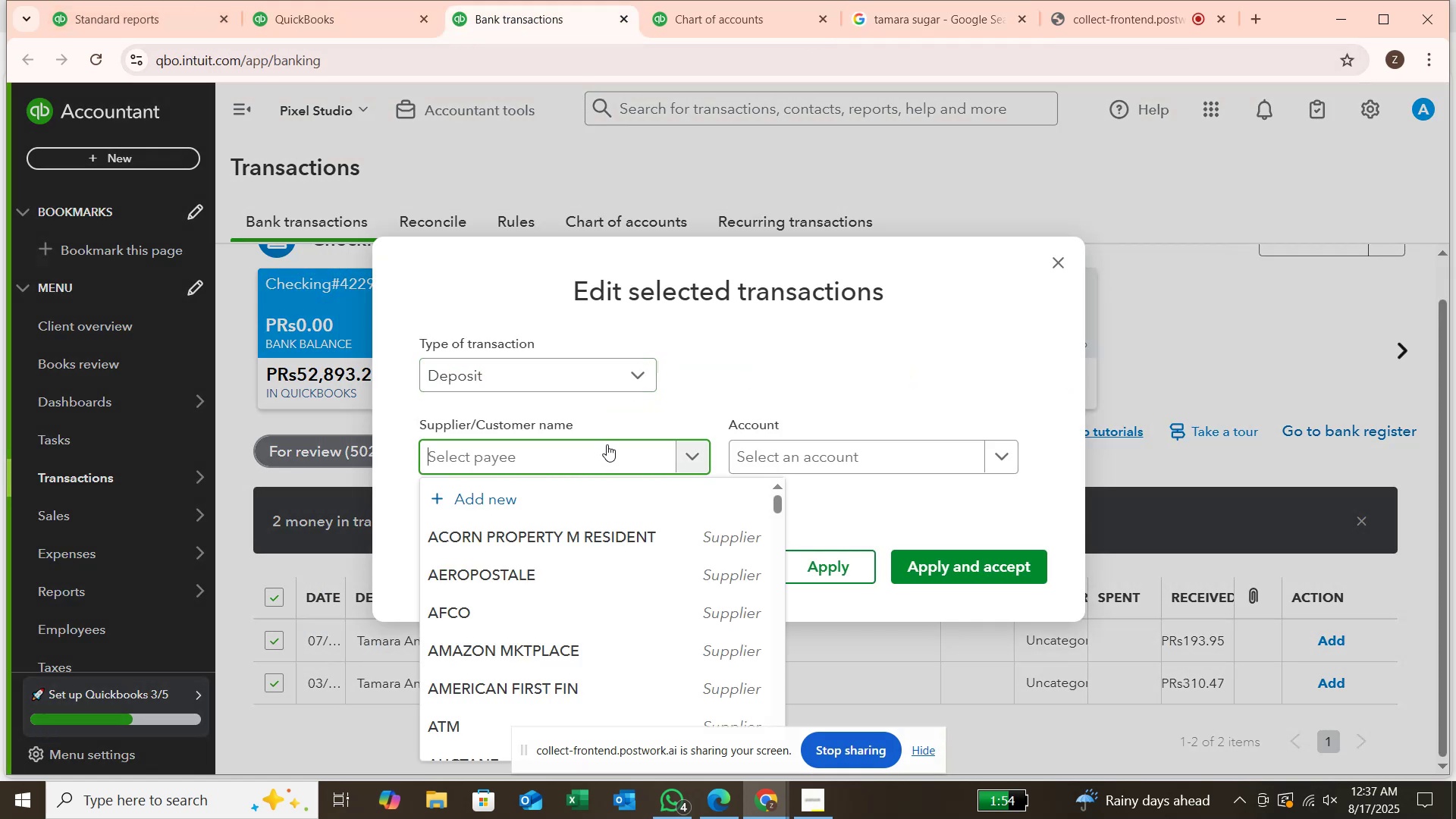 
type(tmara)
 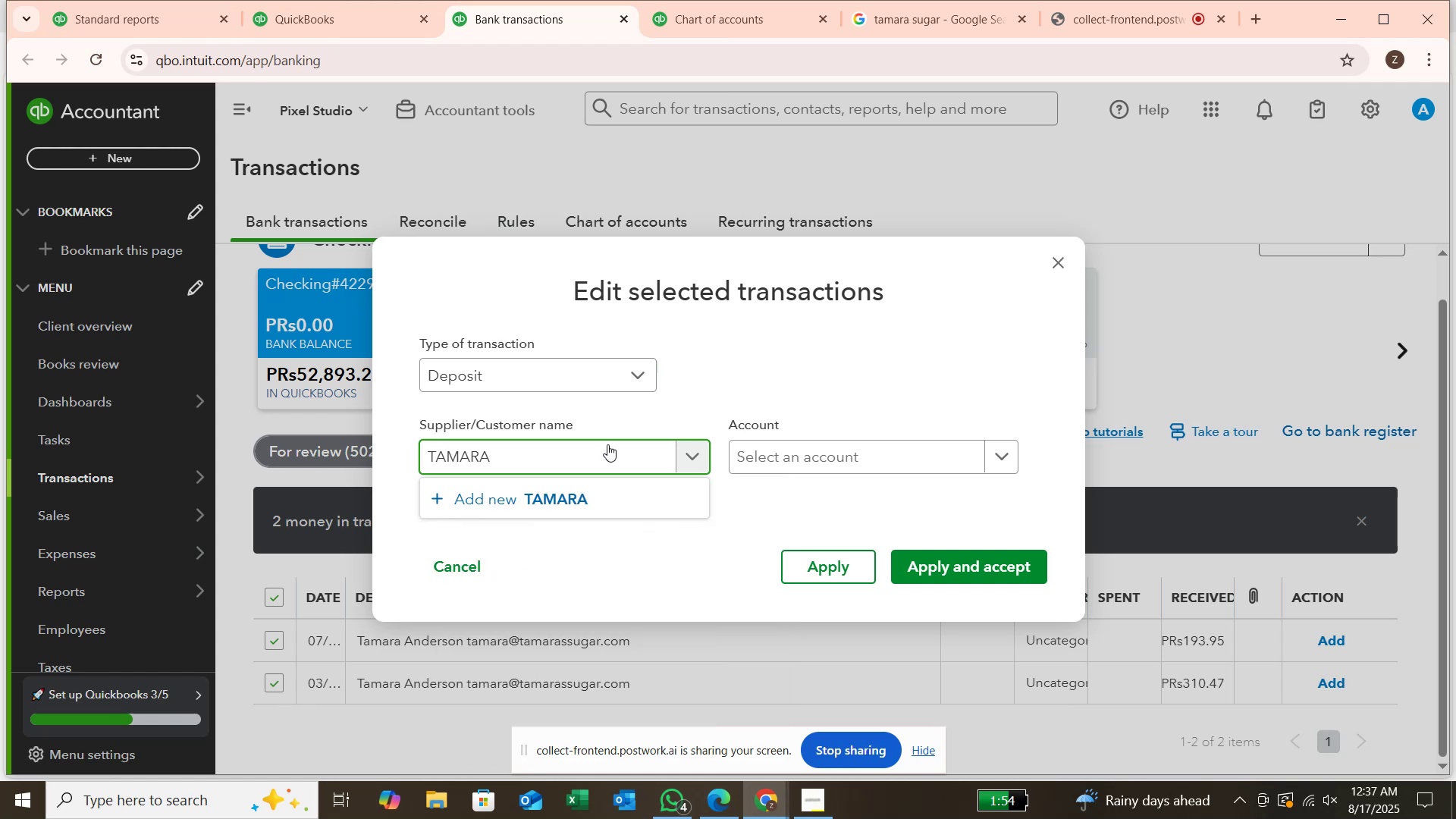 
key(Enter)
 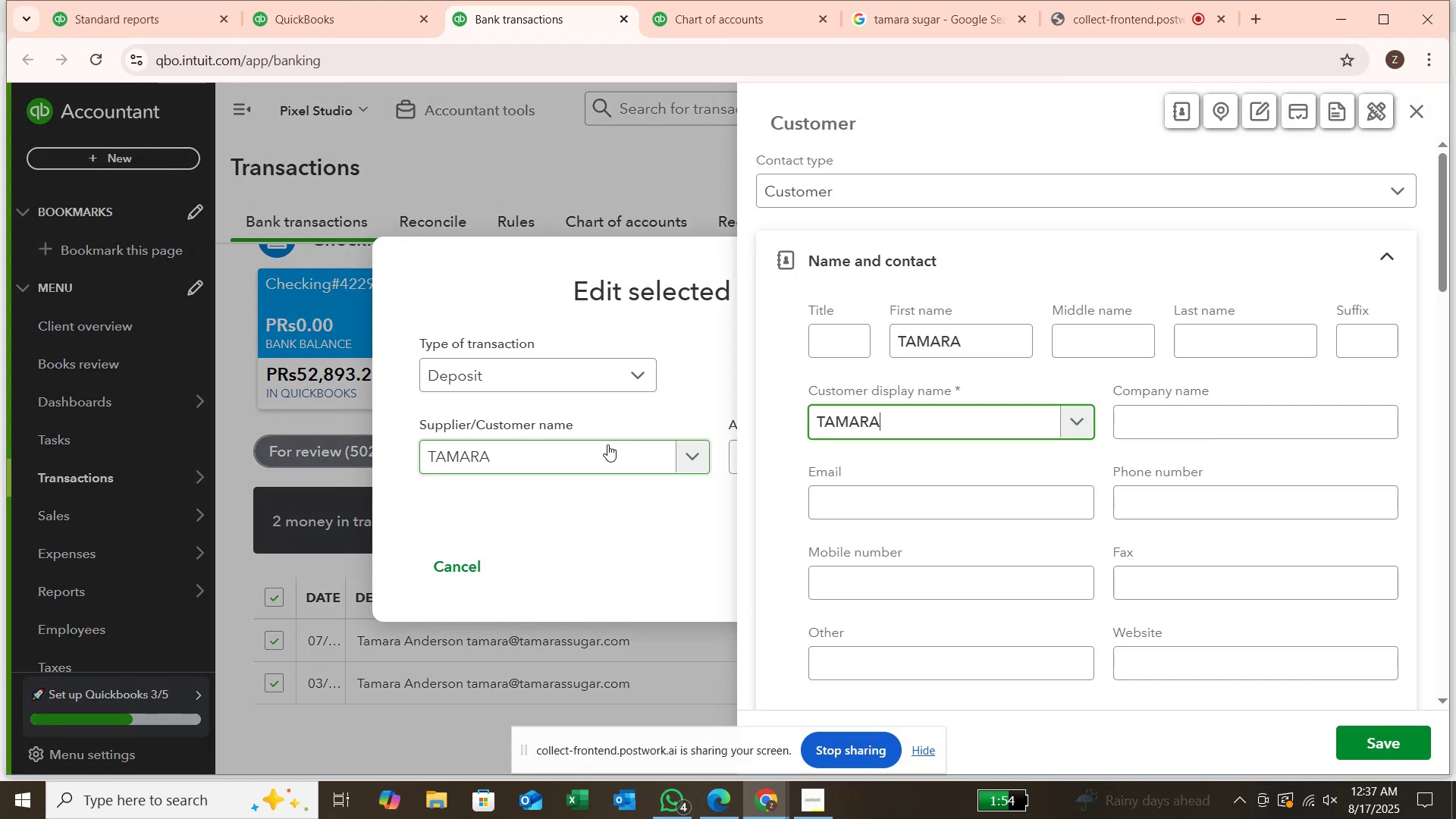 
key(Enter)
 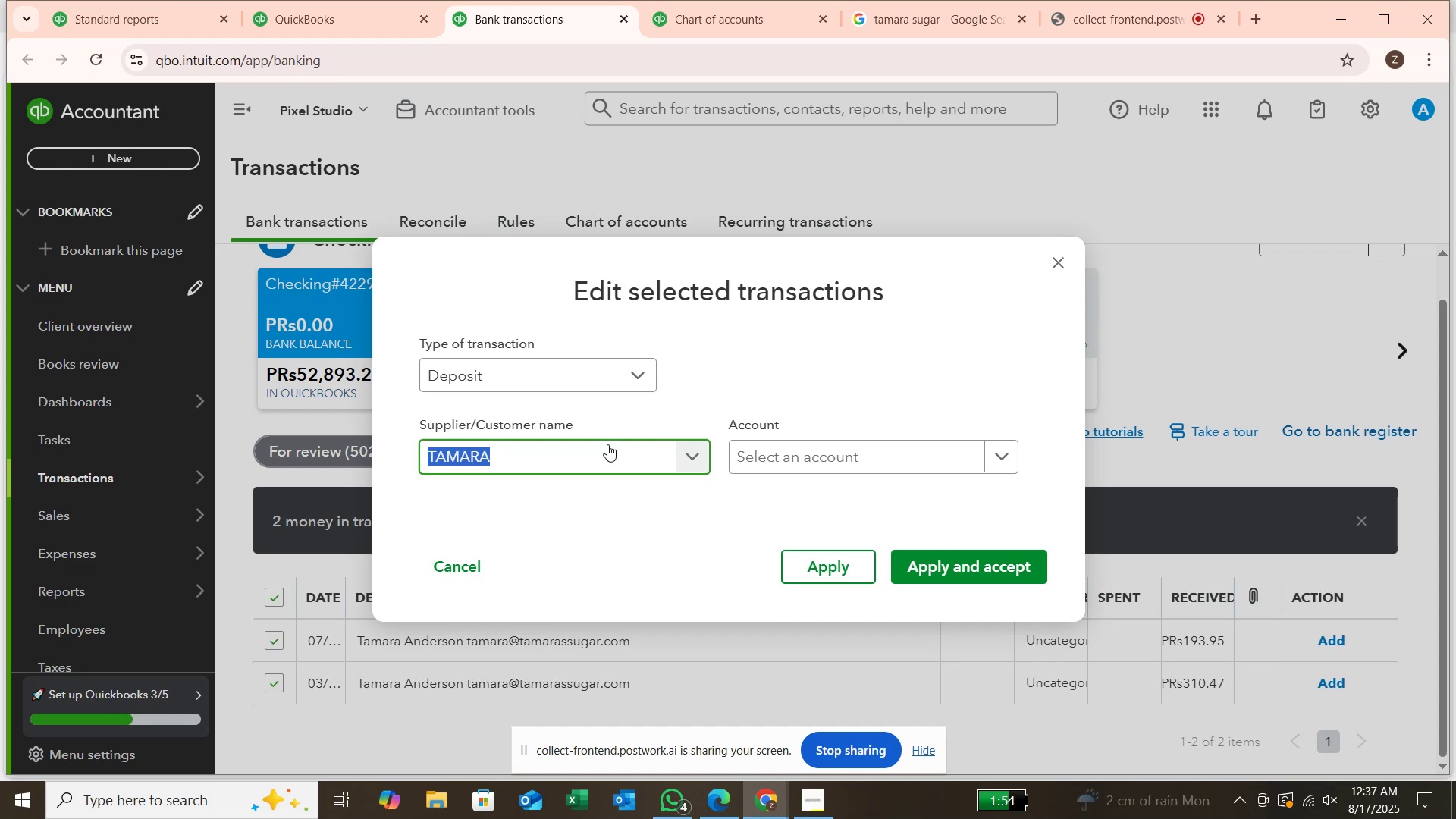 
wait(8.77)
 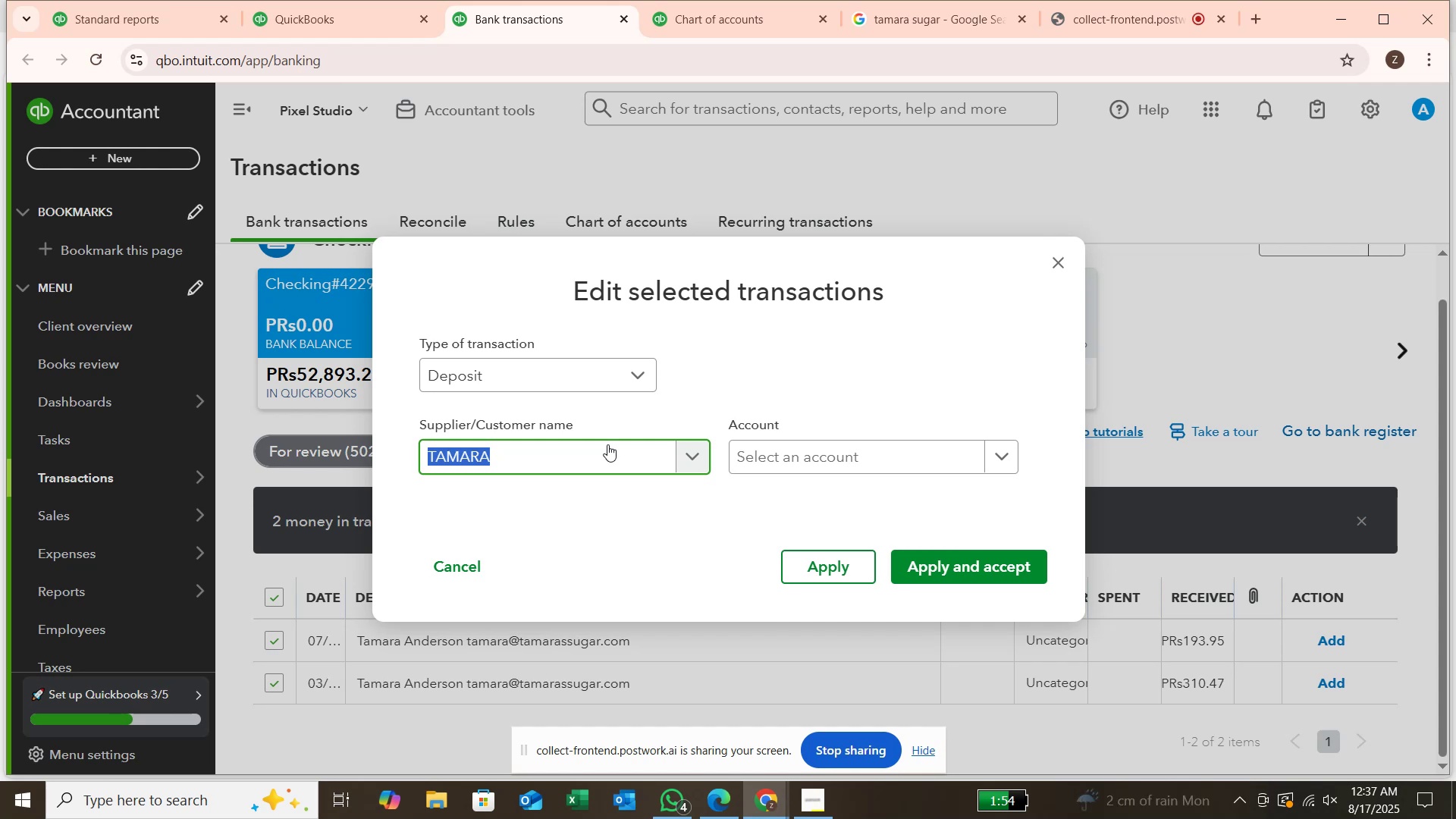 
left_click([927, 466])
 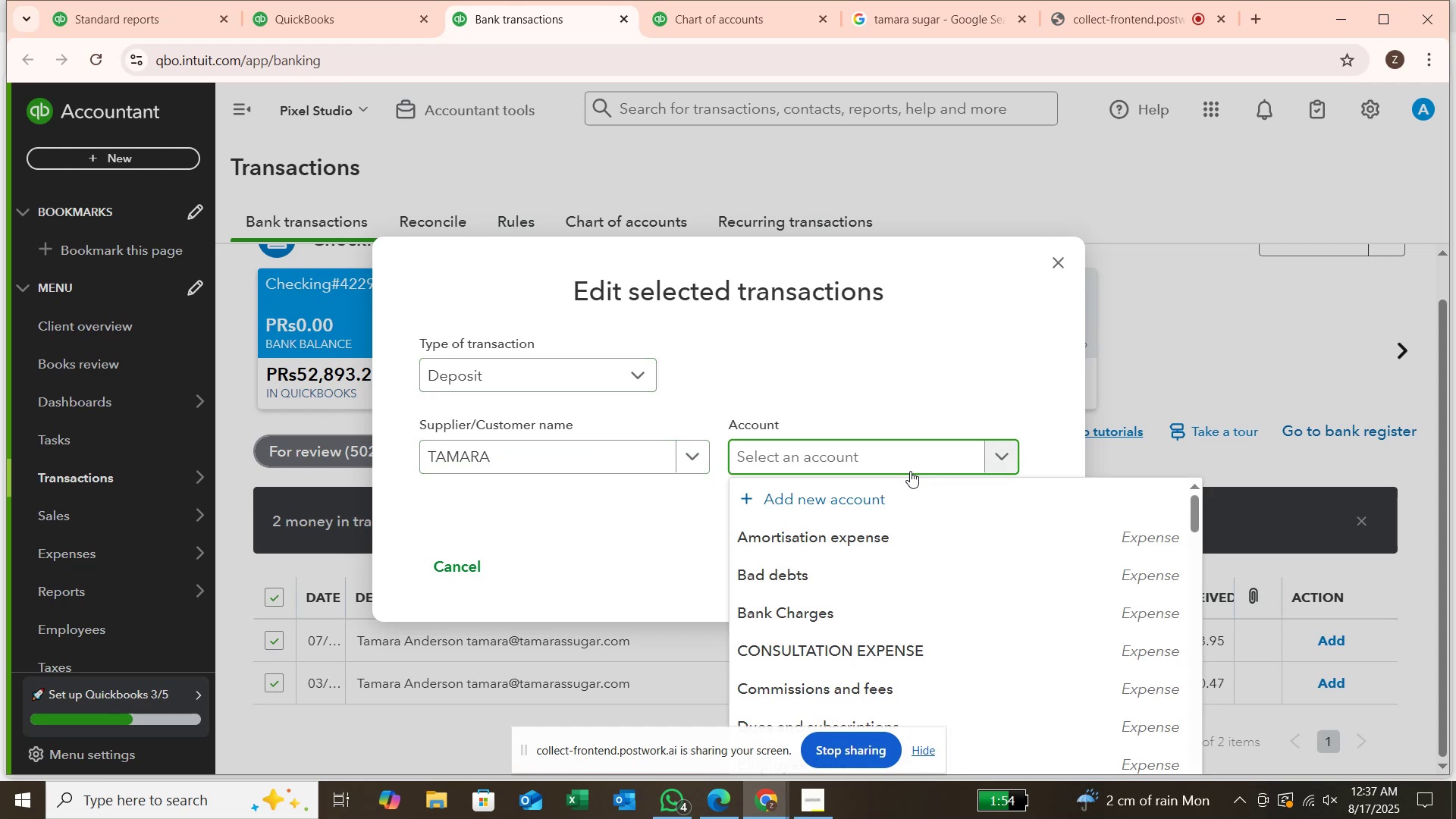 
type(ser)
 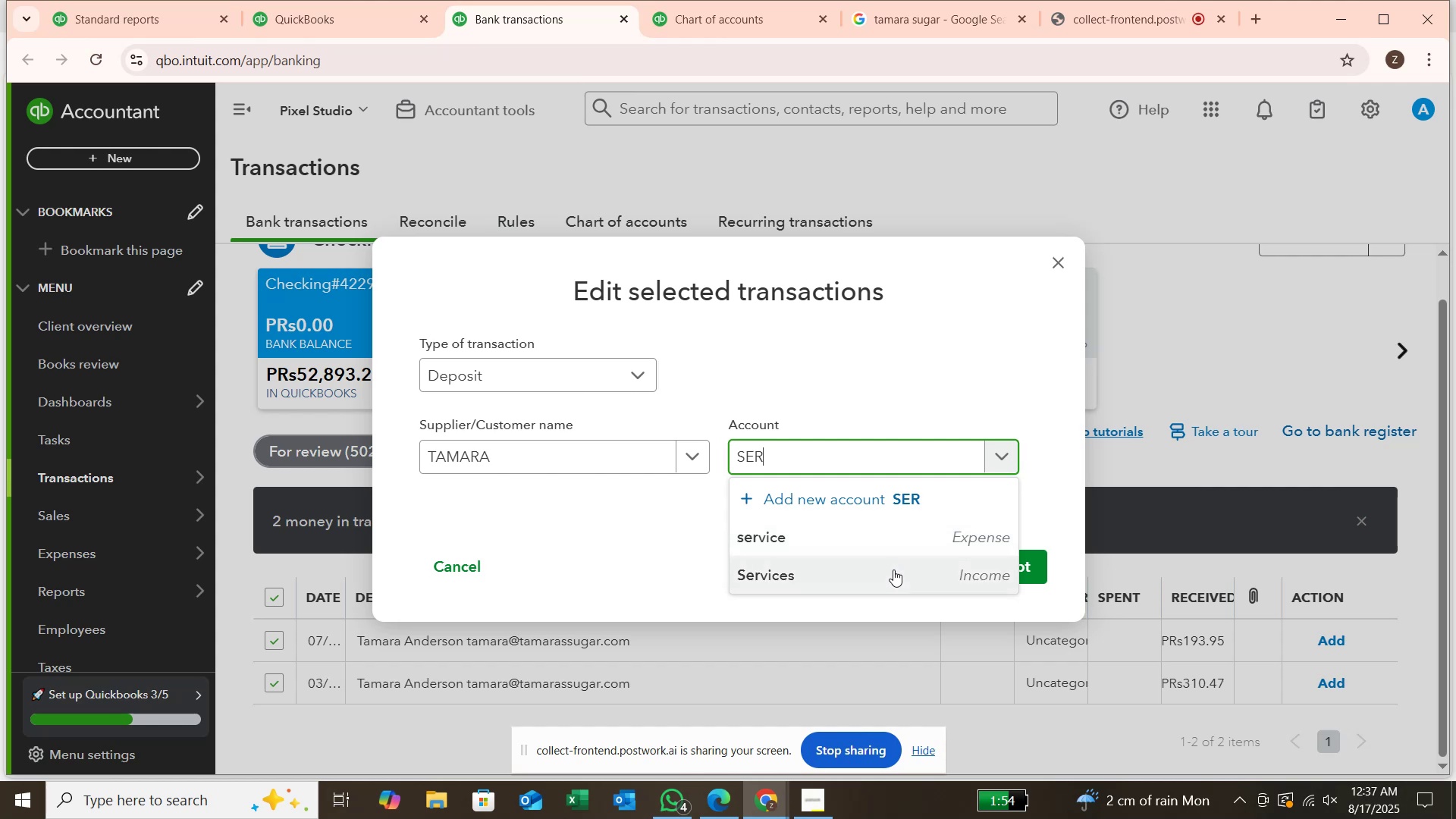 
left_click([893, 571])
 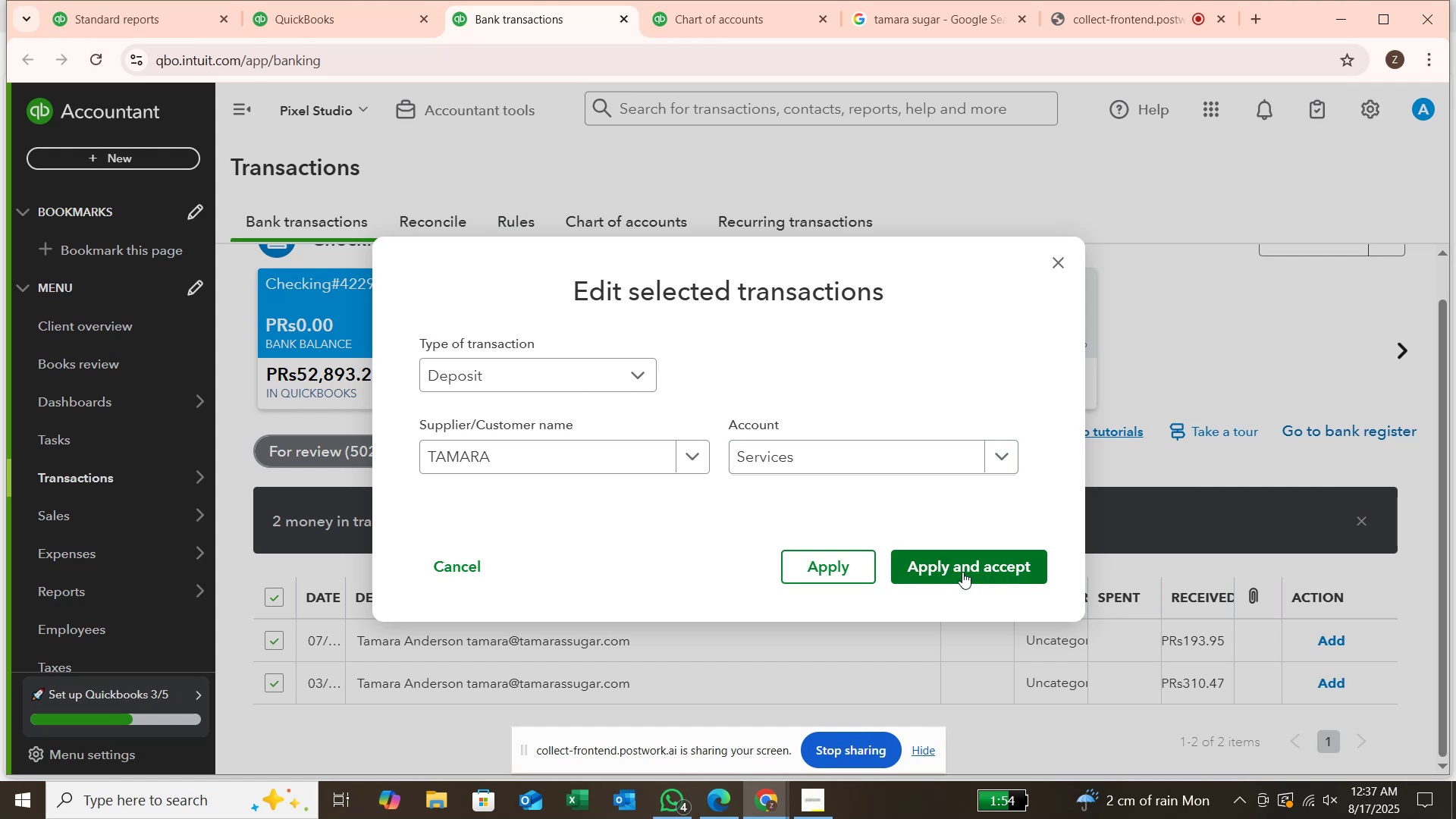 
left_click([963, 571])
 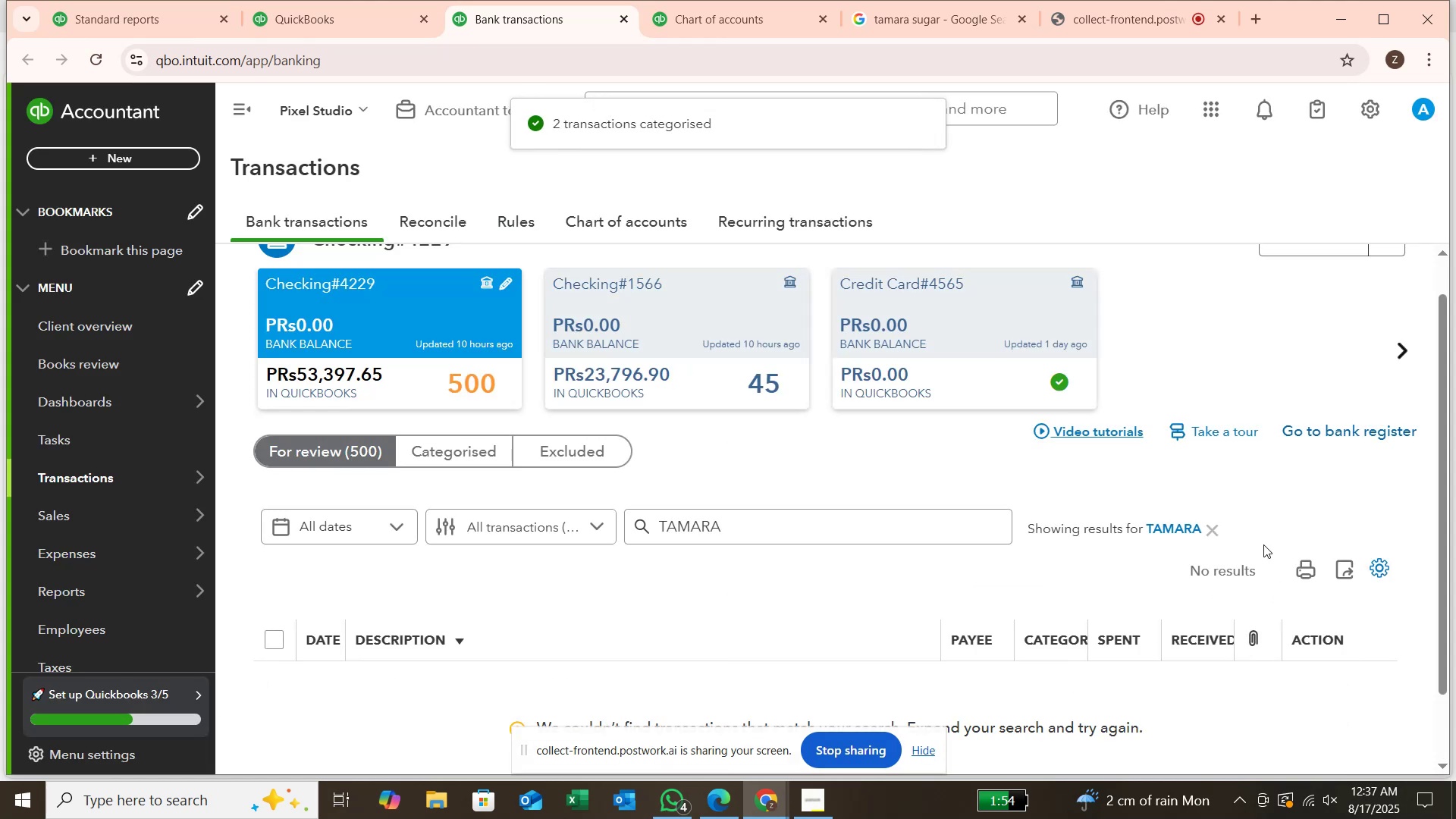 
left_click([1205, 530])
 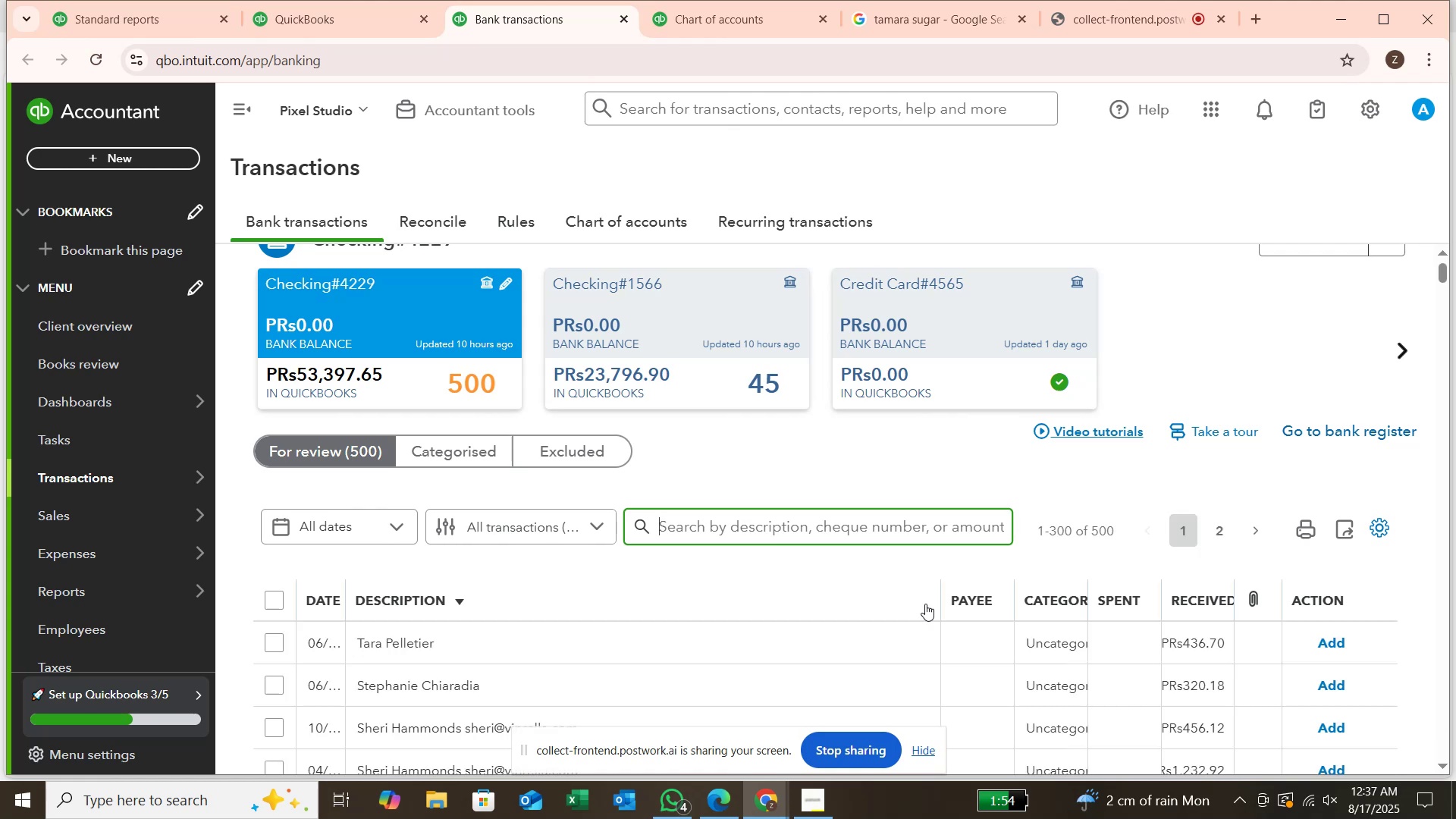 
wait(7.25)
 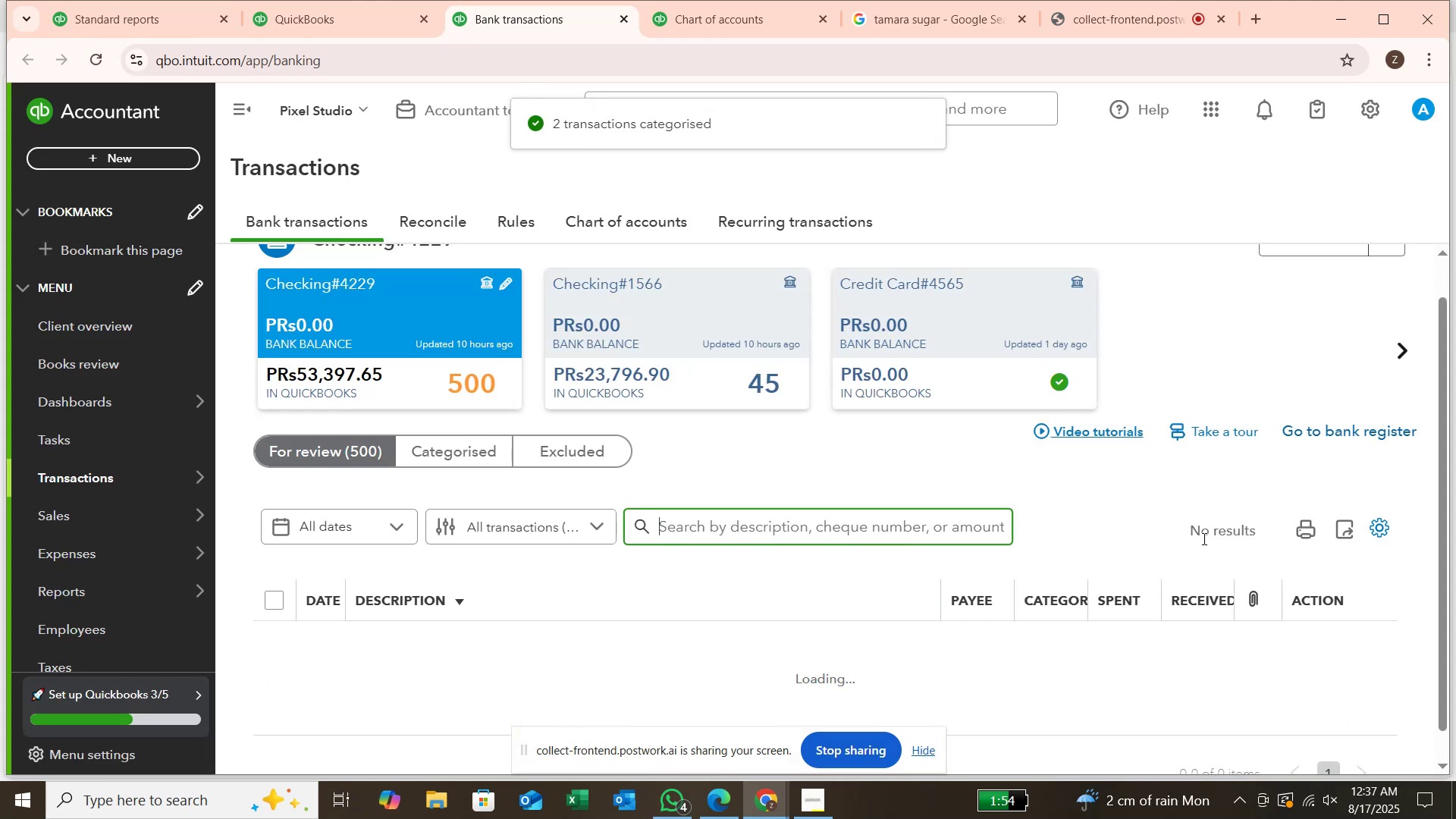 
scroll: coordinate [819, 654], scroll_direction: down, amount: 1.0
 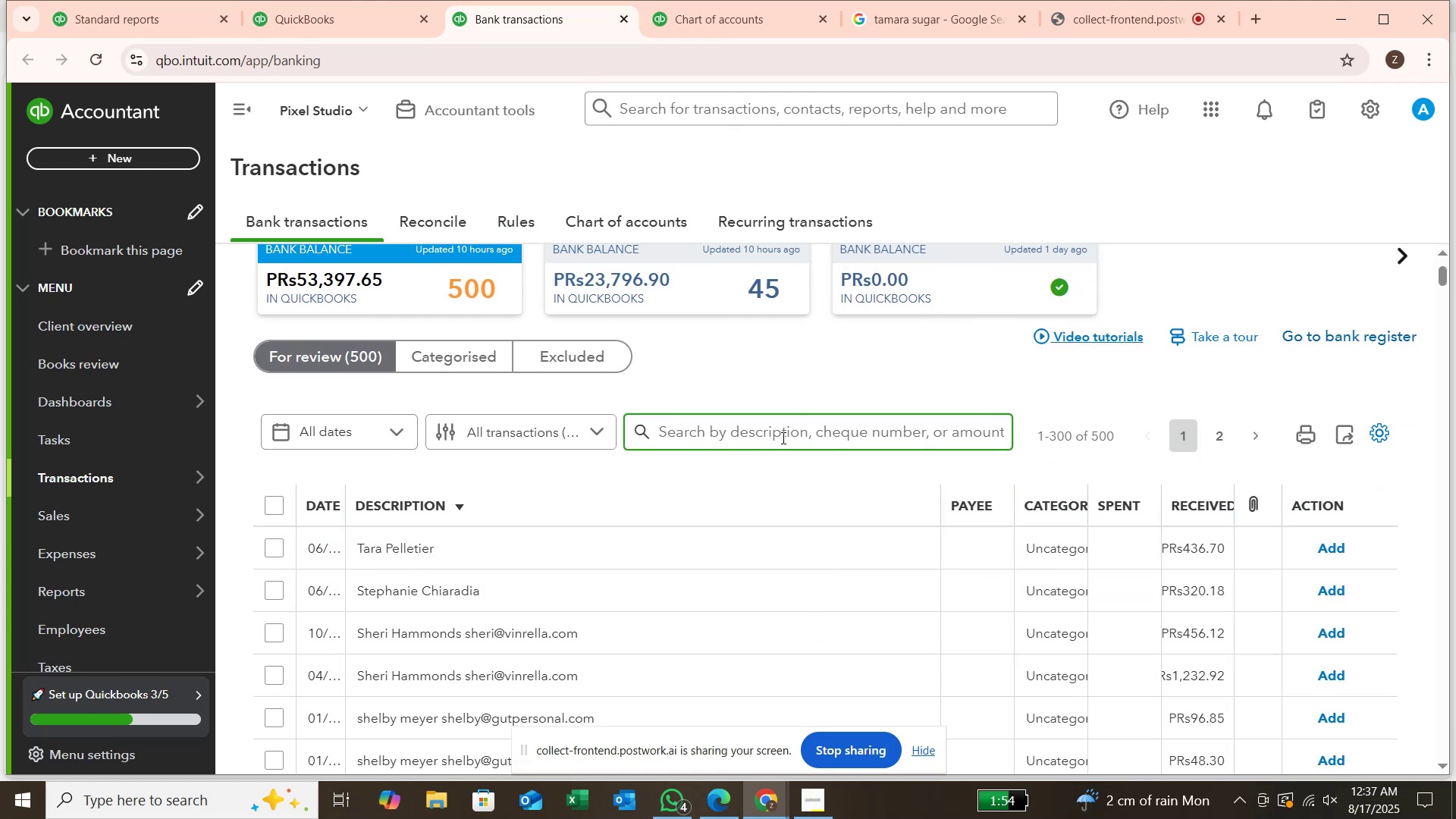 
wait(6.65)
 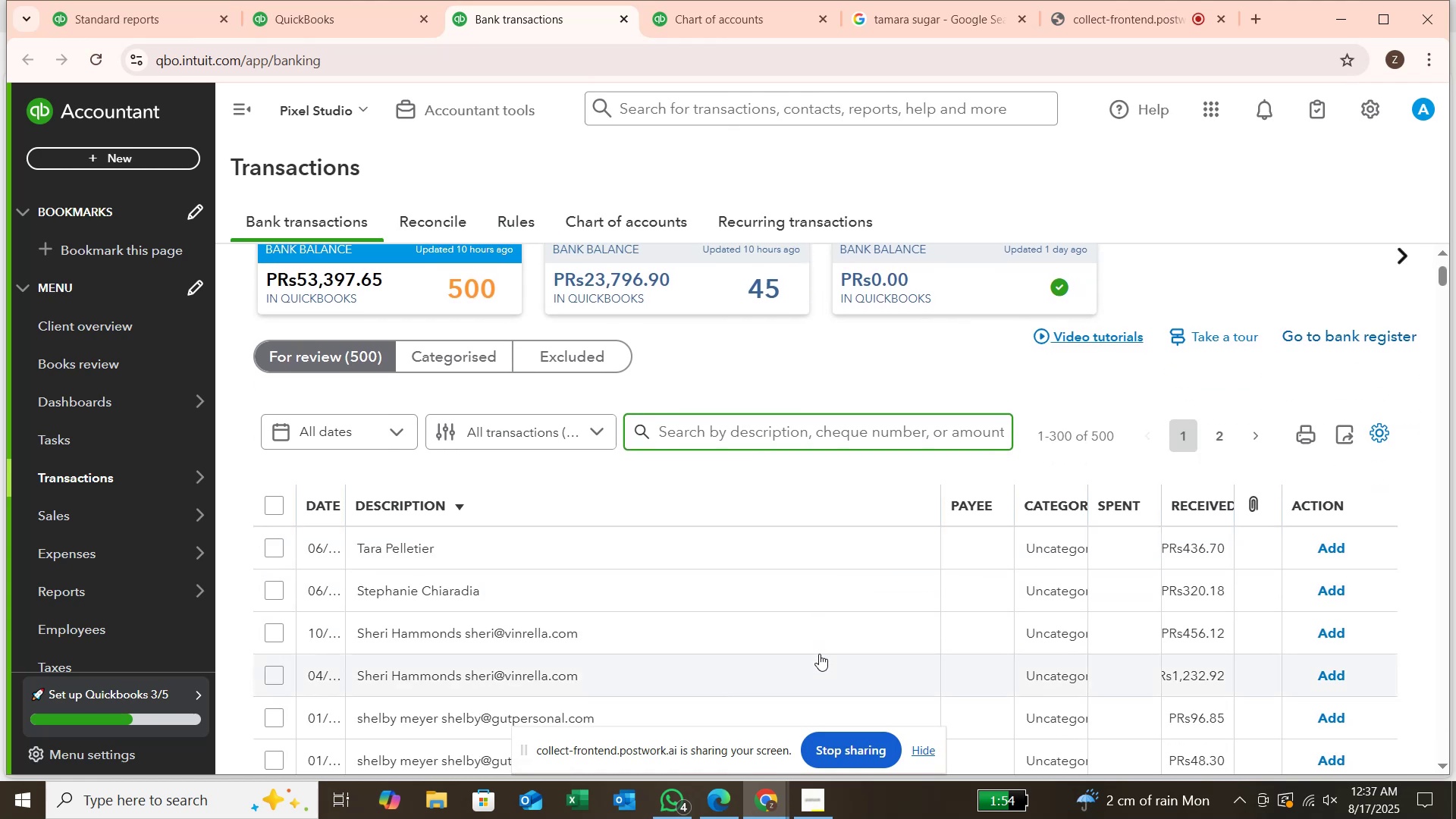 
type(sheri)
 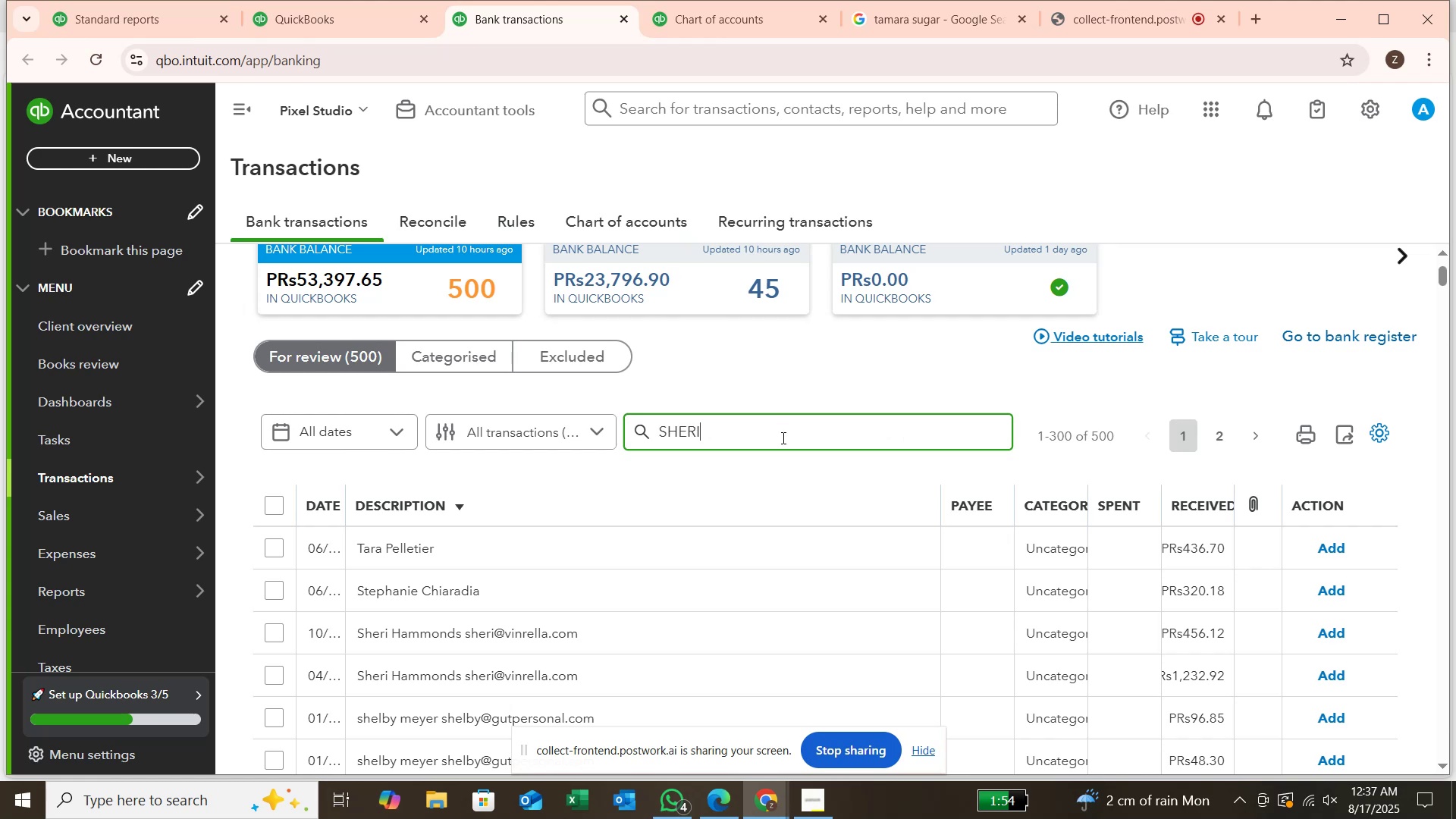 
key(Enter)
 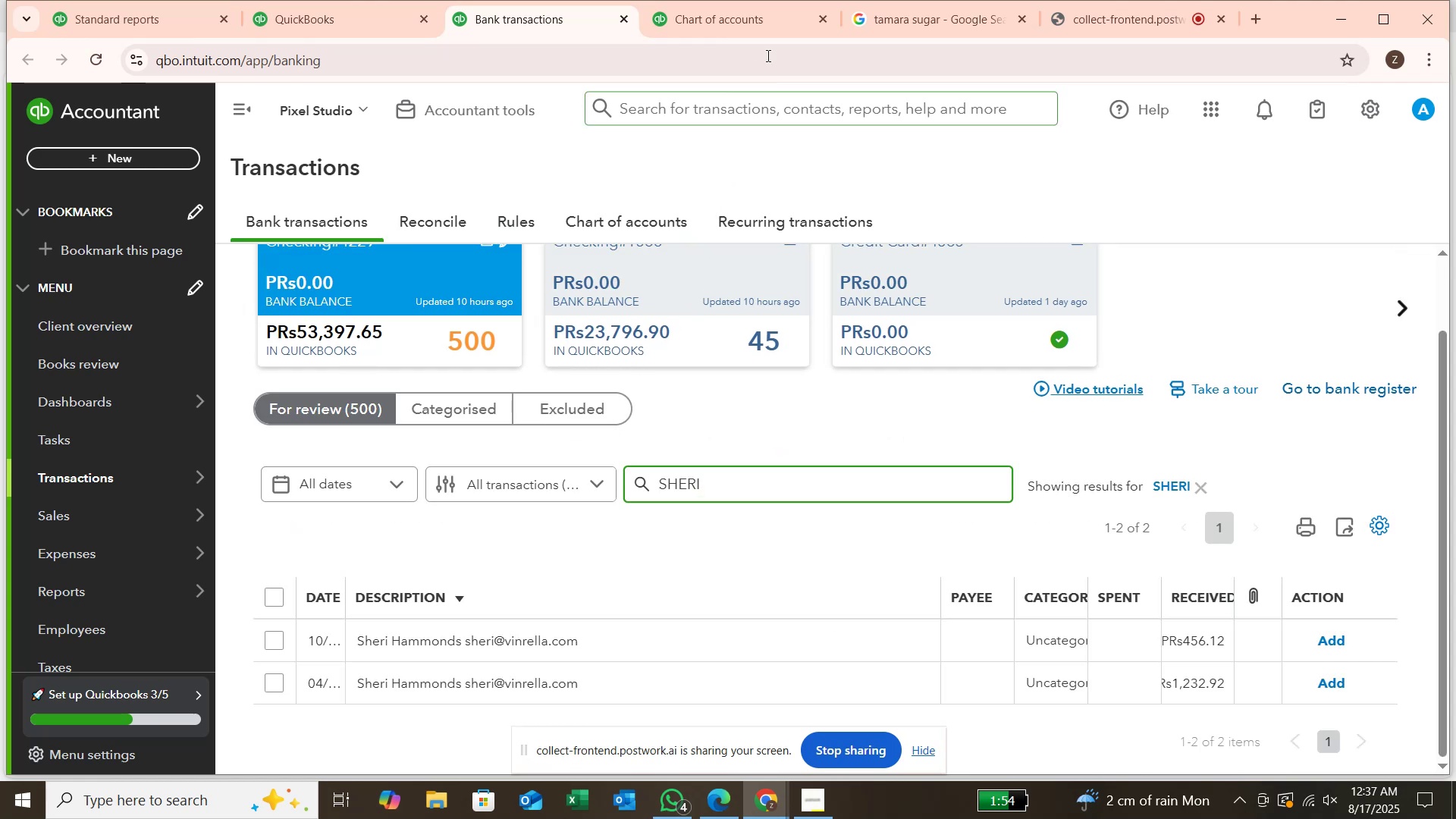 
wait(6.72)
 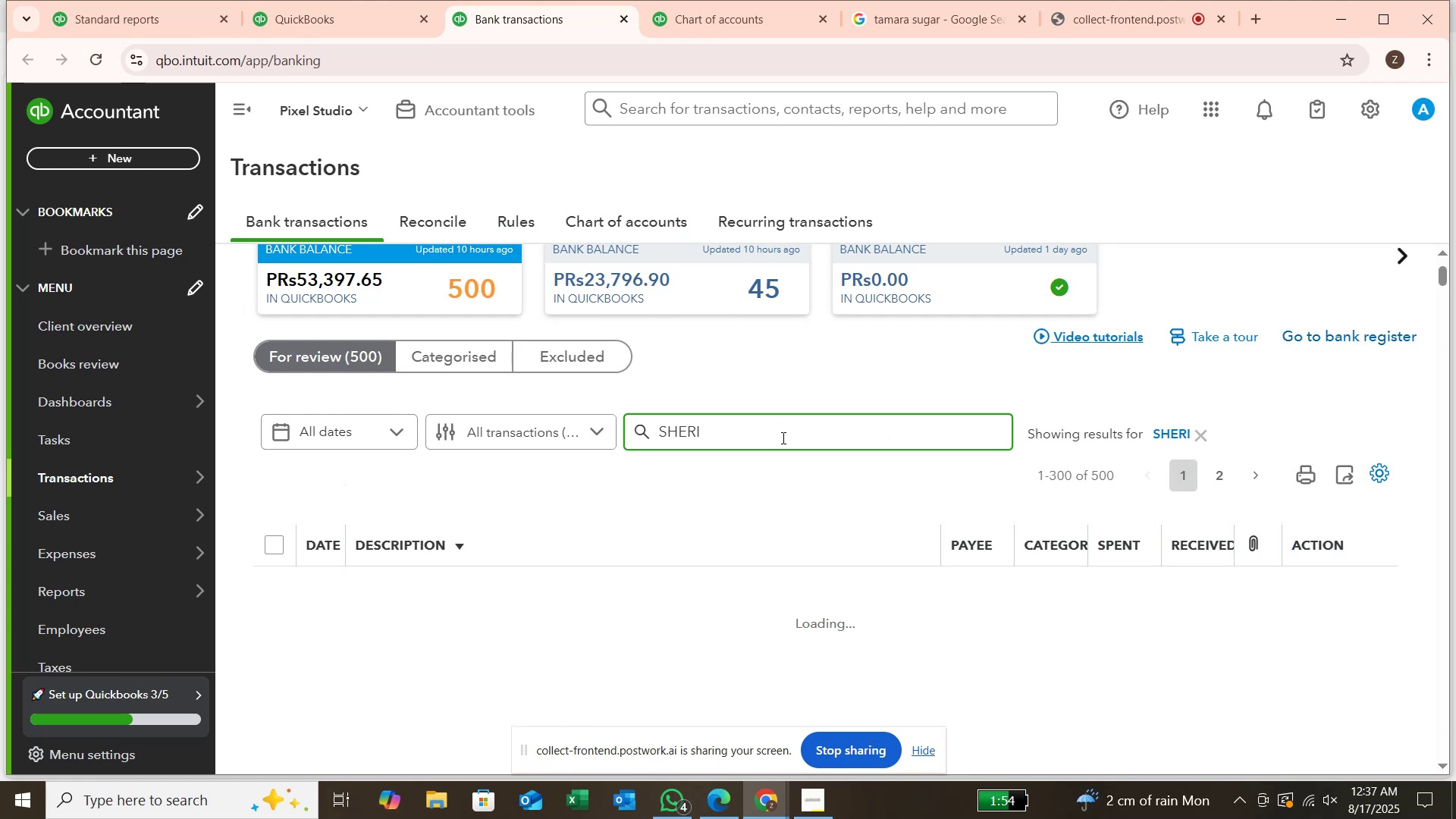 
left_click([924, 14])
 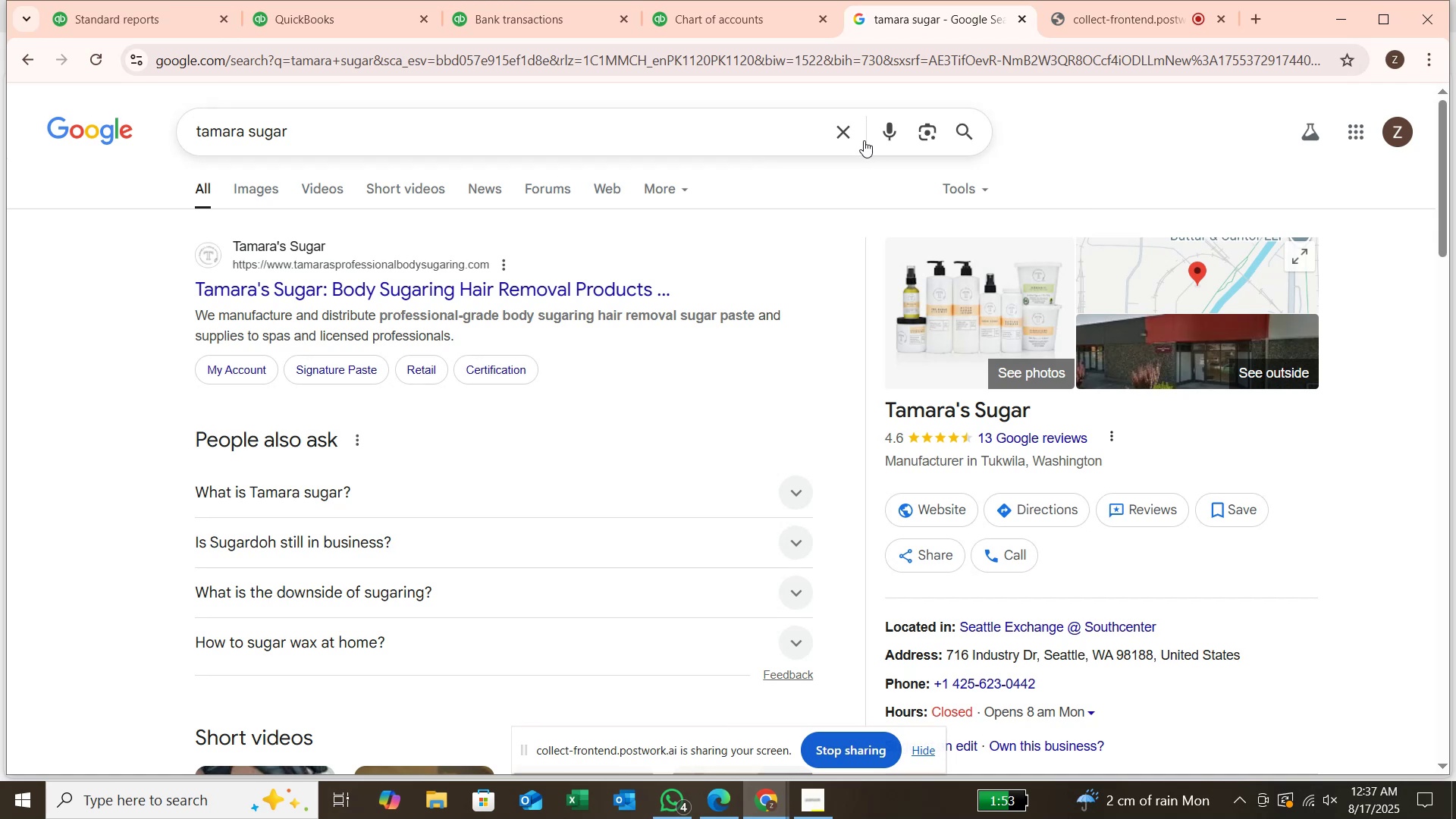 
left_click([850, 133])
 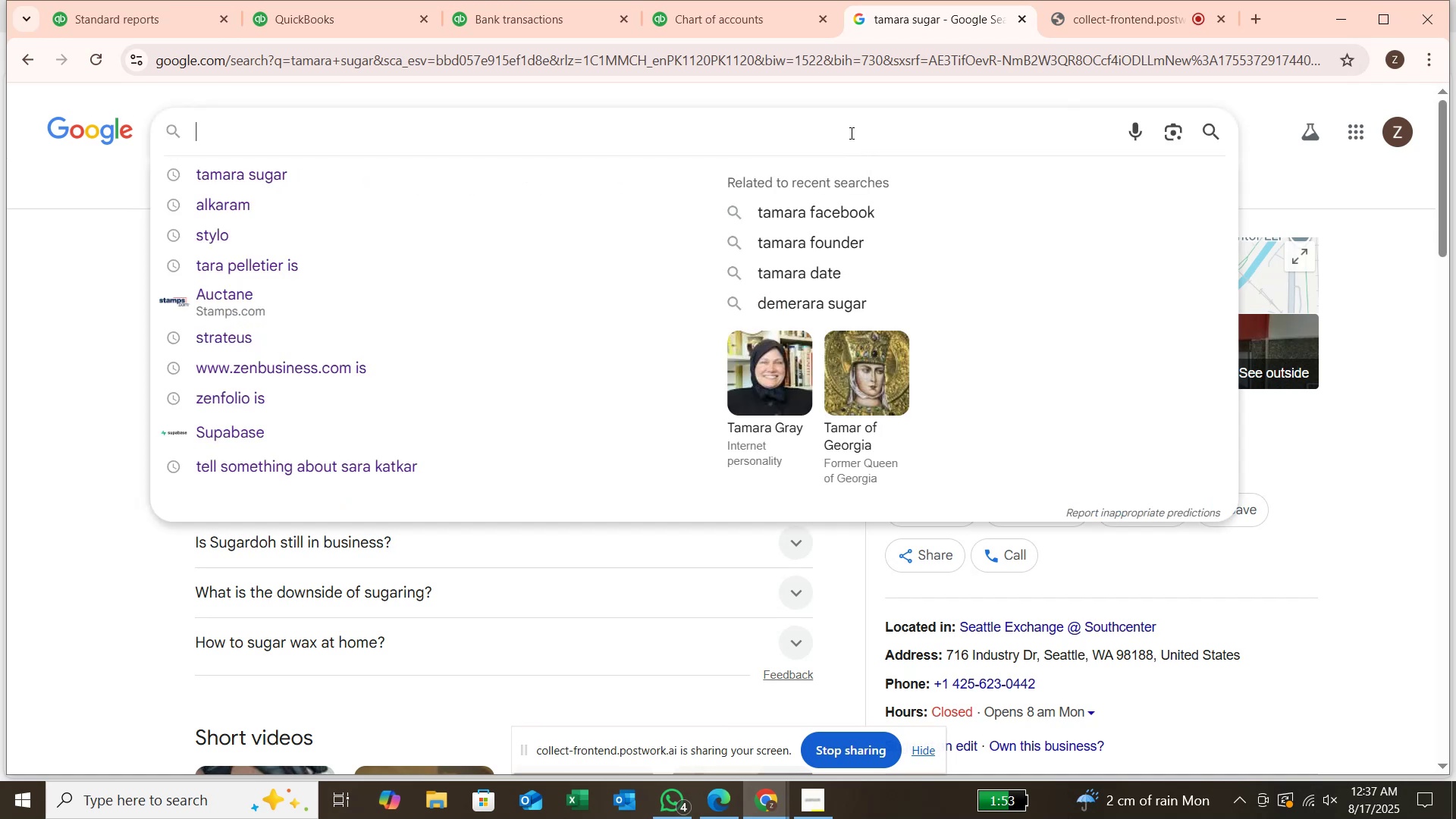 
type(sheri vinrellA)
key(Backspace)
 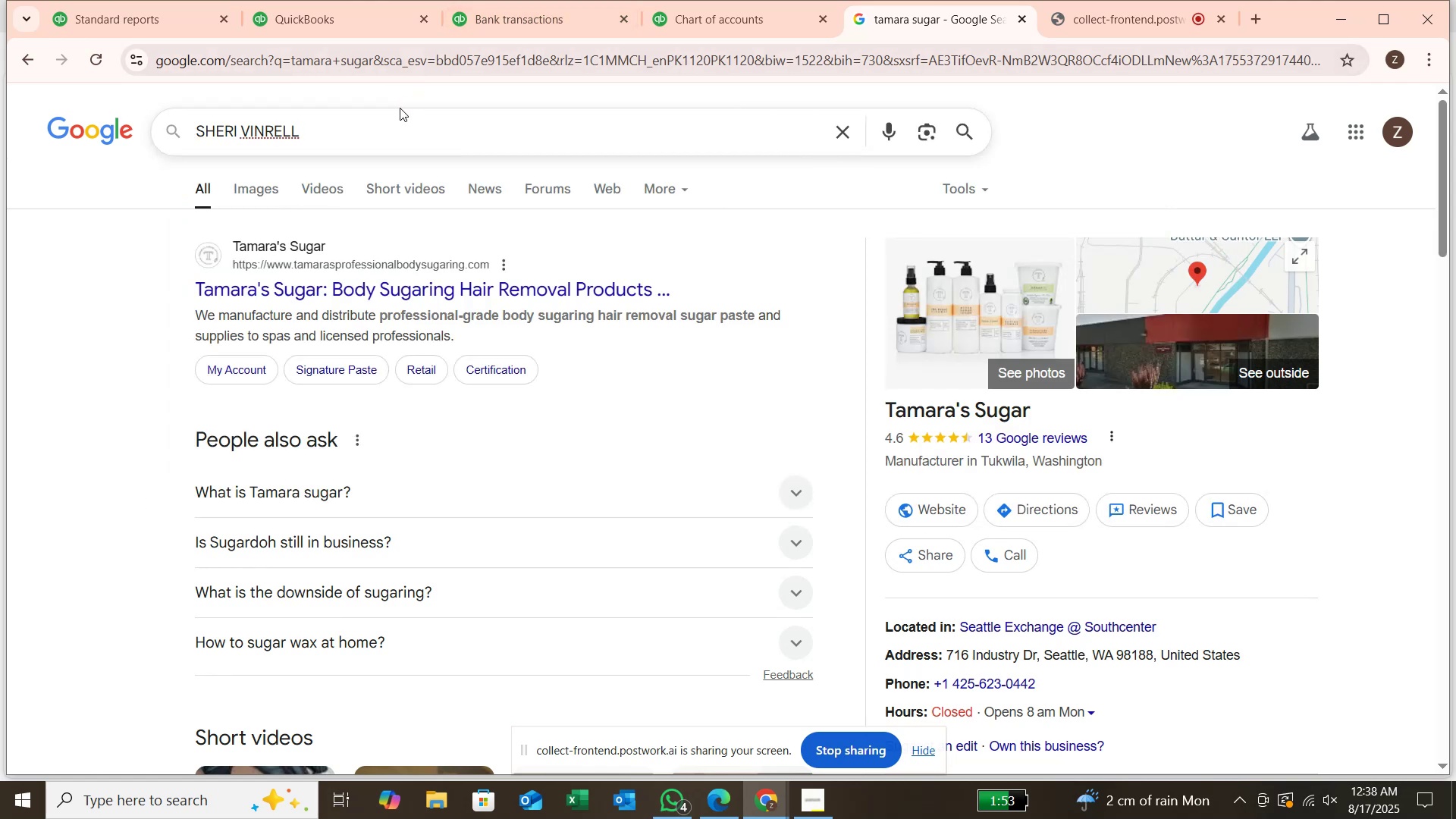 
hold_key(key=Backspace, duration=0.68)
 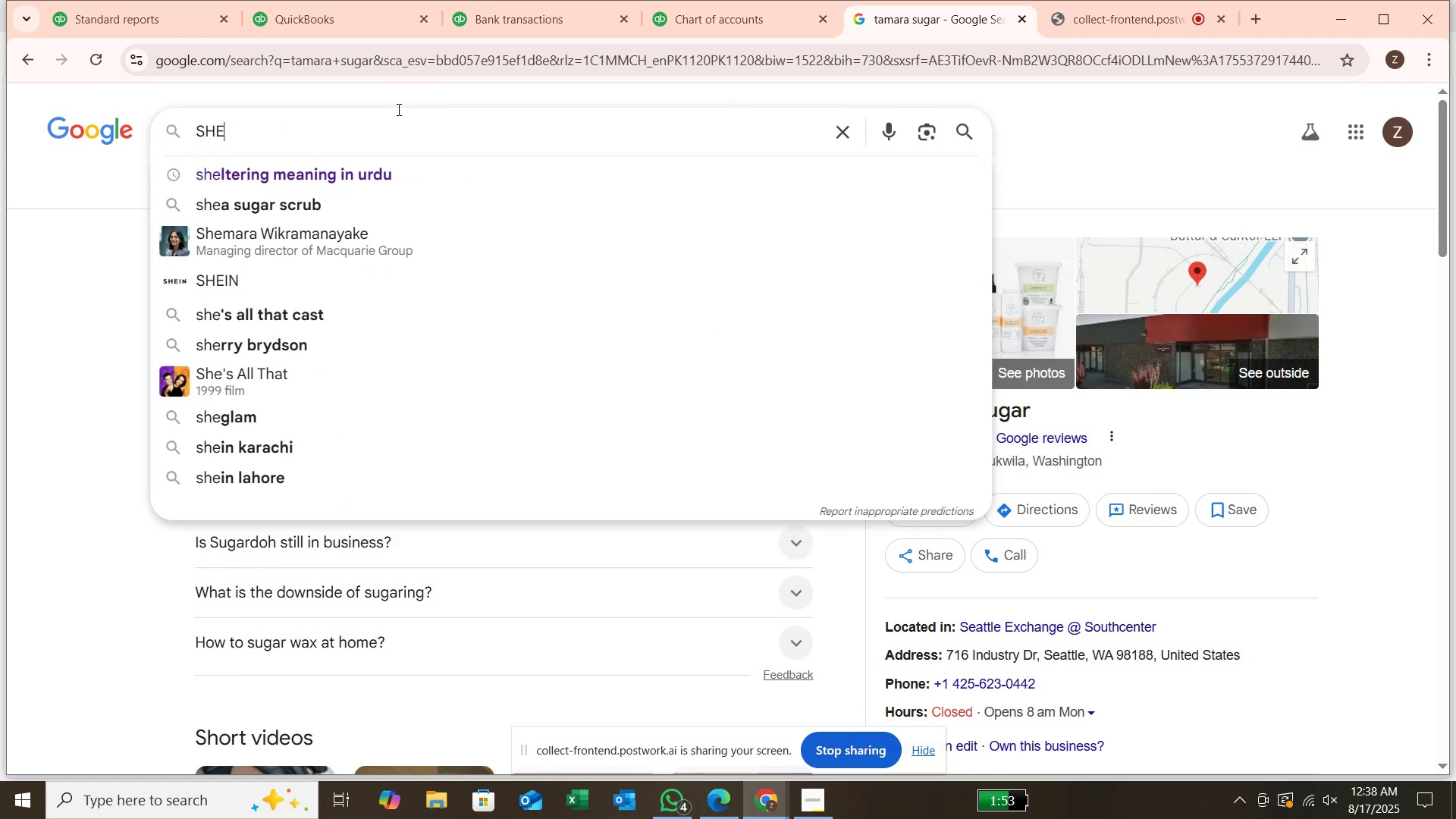 
key(Backspace)
type(eri har)
 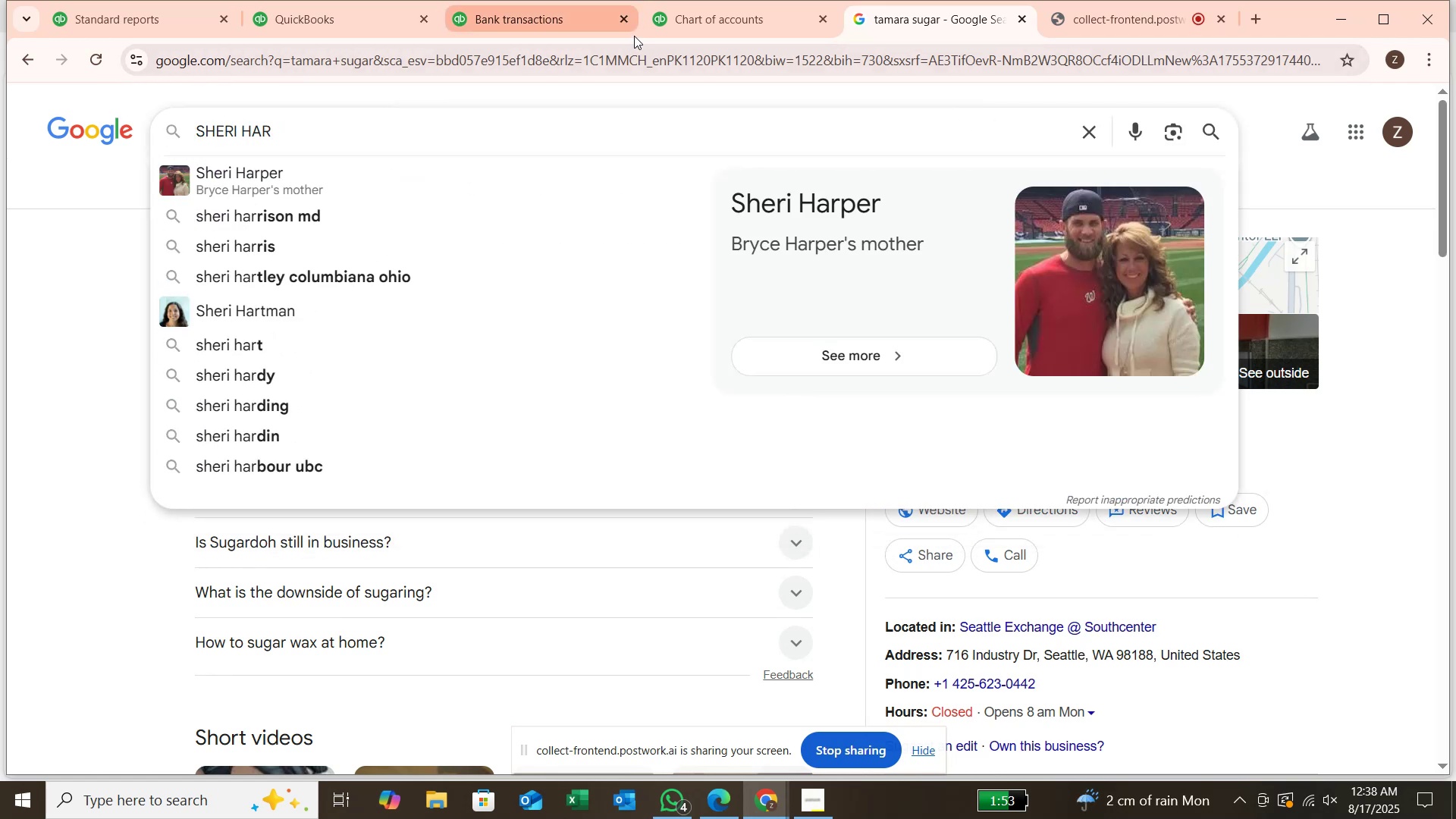 
left_click([550, 21])
 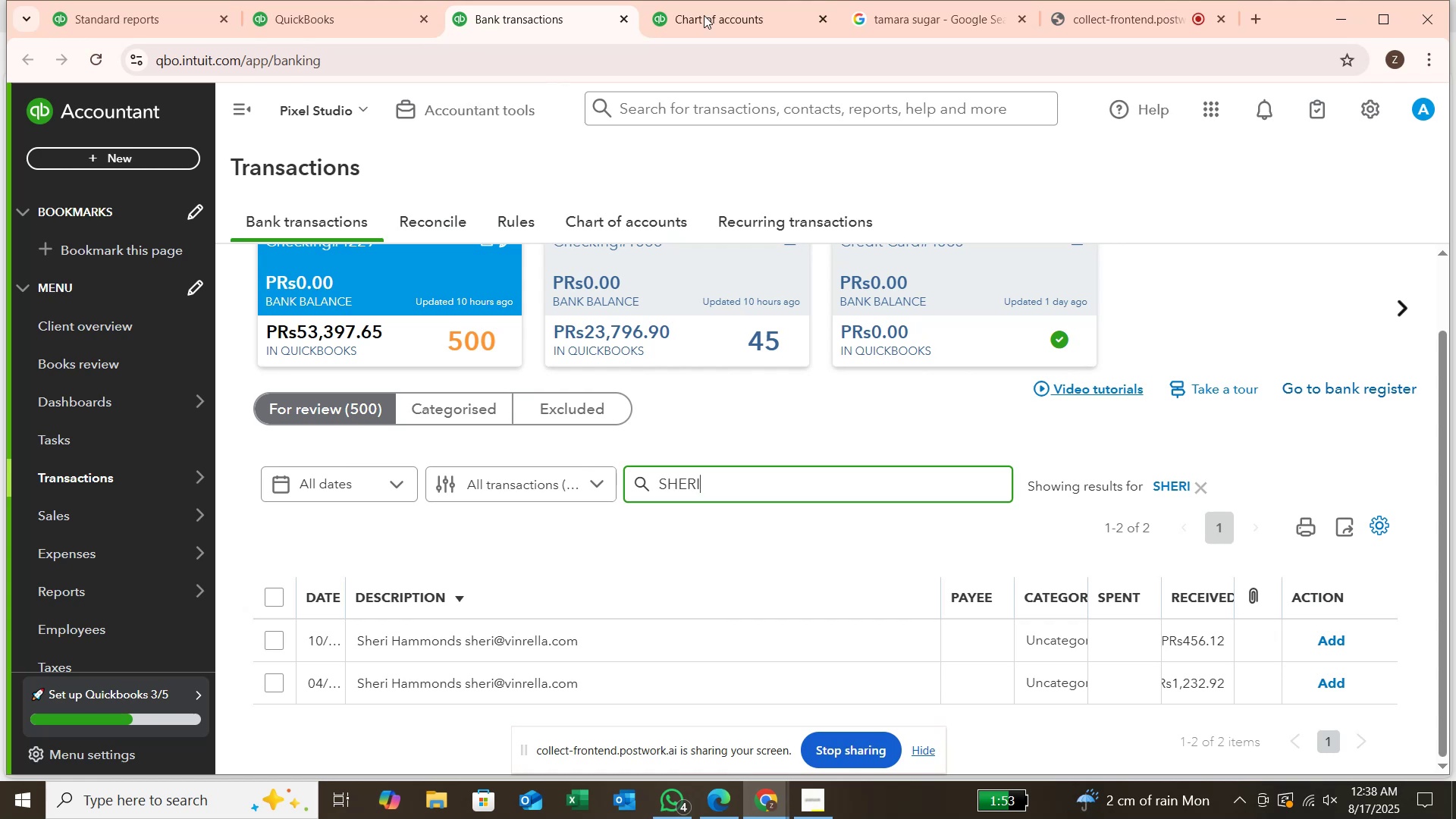 
left_click([888, 14])
 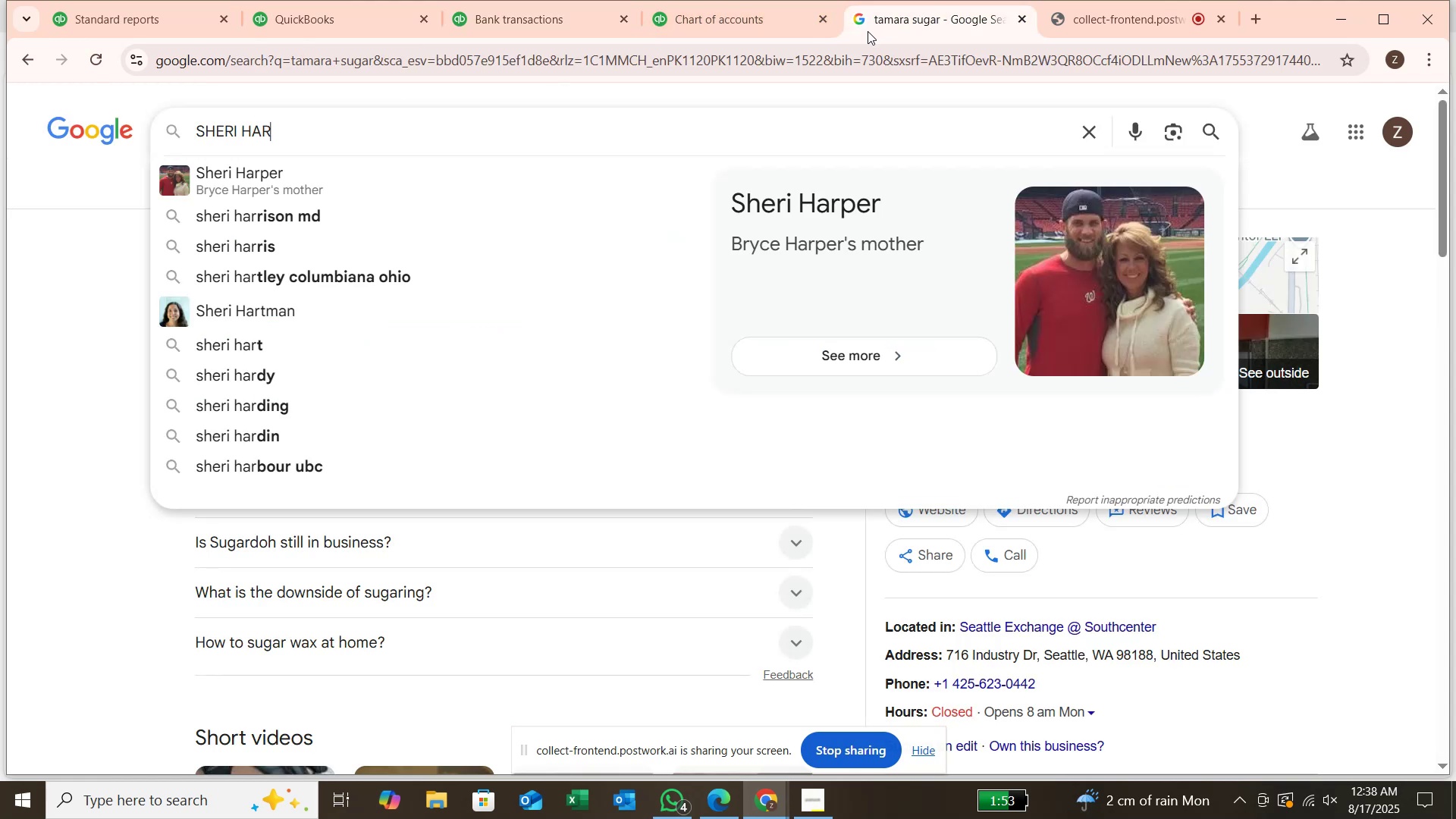 
key(Backspace)
type(mmonds)
 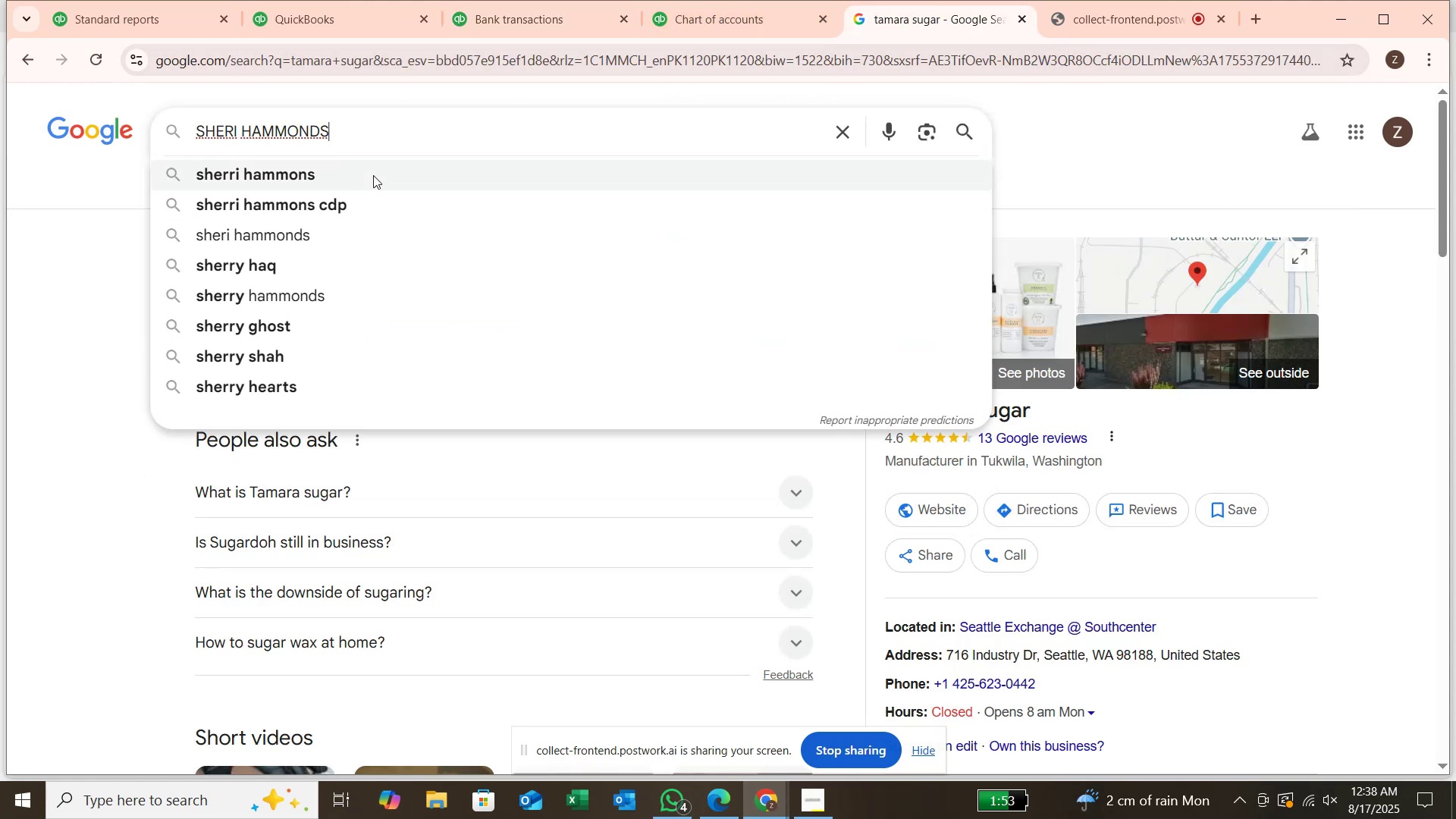 
left_click([373, 175])
 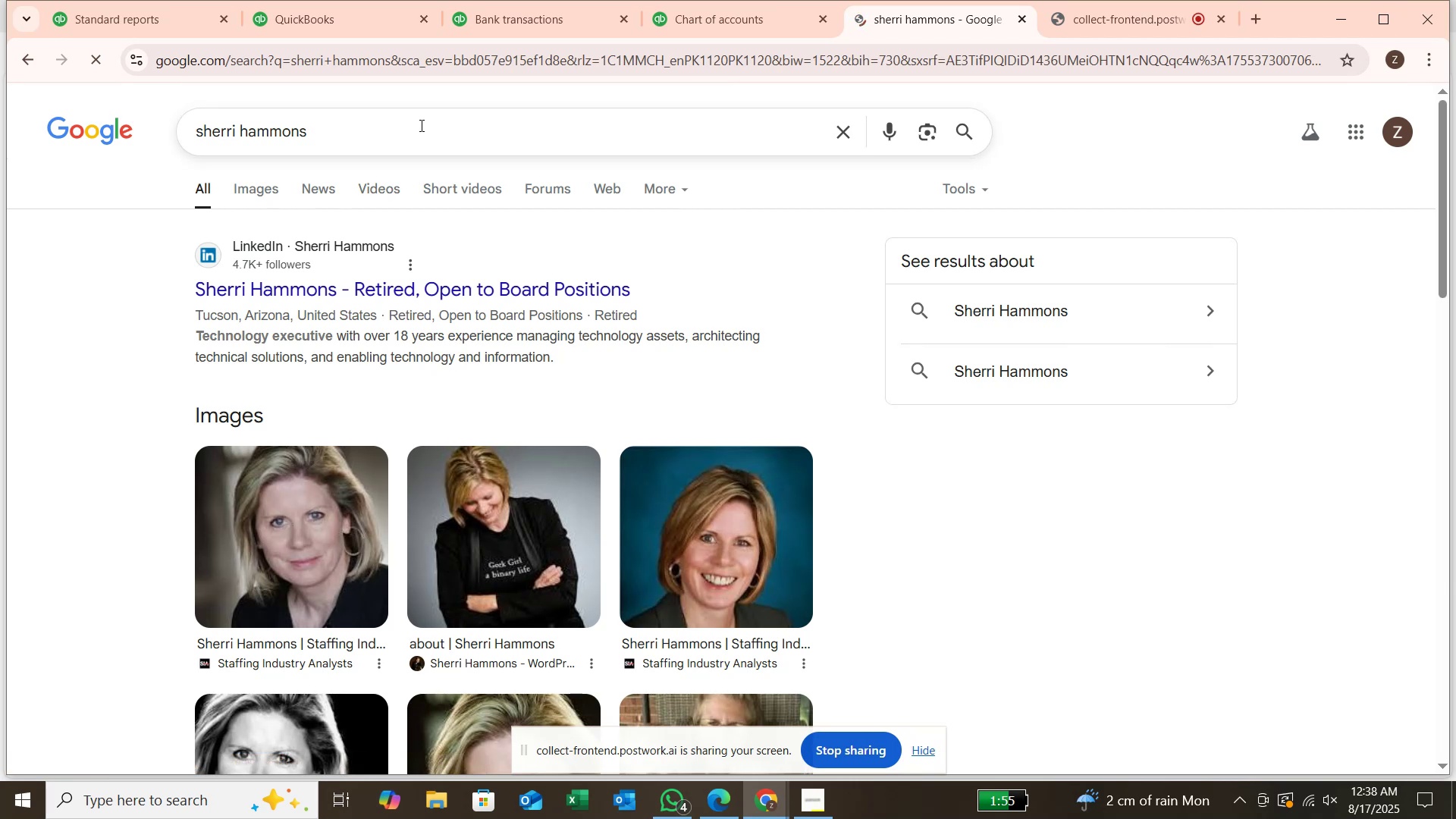 
hold_key(key=Backspace, duration=0.99)
 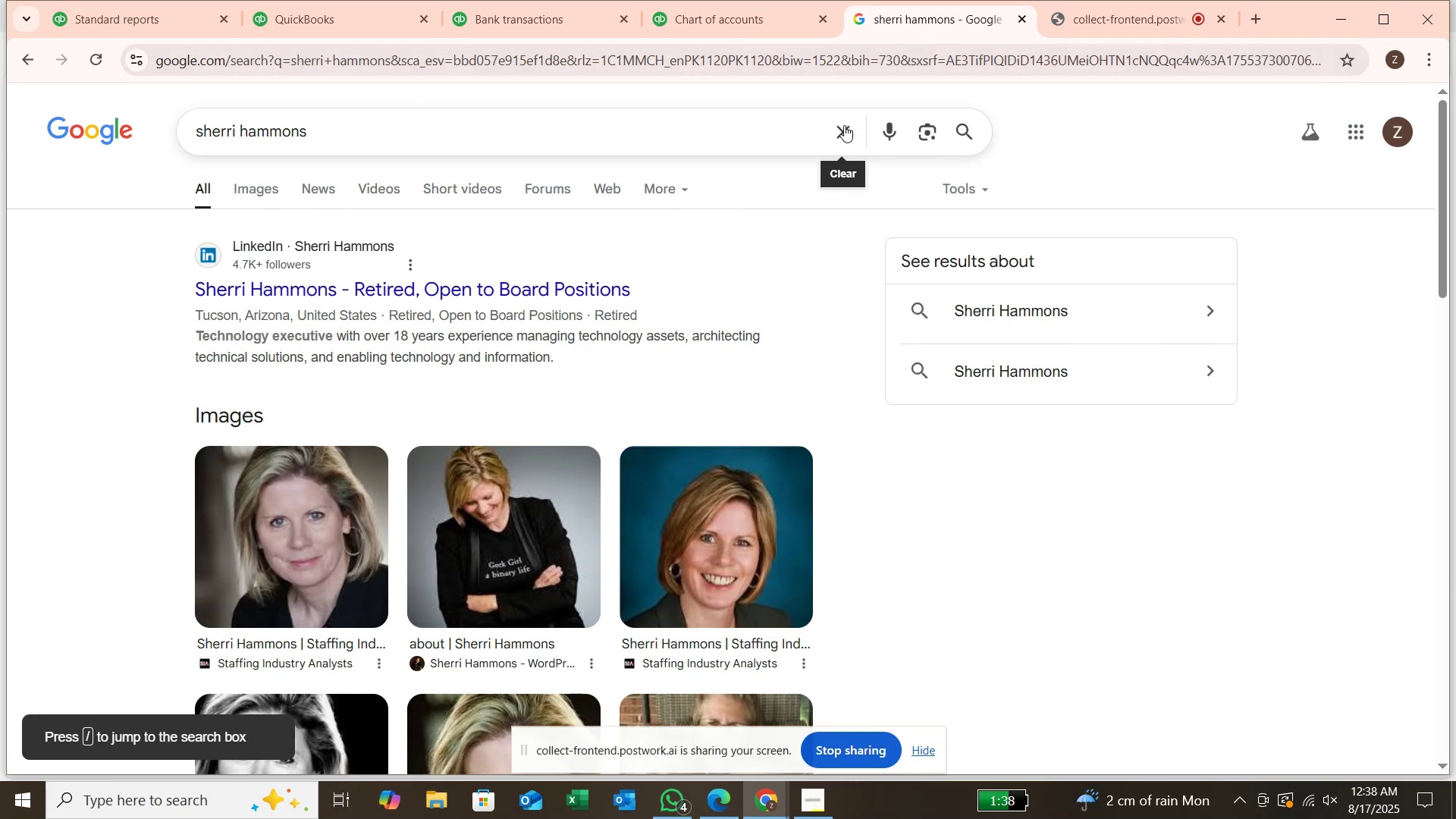 
scroll: coordinate [727, 357], scroll_direction: down, amount: 6.0
 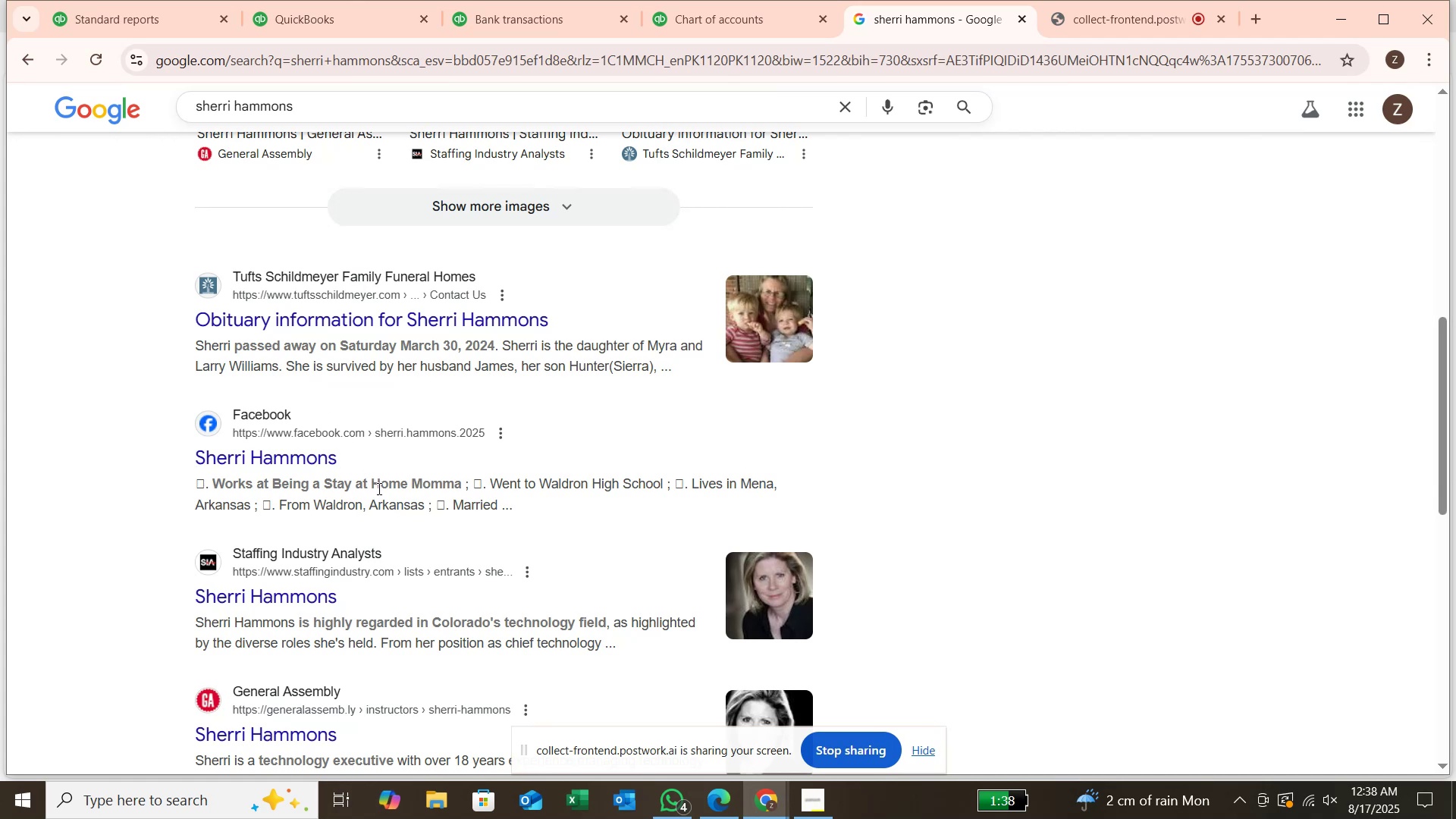 
wait(5.11)
 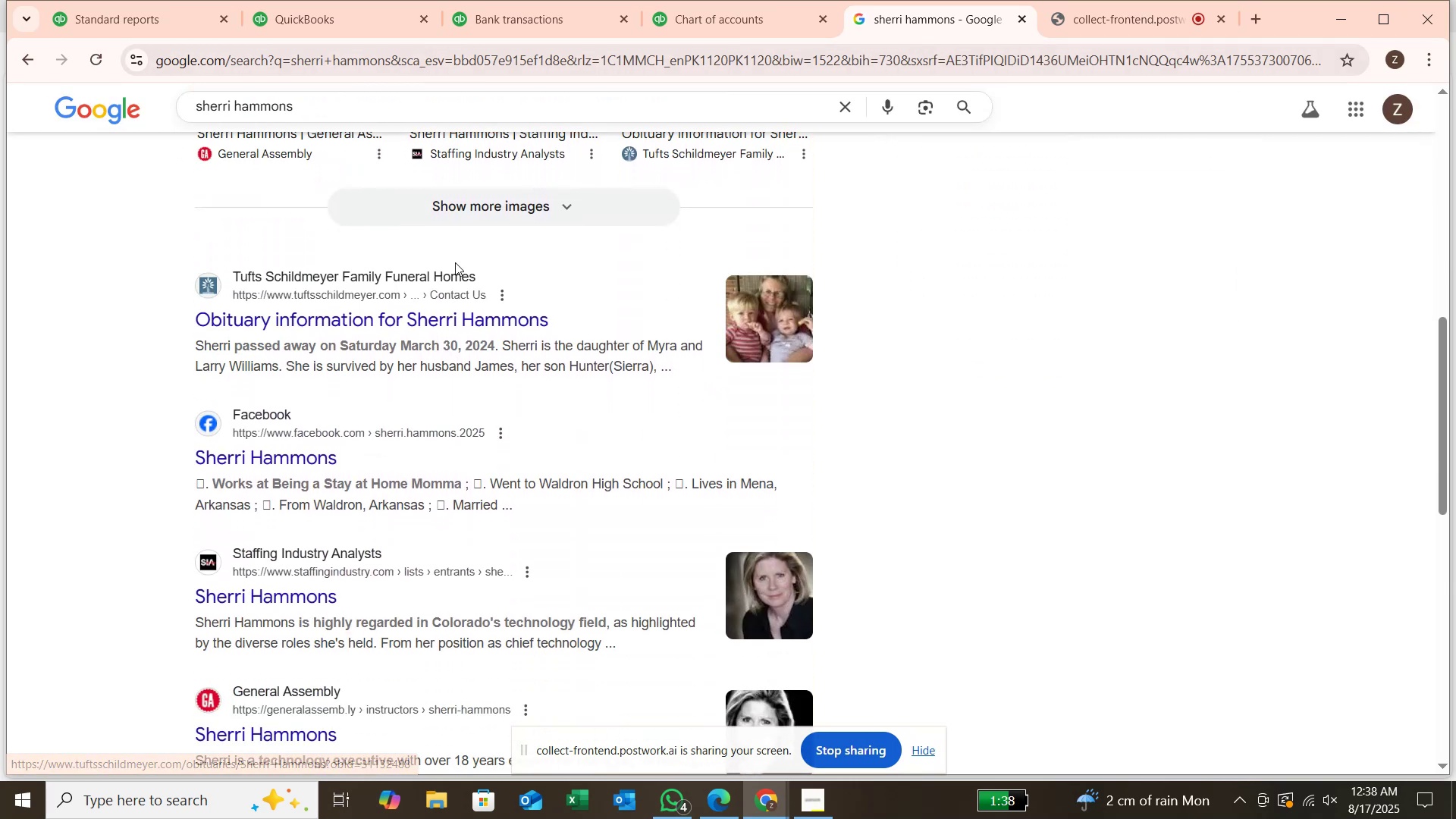 
scroll: coordinate [378, 488], scroll_direction: down, amount: 3.0
 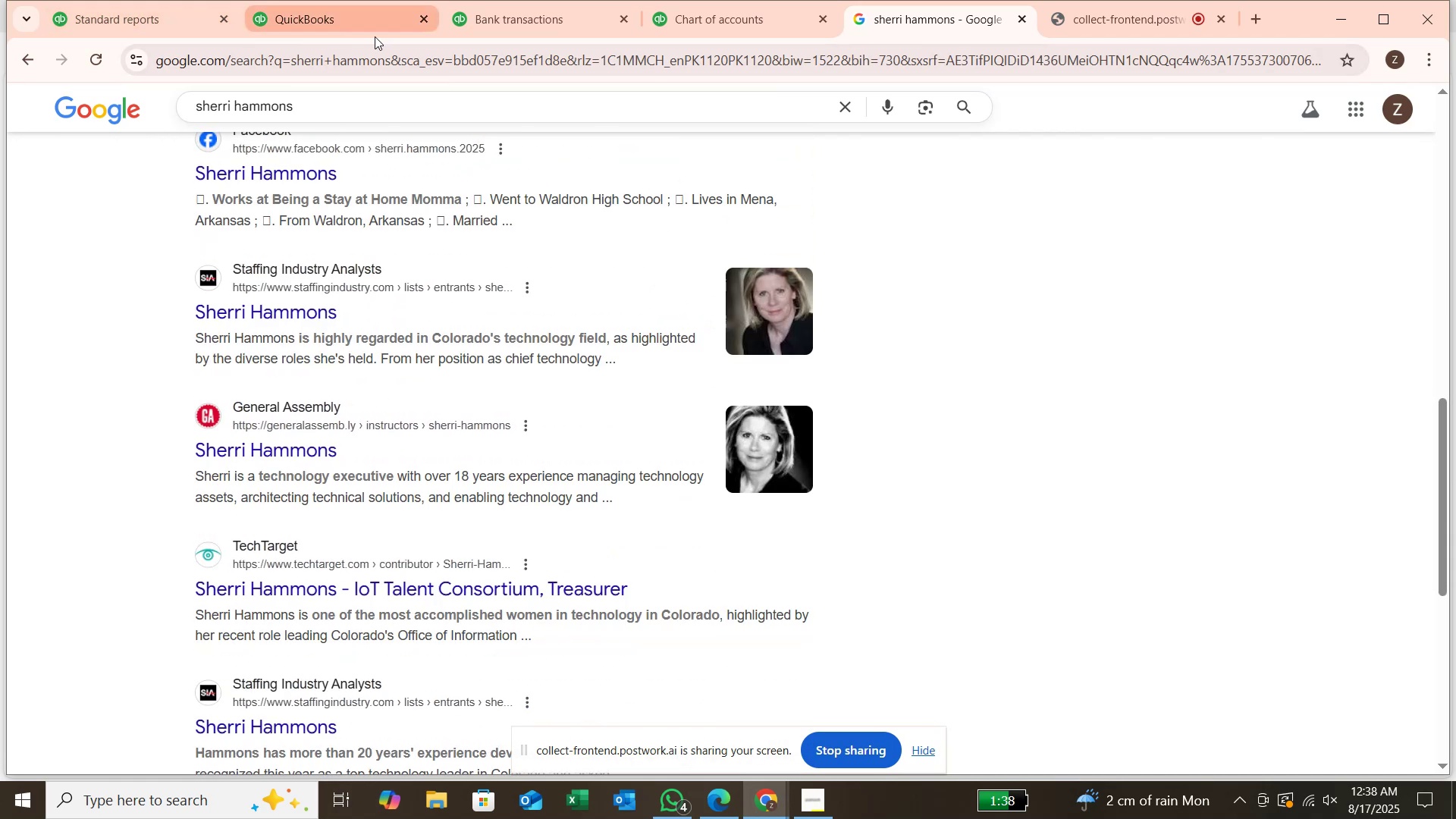 
left_click([517, 18])
 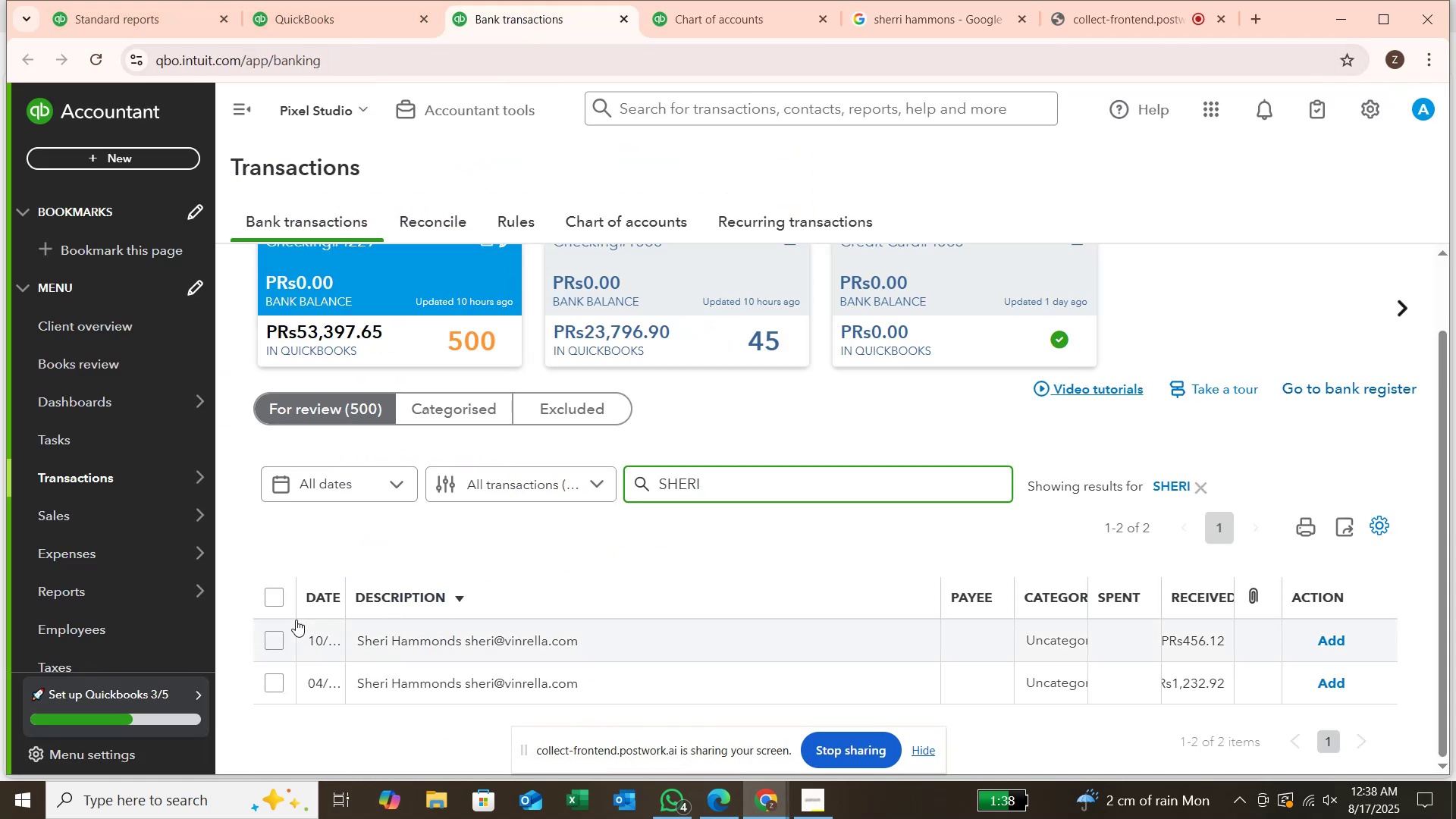 
left_click([273, 588])
 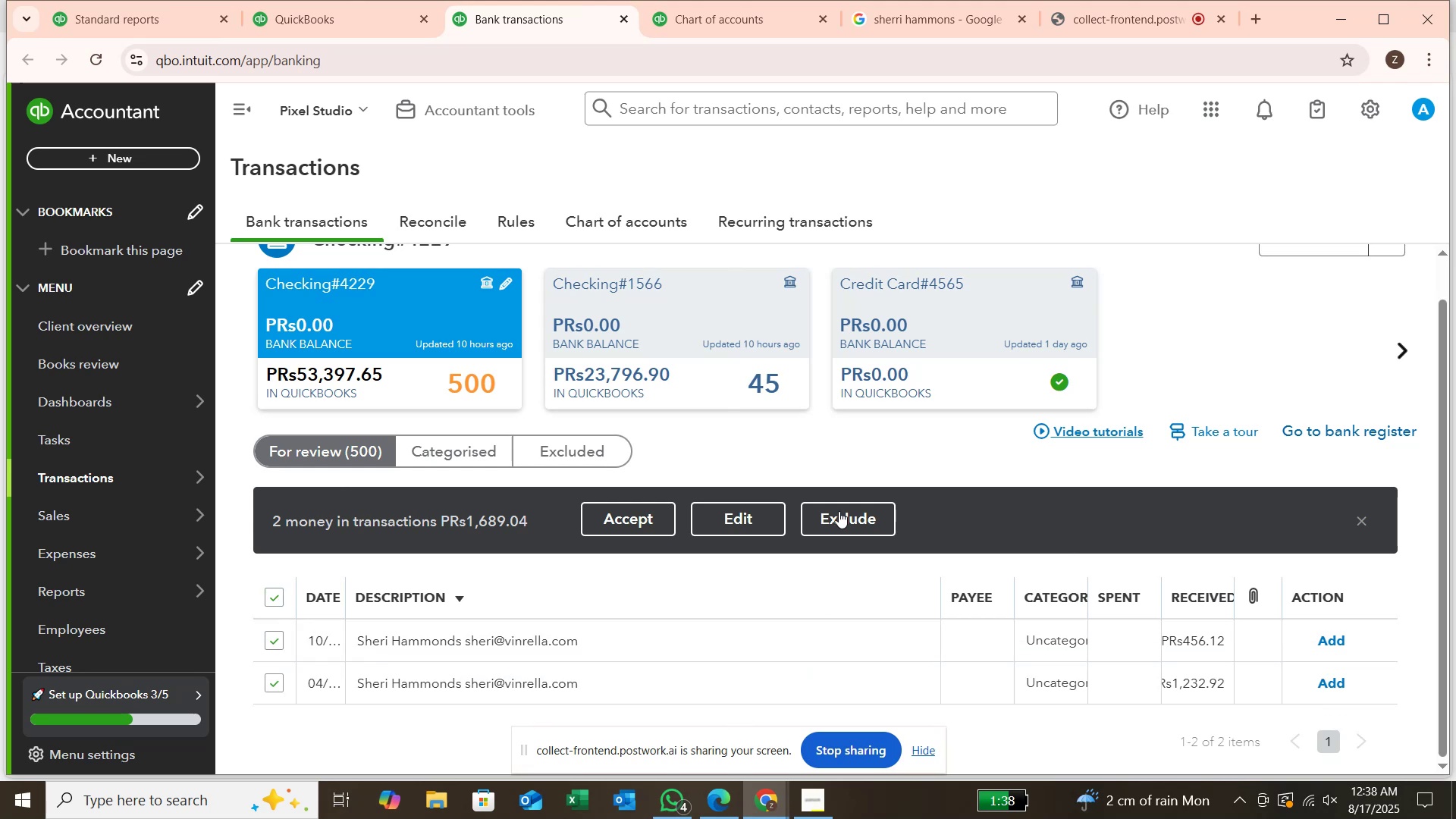 
left_click([707, 529])
 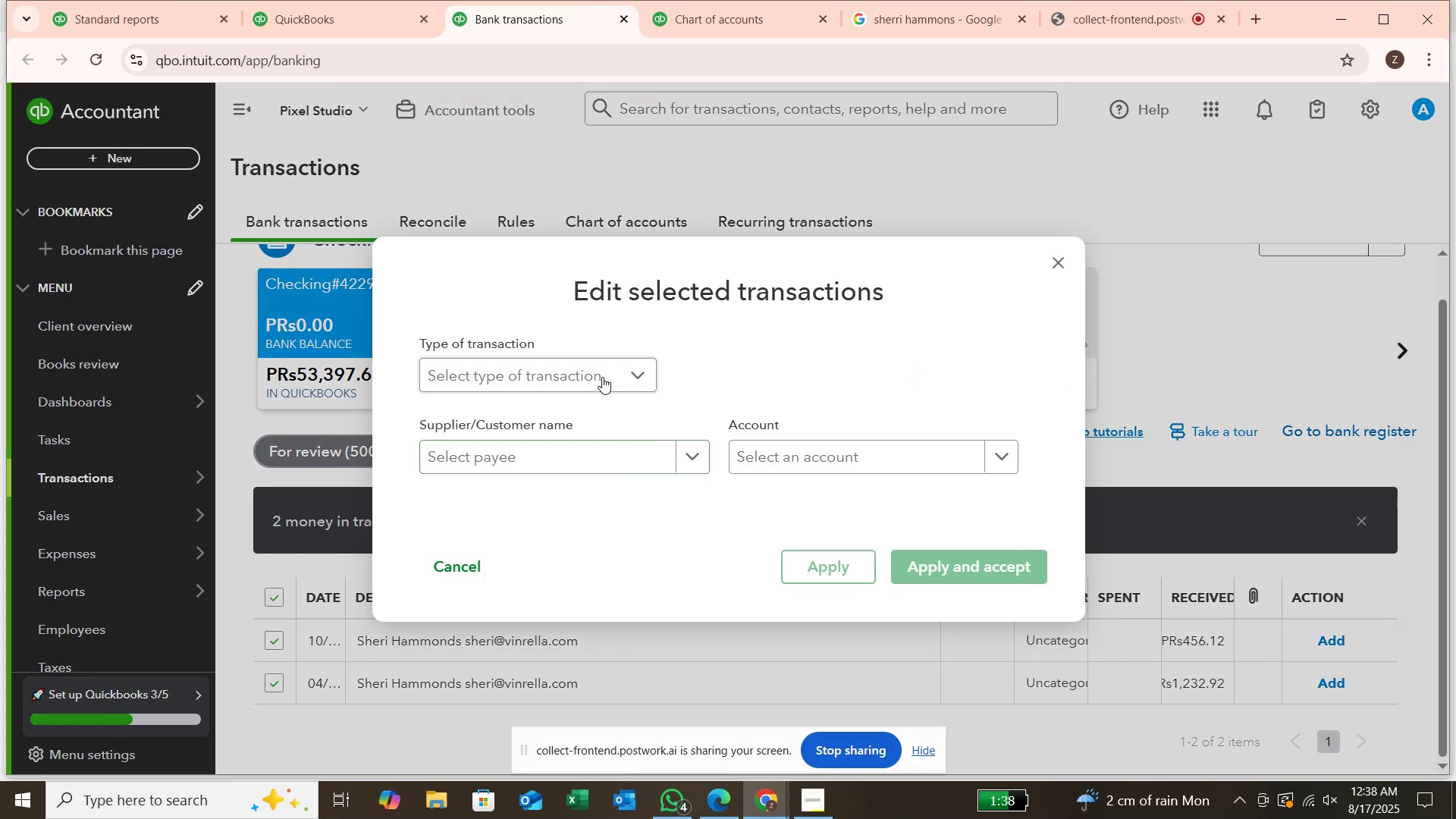 
left_click([602, 366])
 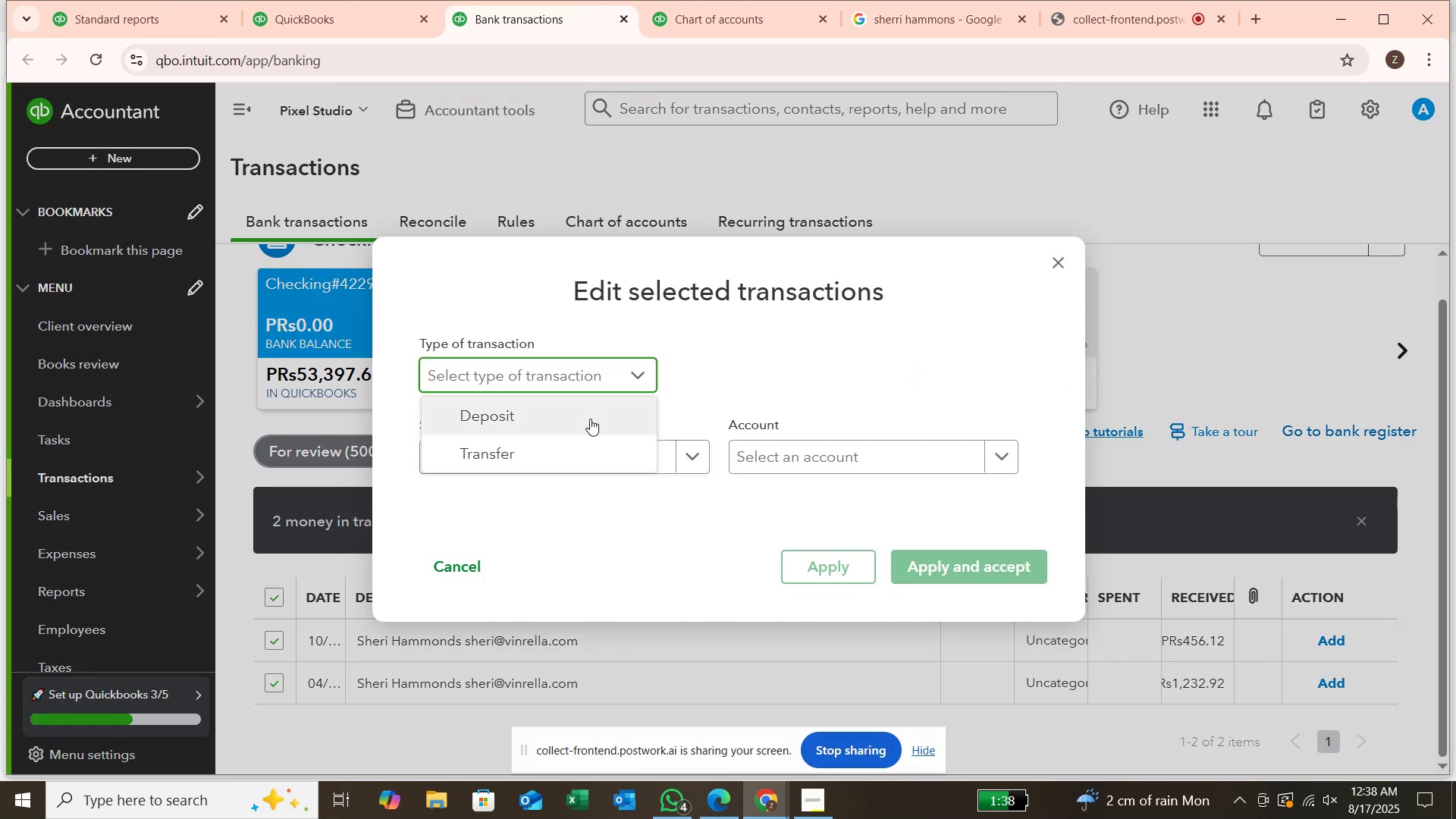 
left_click([590, 419])
 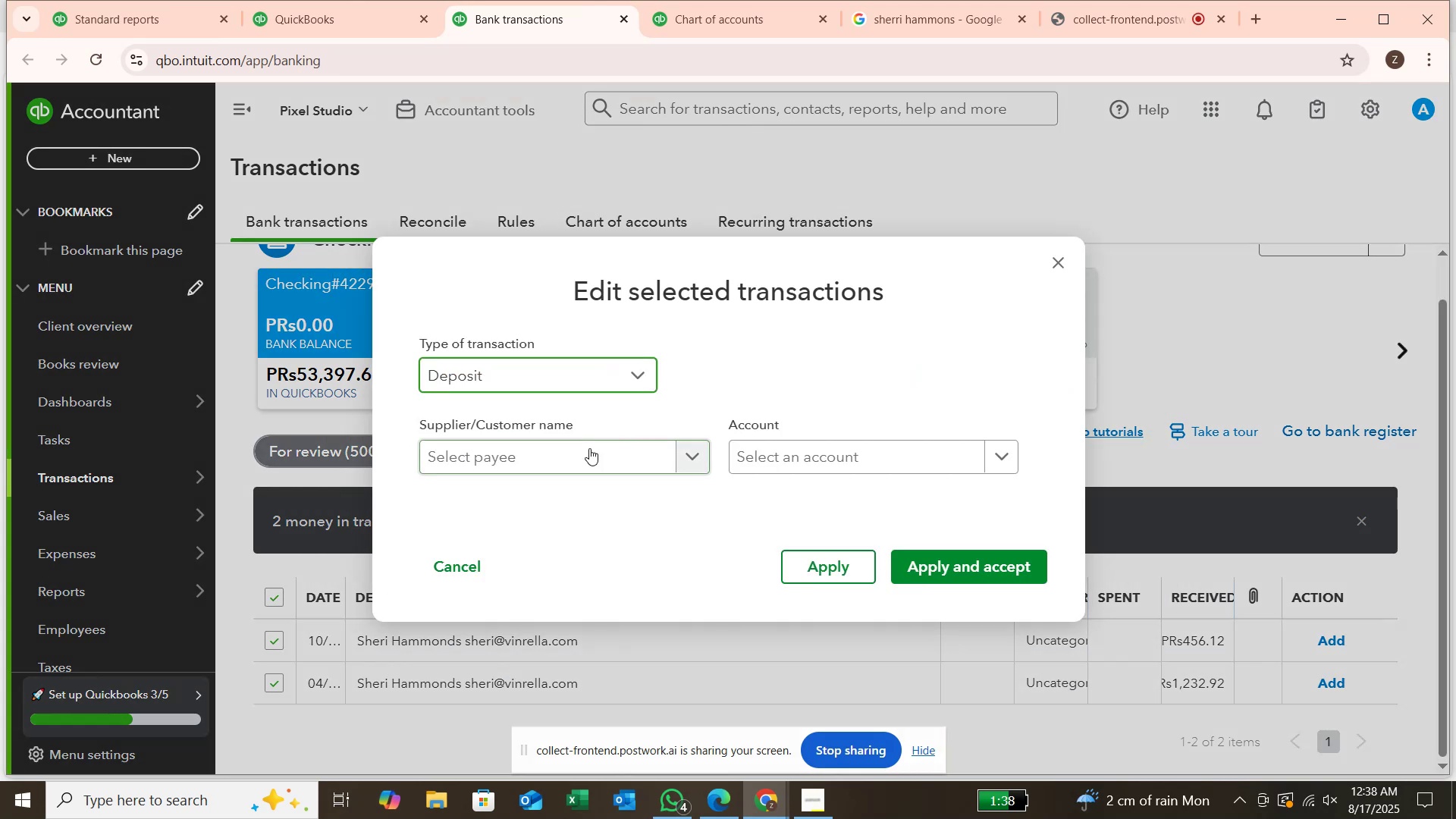 
left_click([589, 449])
 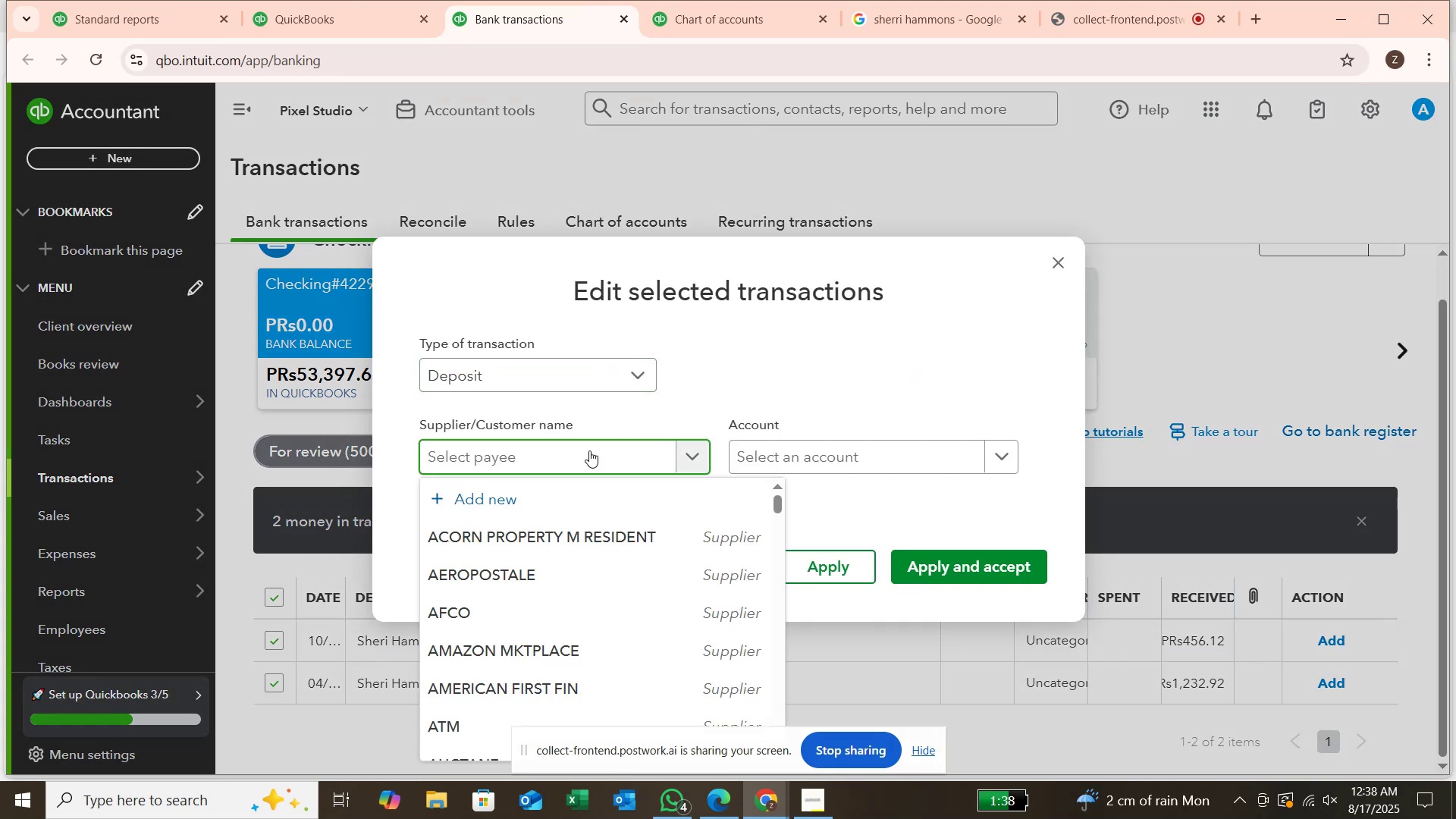 
type(sheri)
 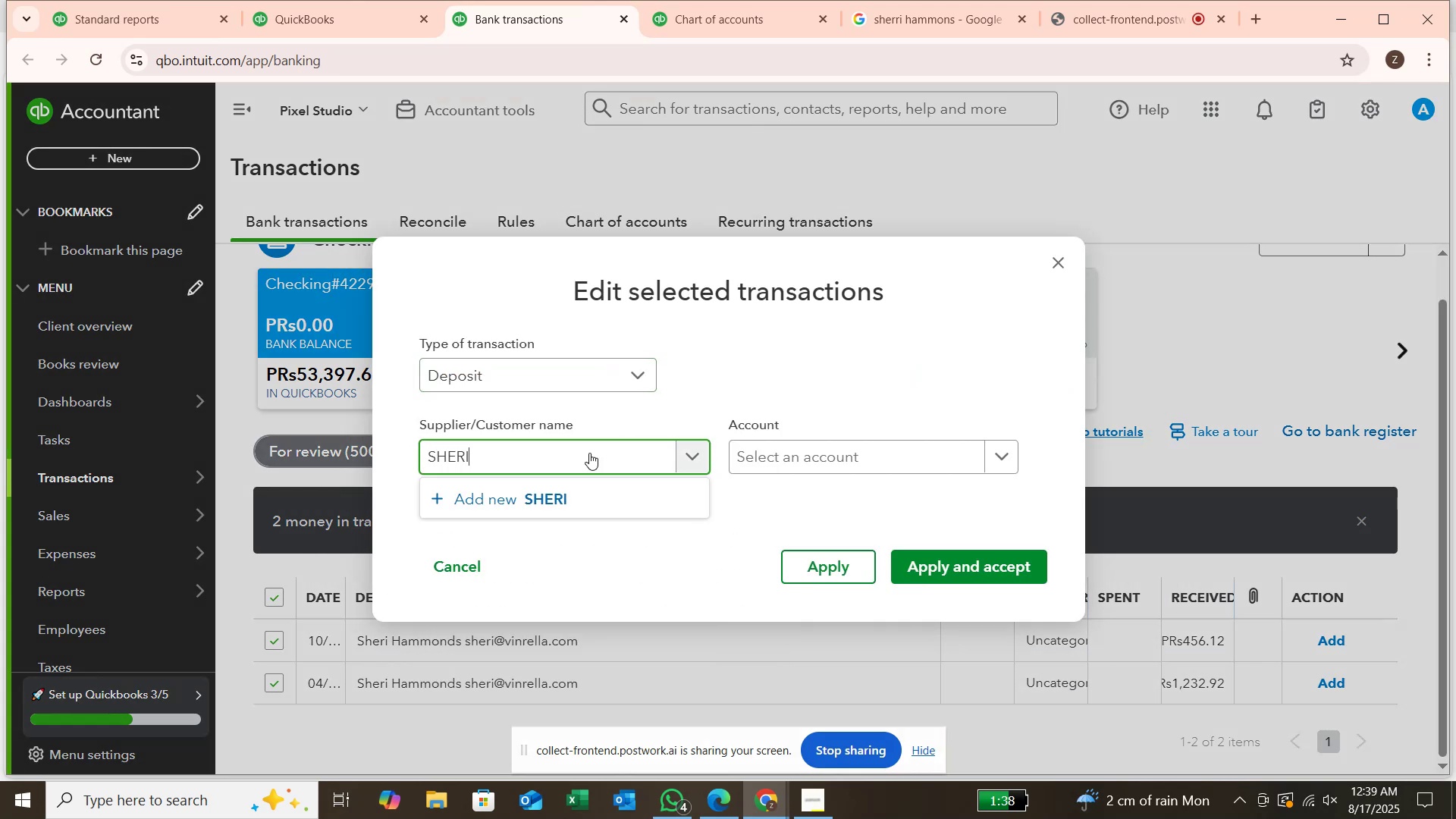 
key(Enter)
 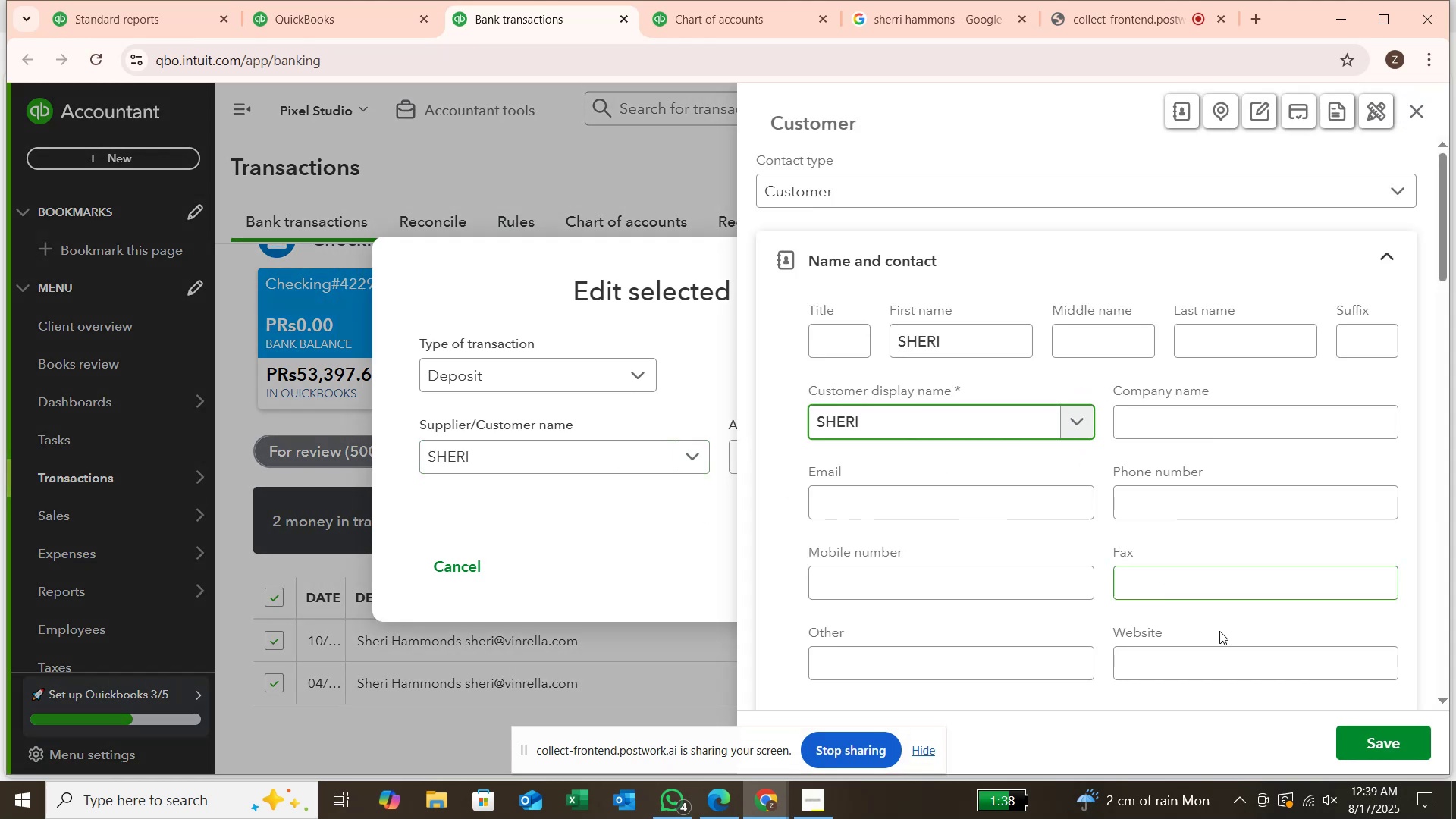 
left_click([1377, 758])
 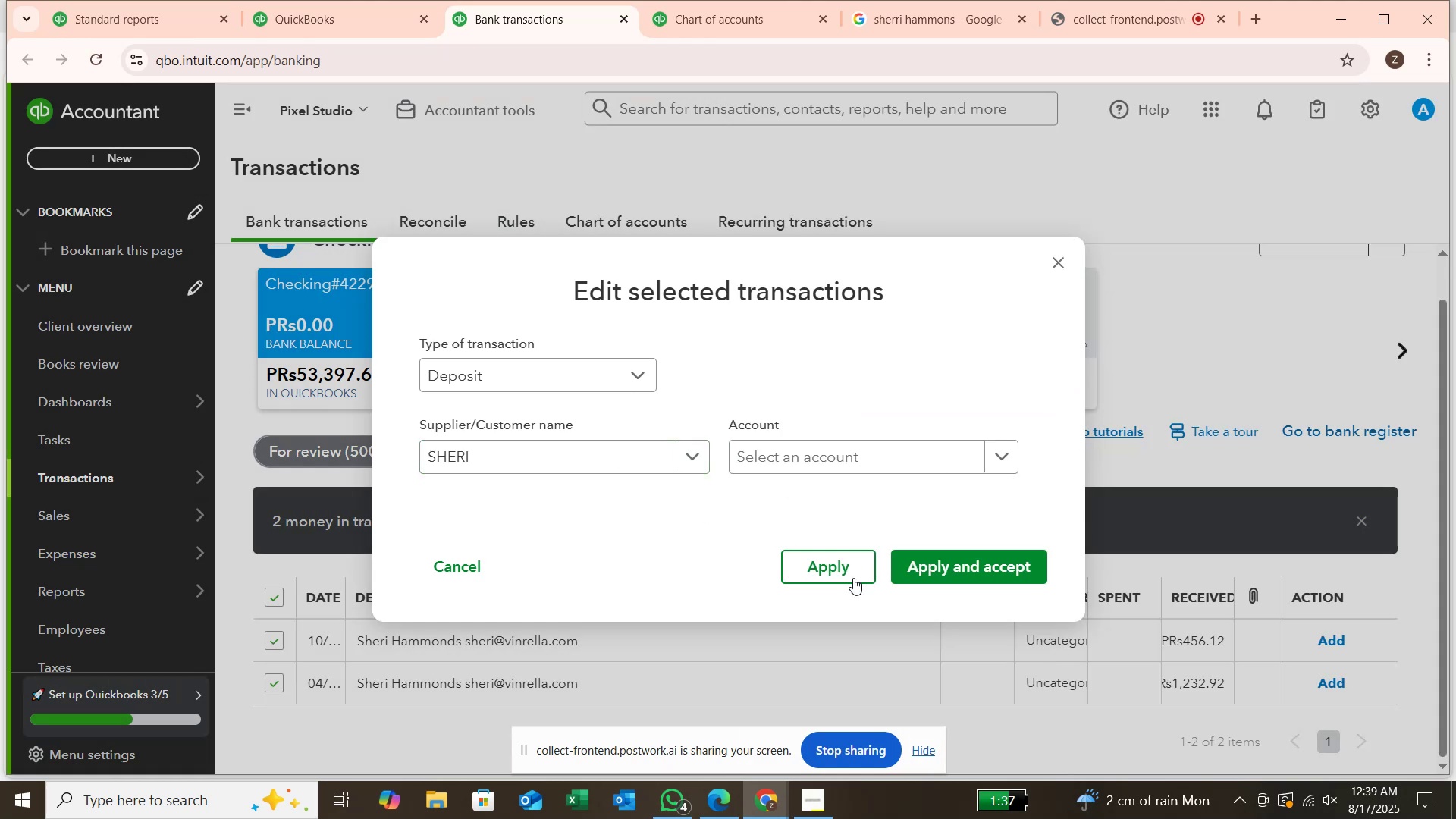 
left_click([825, 441])
 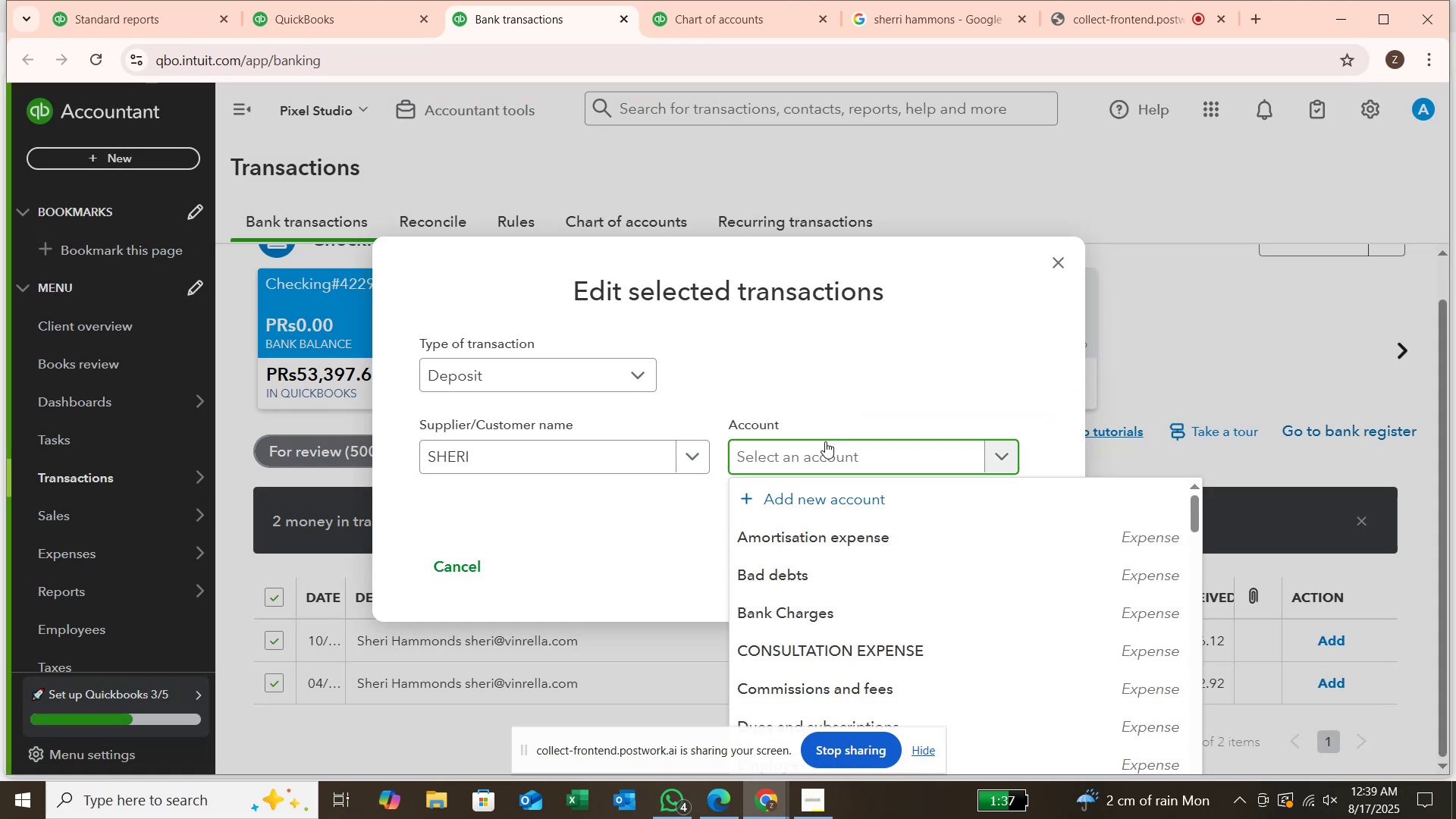 
type(other)
 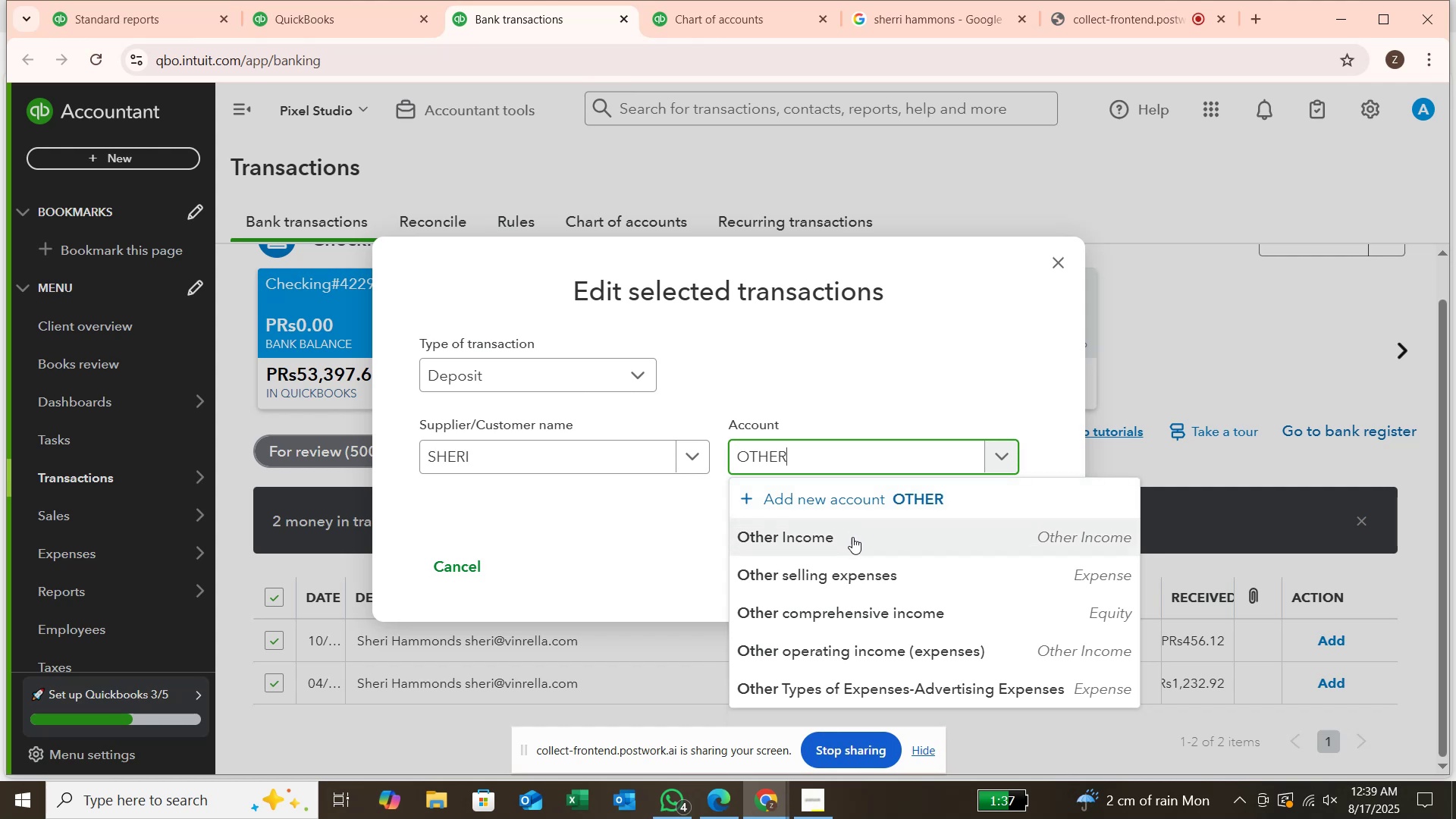 
left_click([853, 538])
 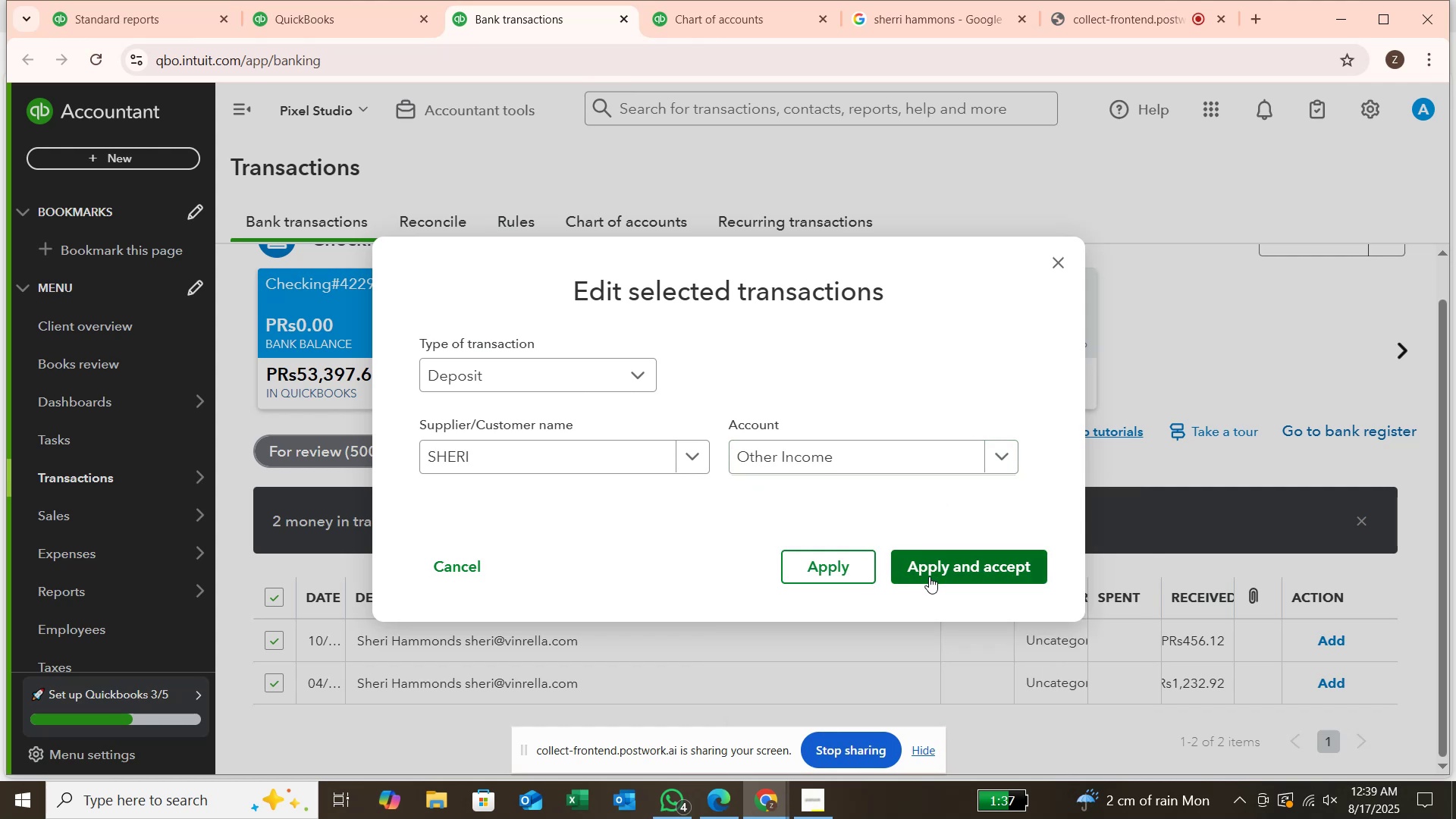 
left_click([929, 576])
 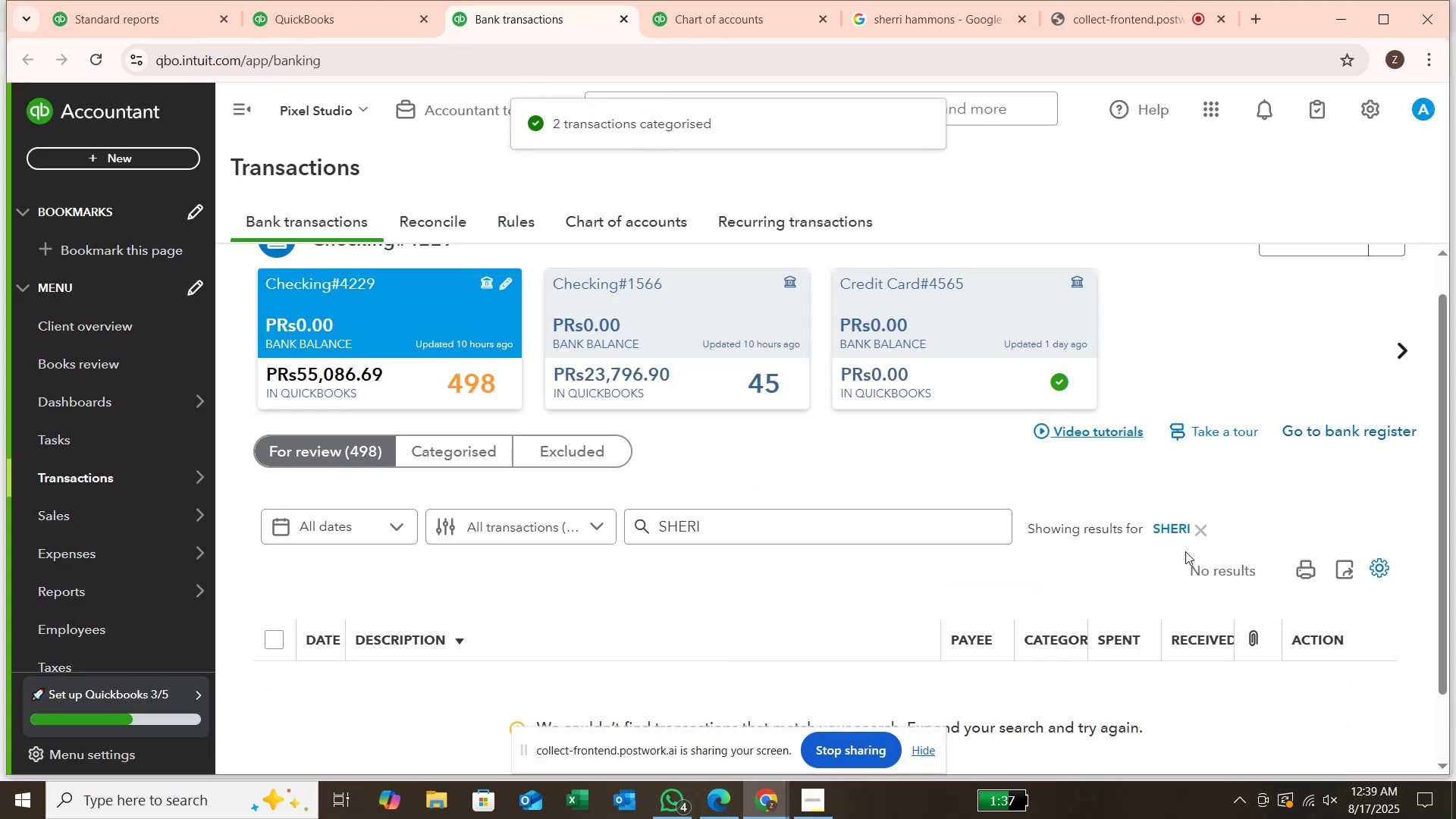 
left_click([1199, 532])
 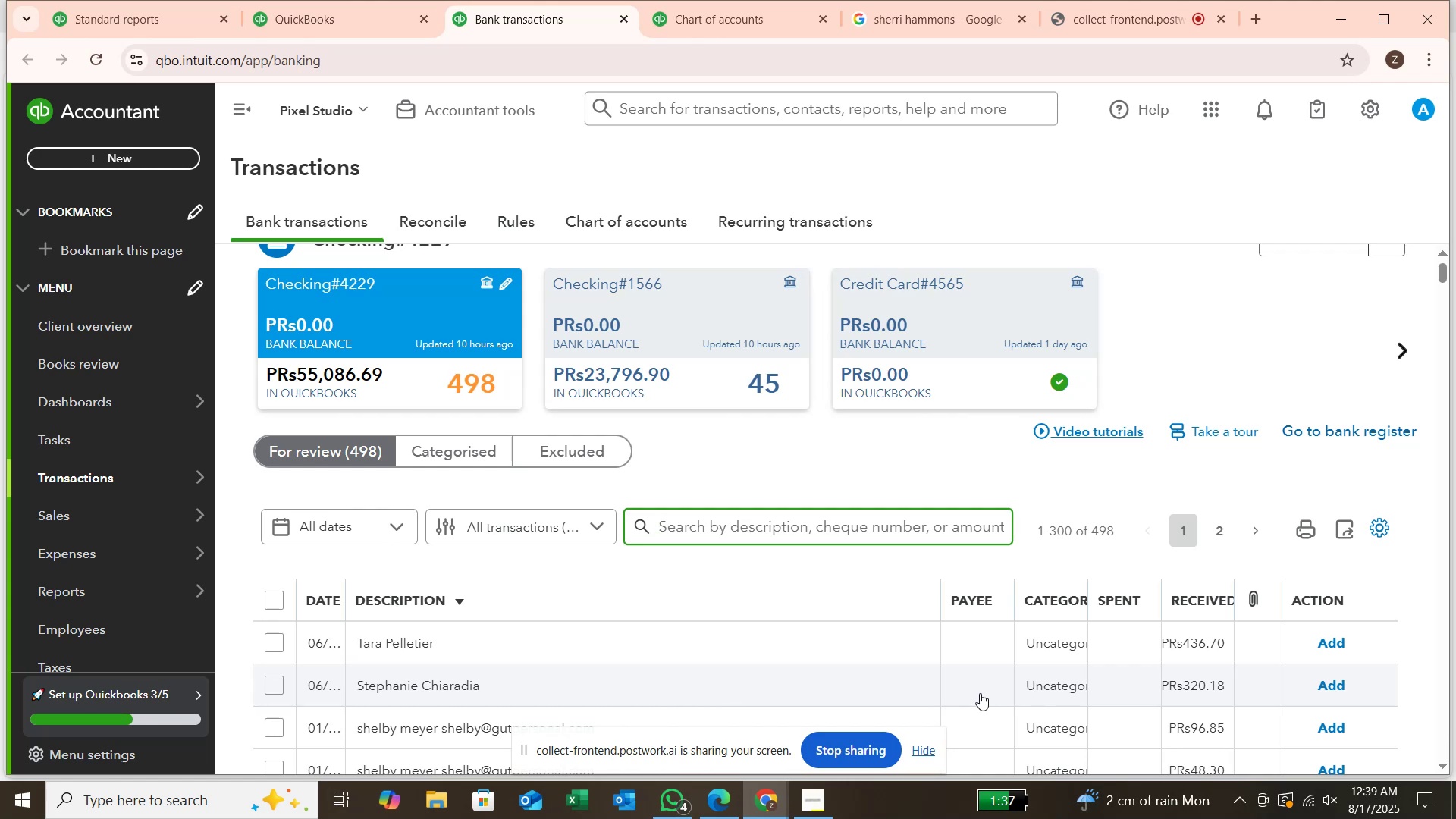 
wait(12.65)
 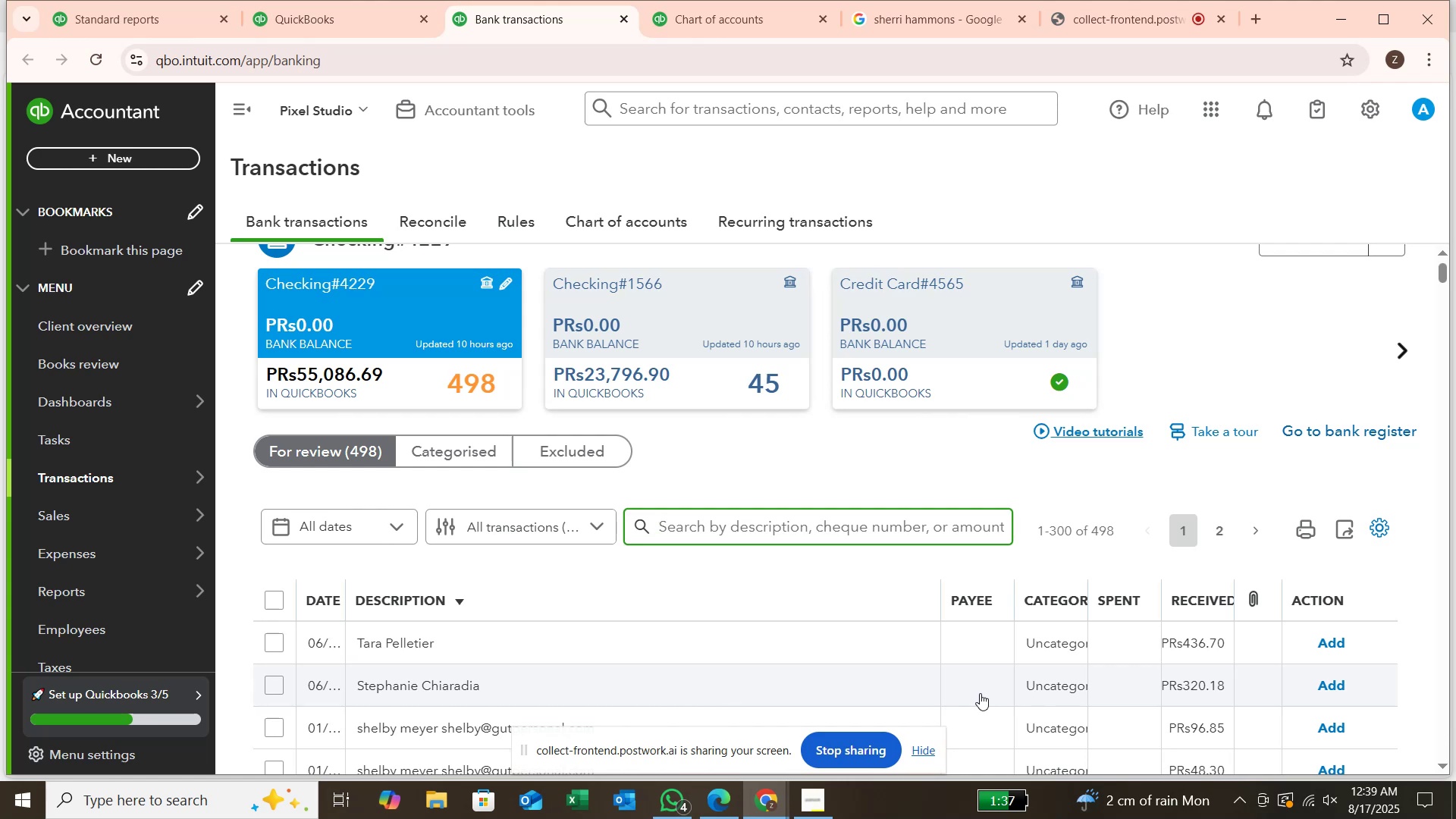 
scroll: coordinate [980, 693], scroll_direction: down, amount: 1.0
 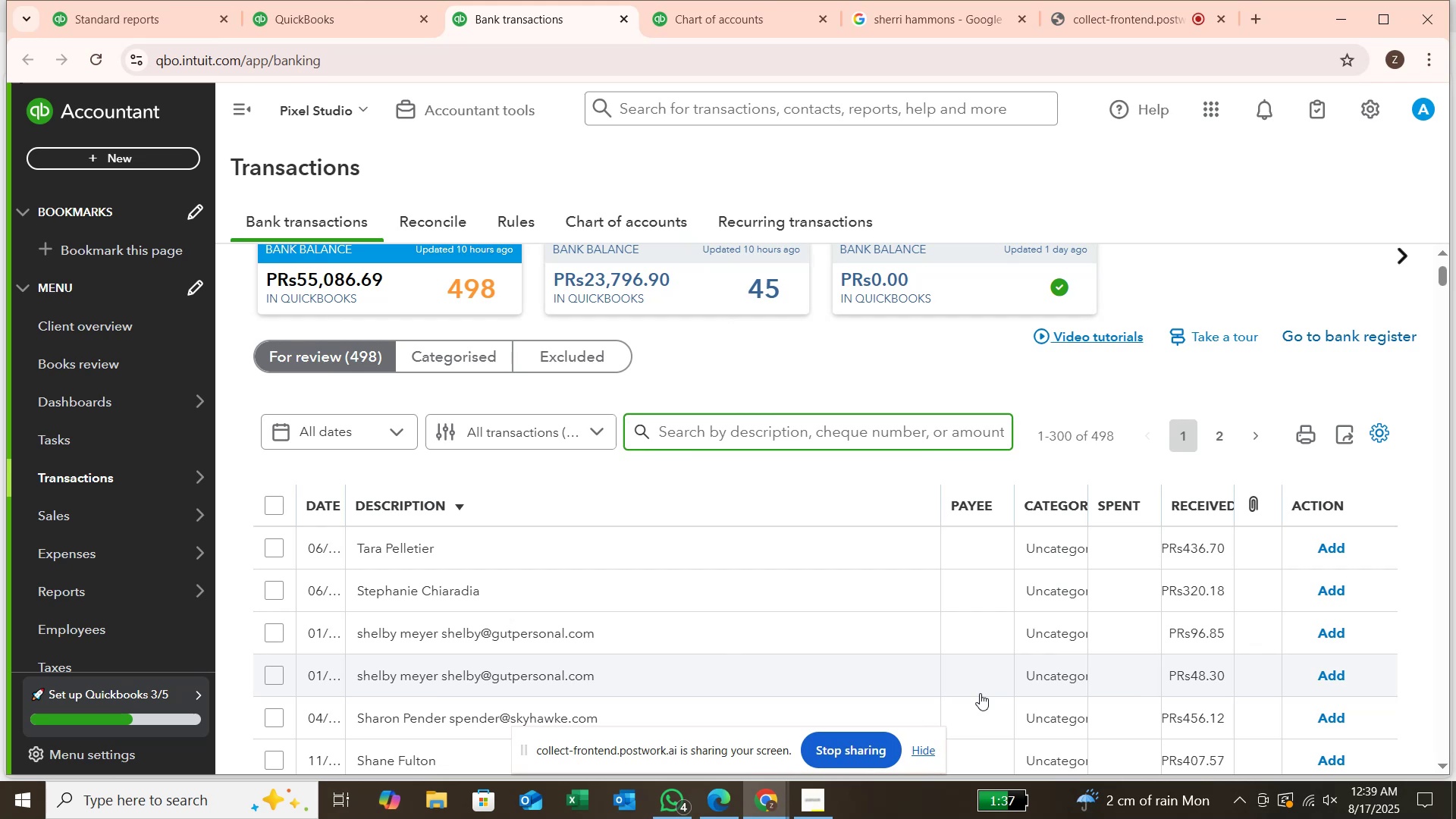 
wait(14.14)
 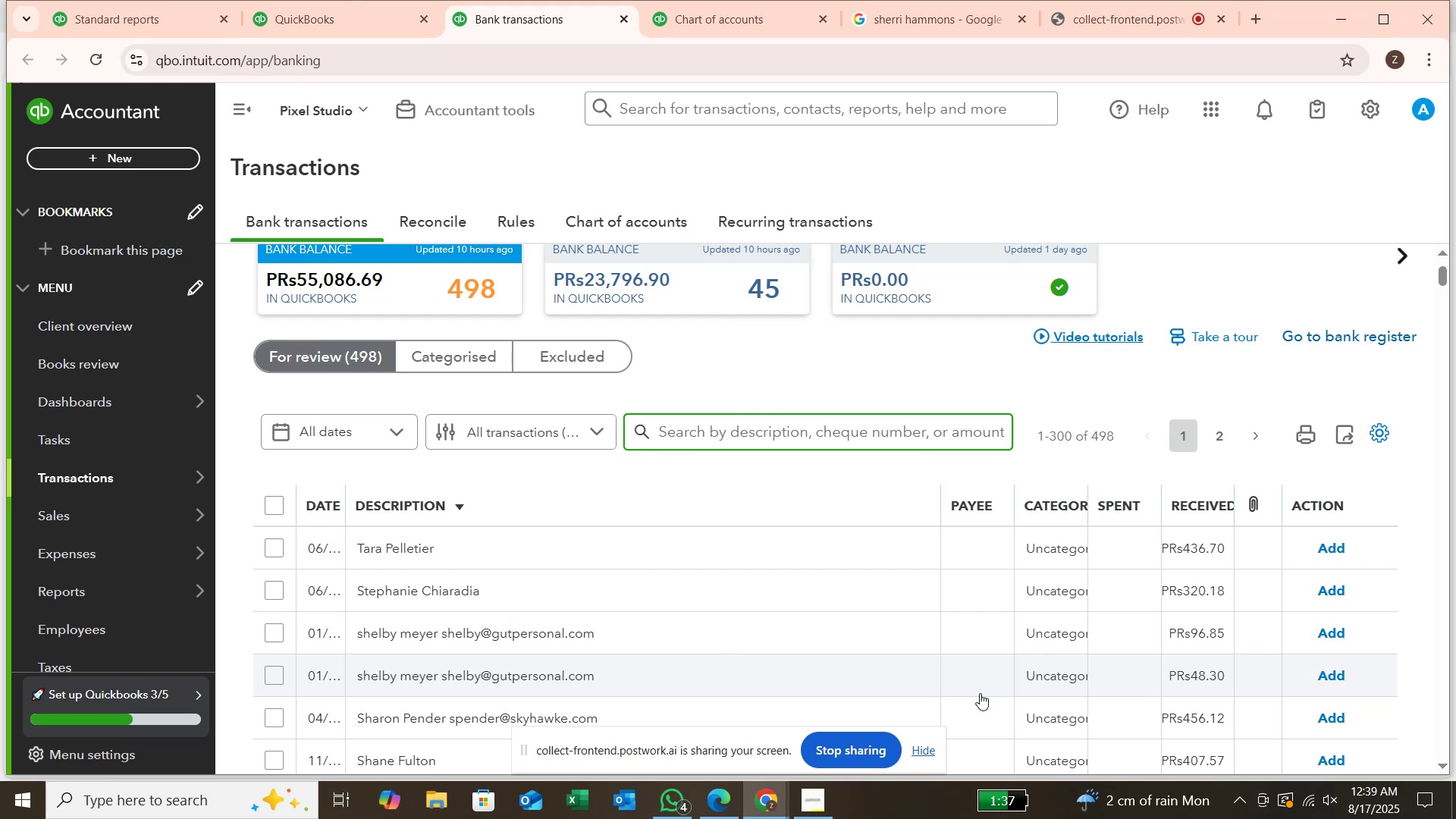 
scroll: coordinate [980, 693], scroll_direction: down, amount: 1.0
 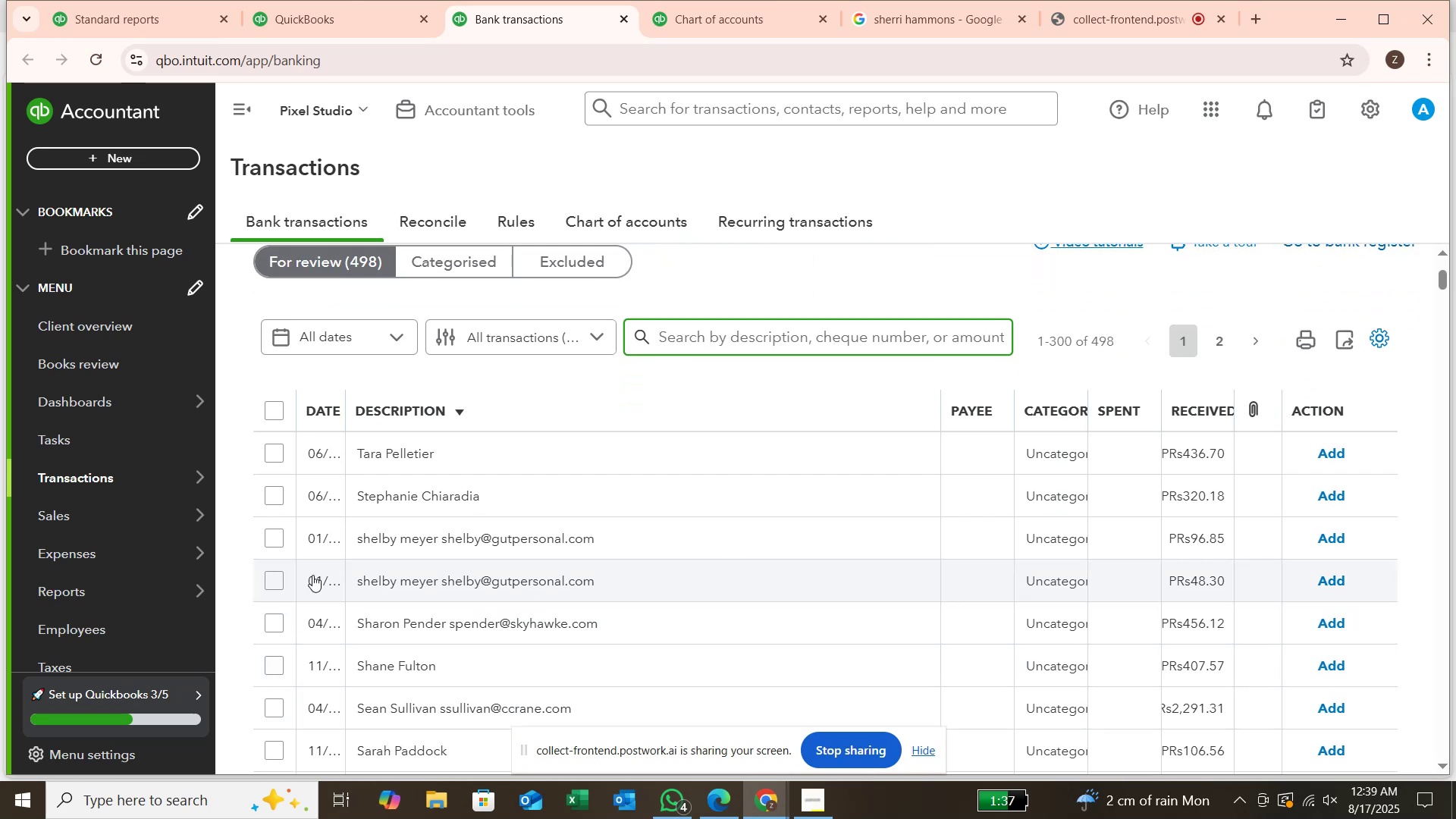 
wait(5.97)
 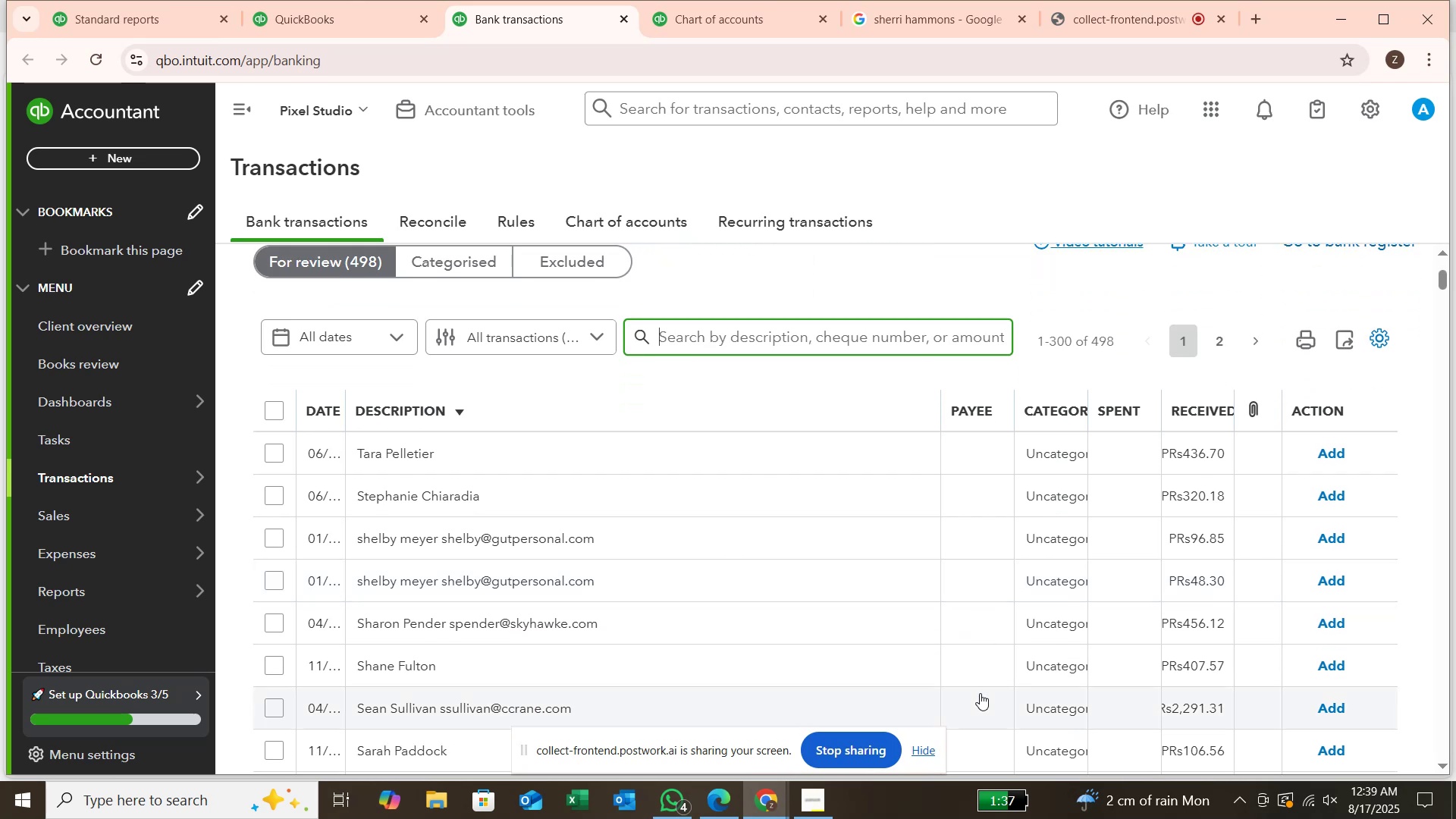 
left_click([704, 331])
 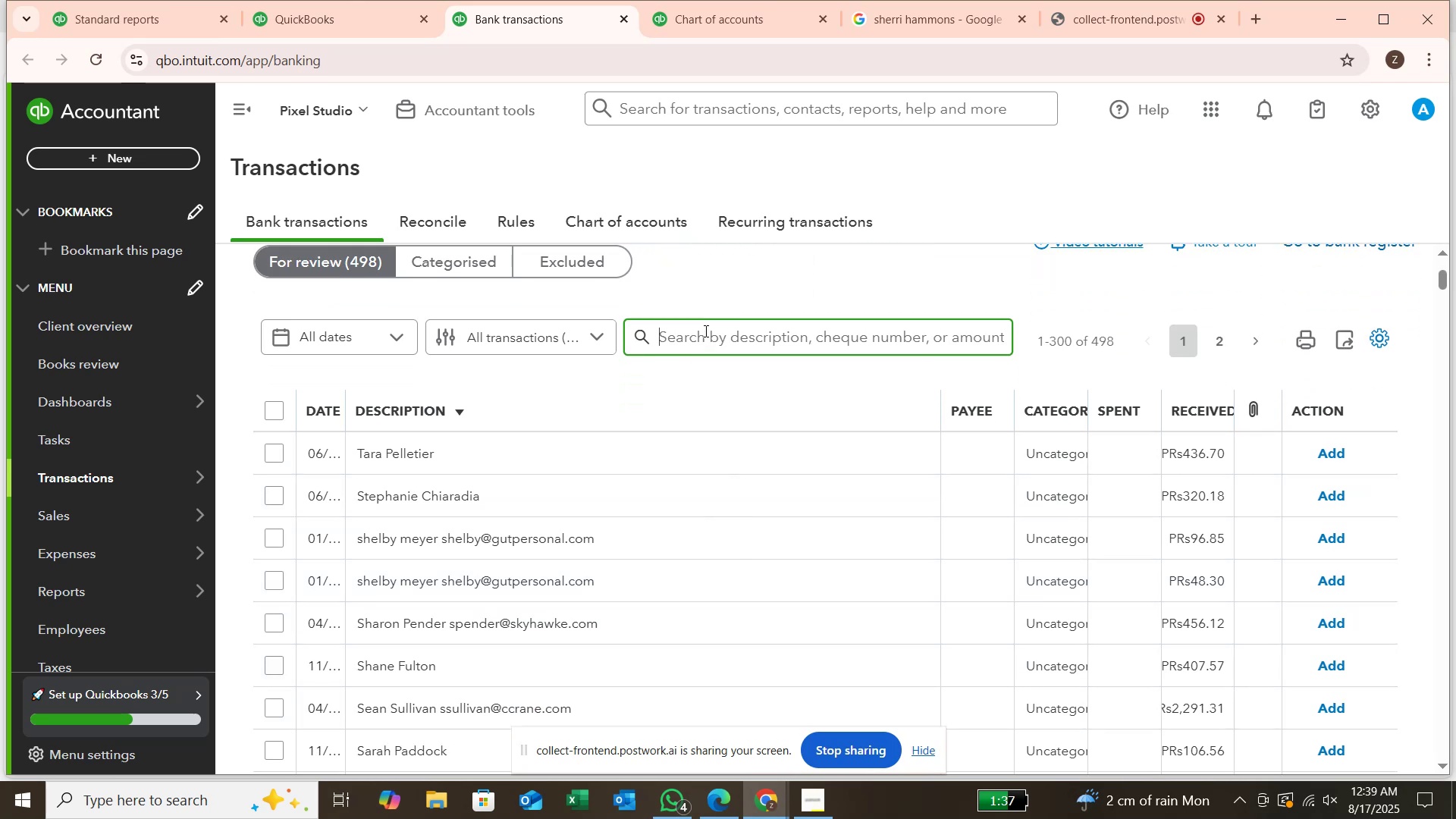 
type(shel)
 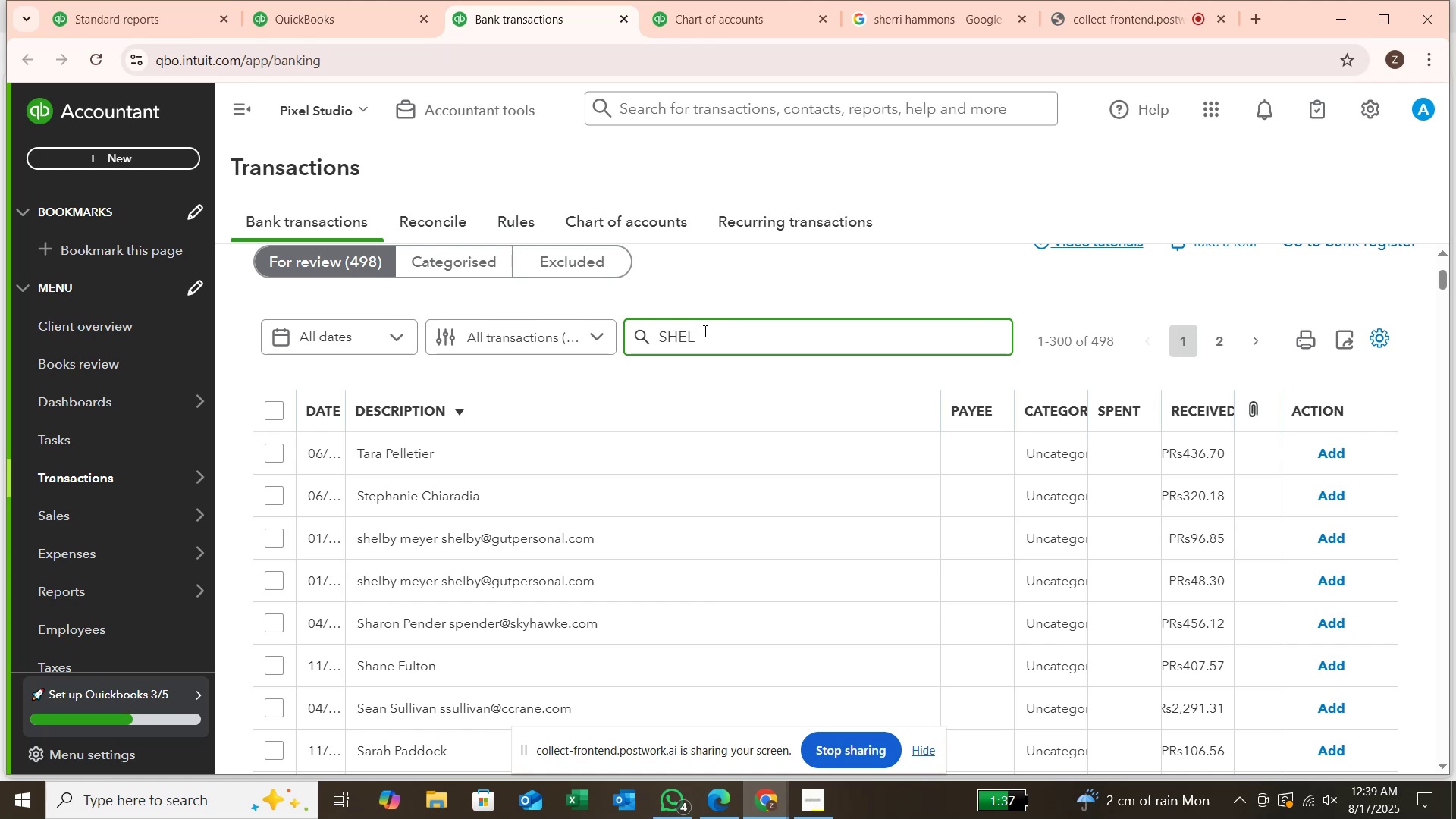 
key(Enter)
 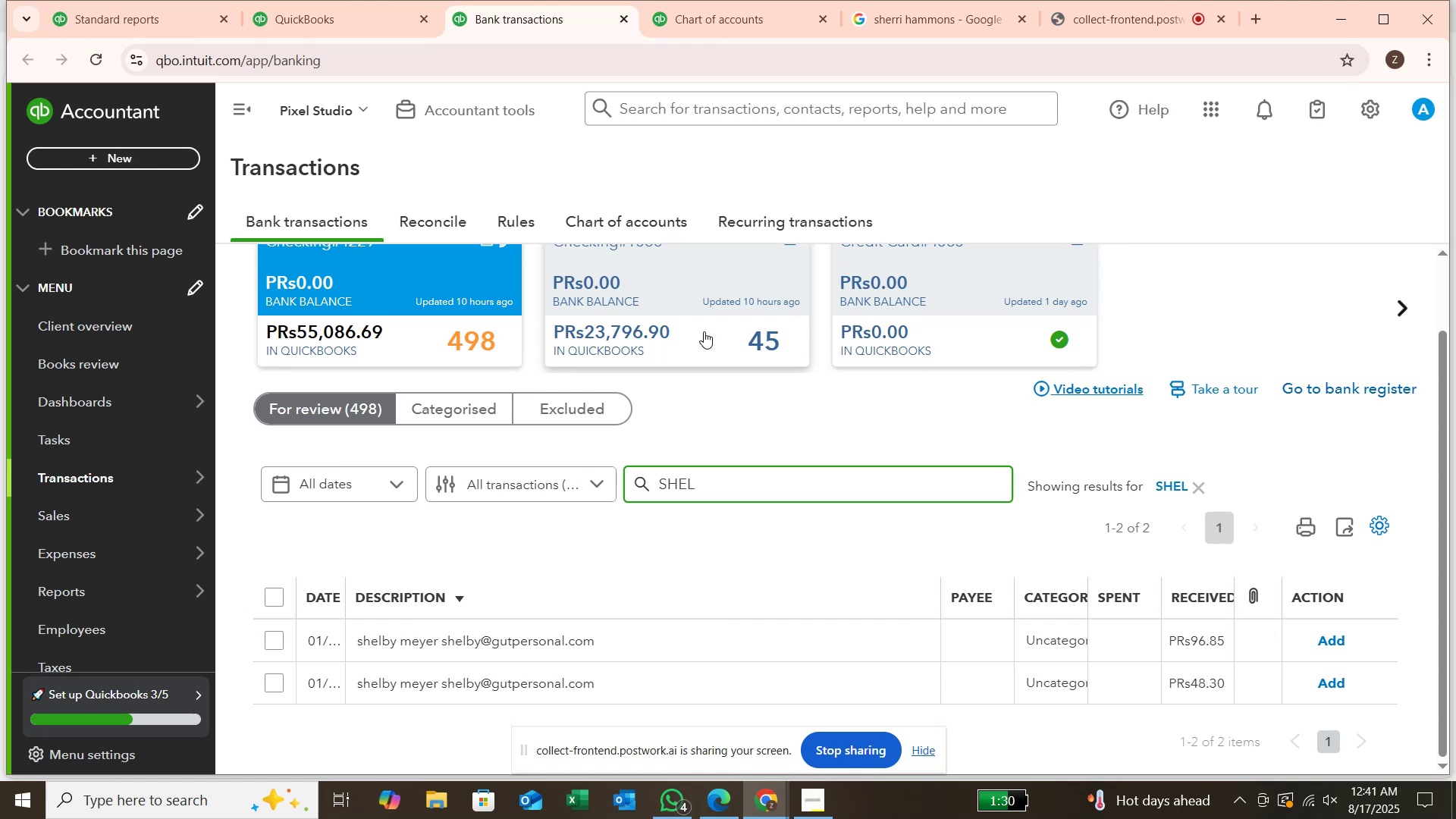 
wait(126.37)
 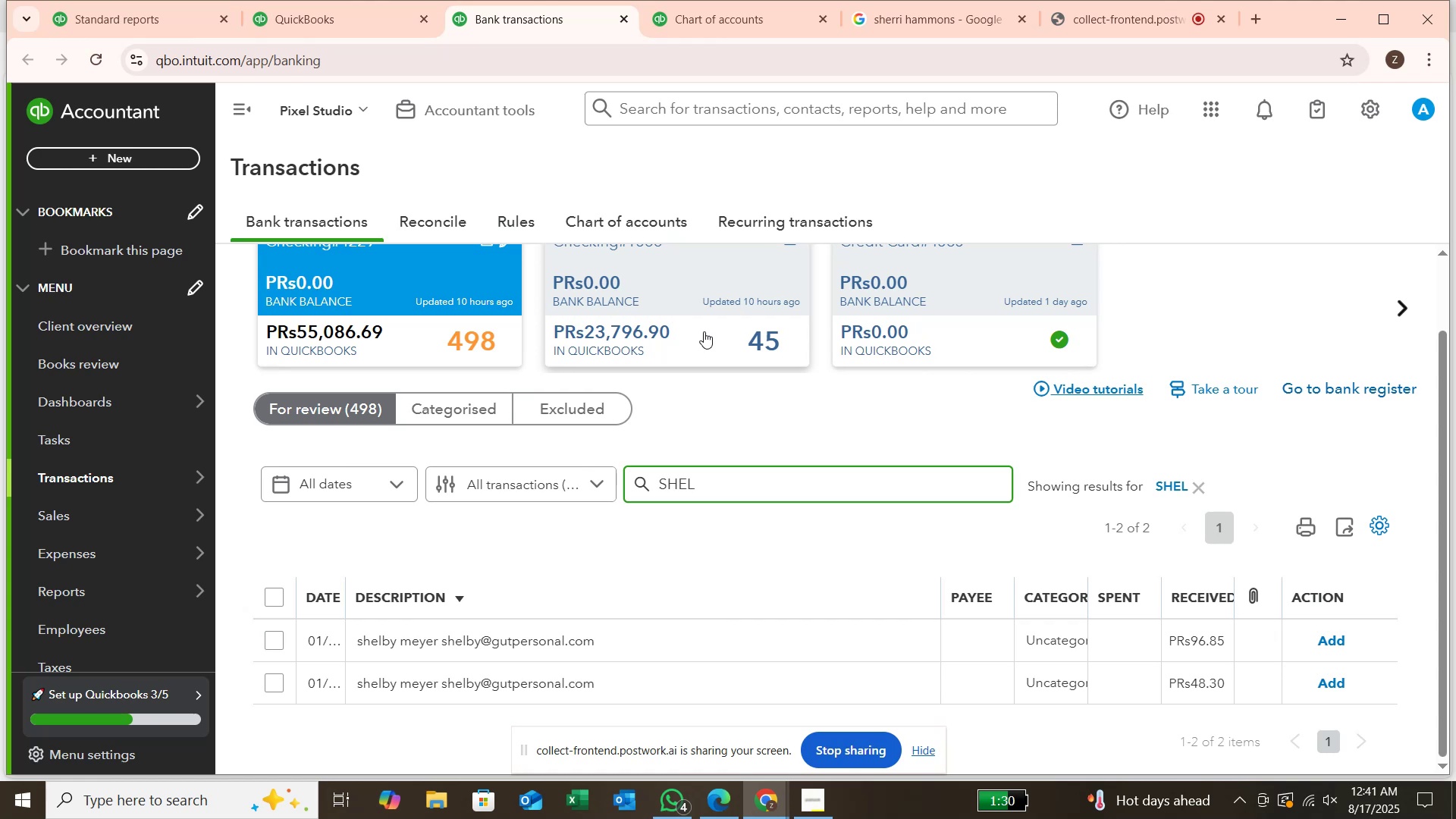 
left_click([273, 598])
 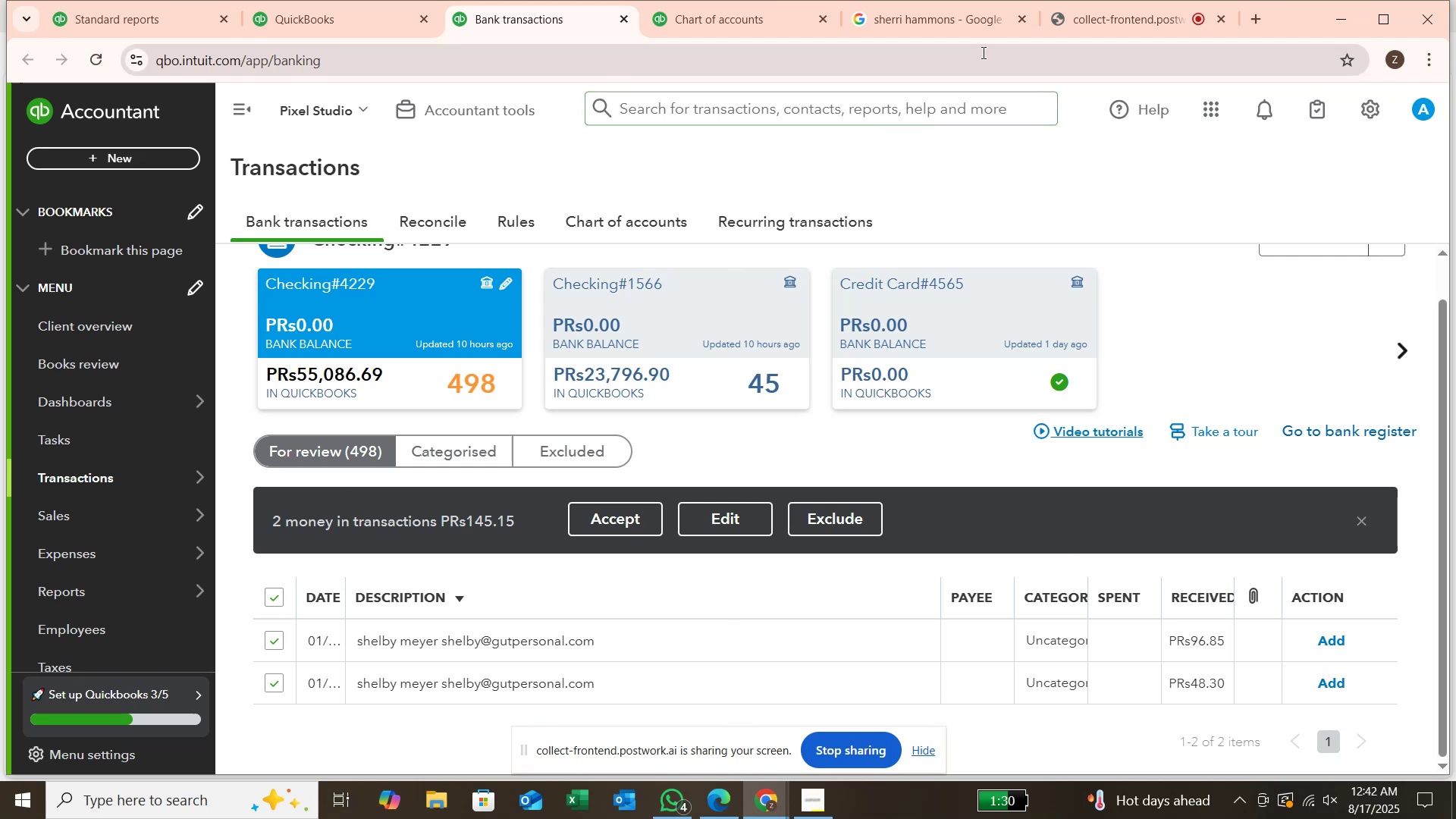 
left_click([959, 15])
 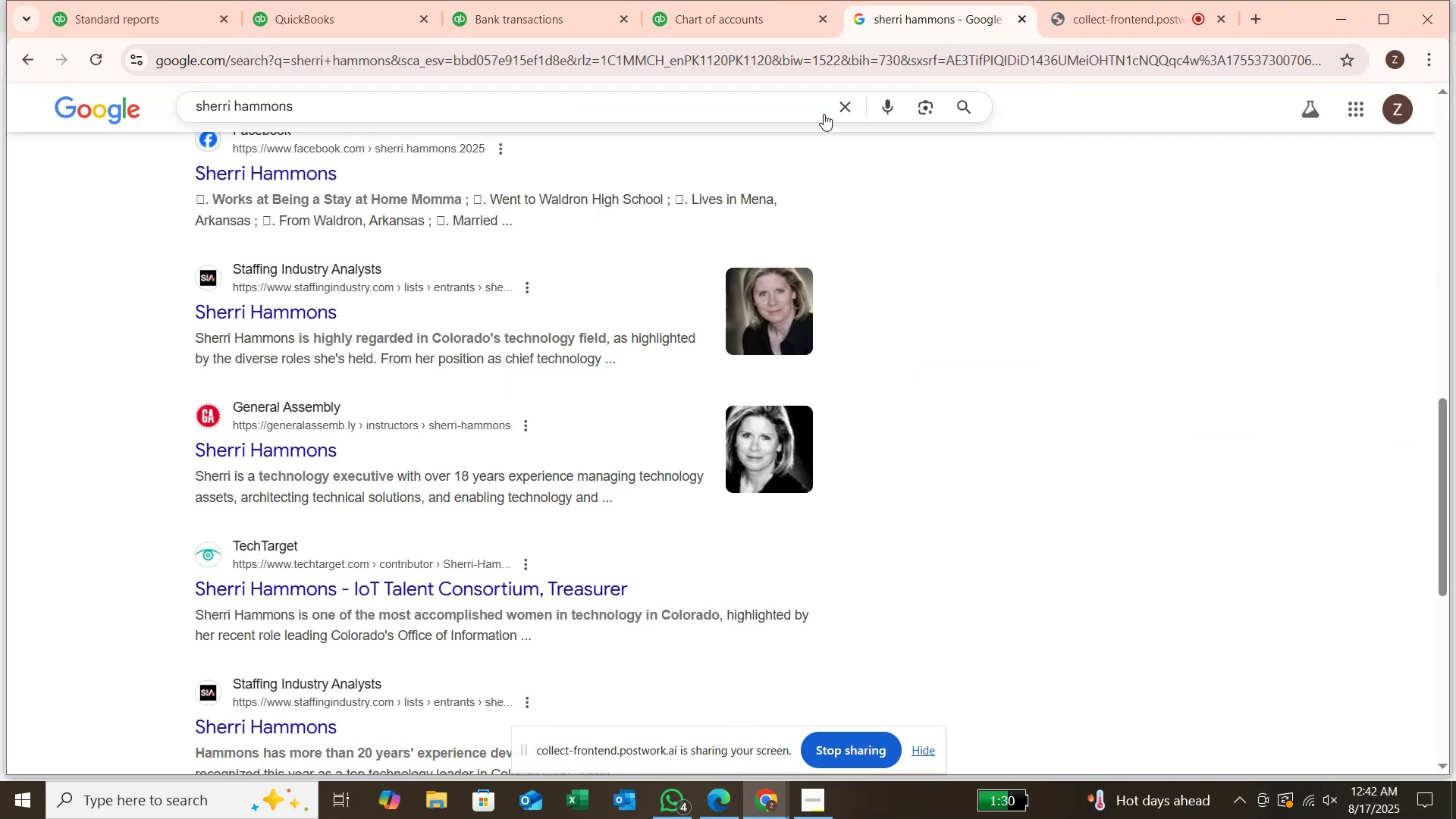 
left_click([839, 108])
 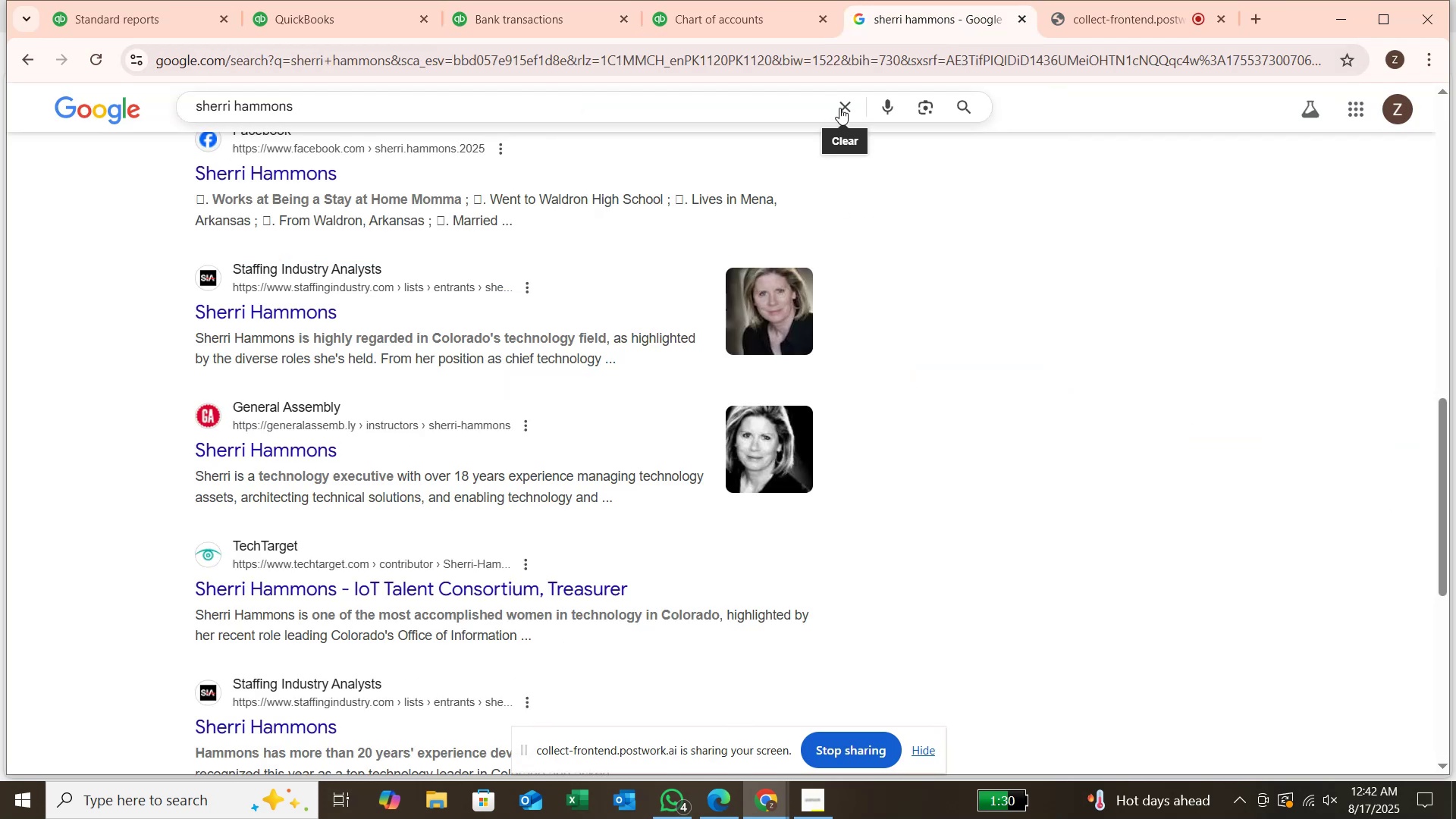 
mouse_move([708, 111])
 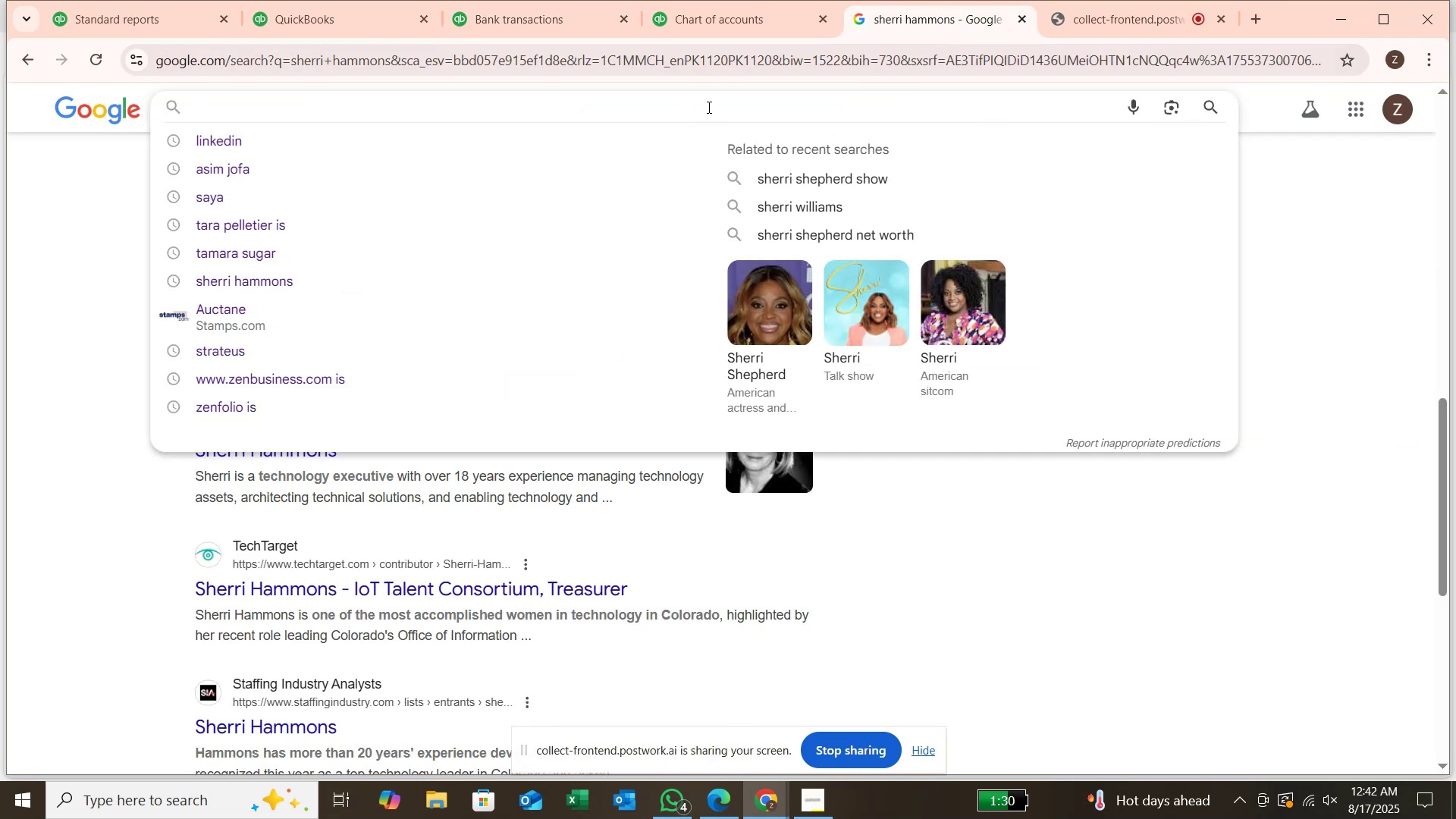 
type(gut)
 